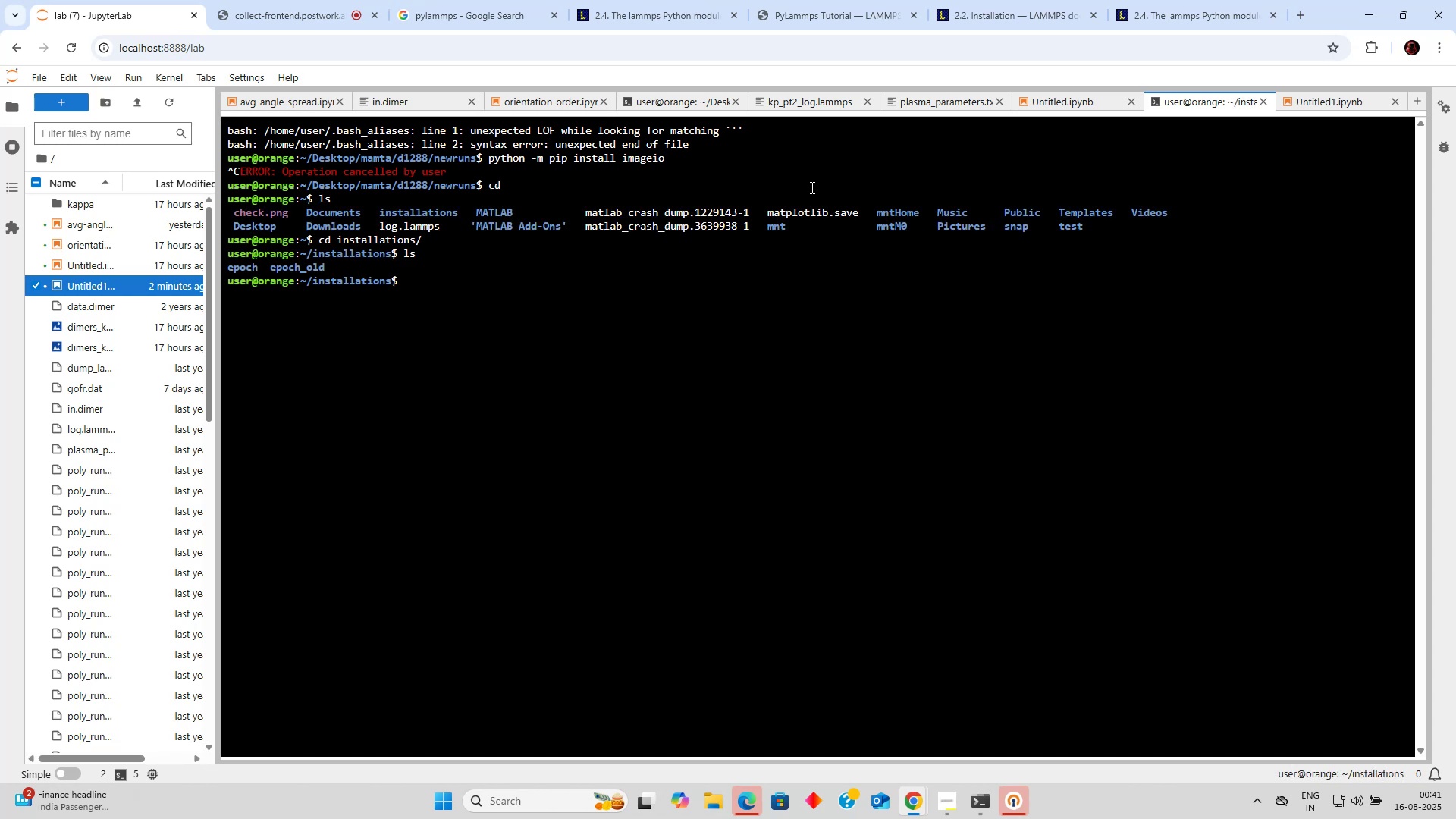 
type(cd )
 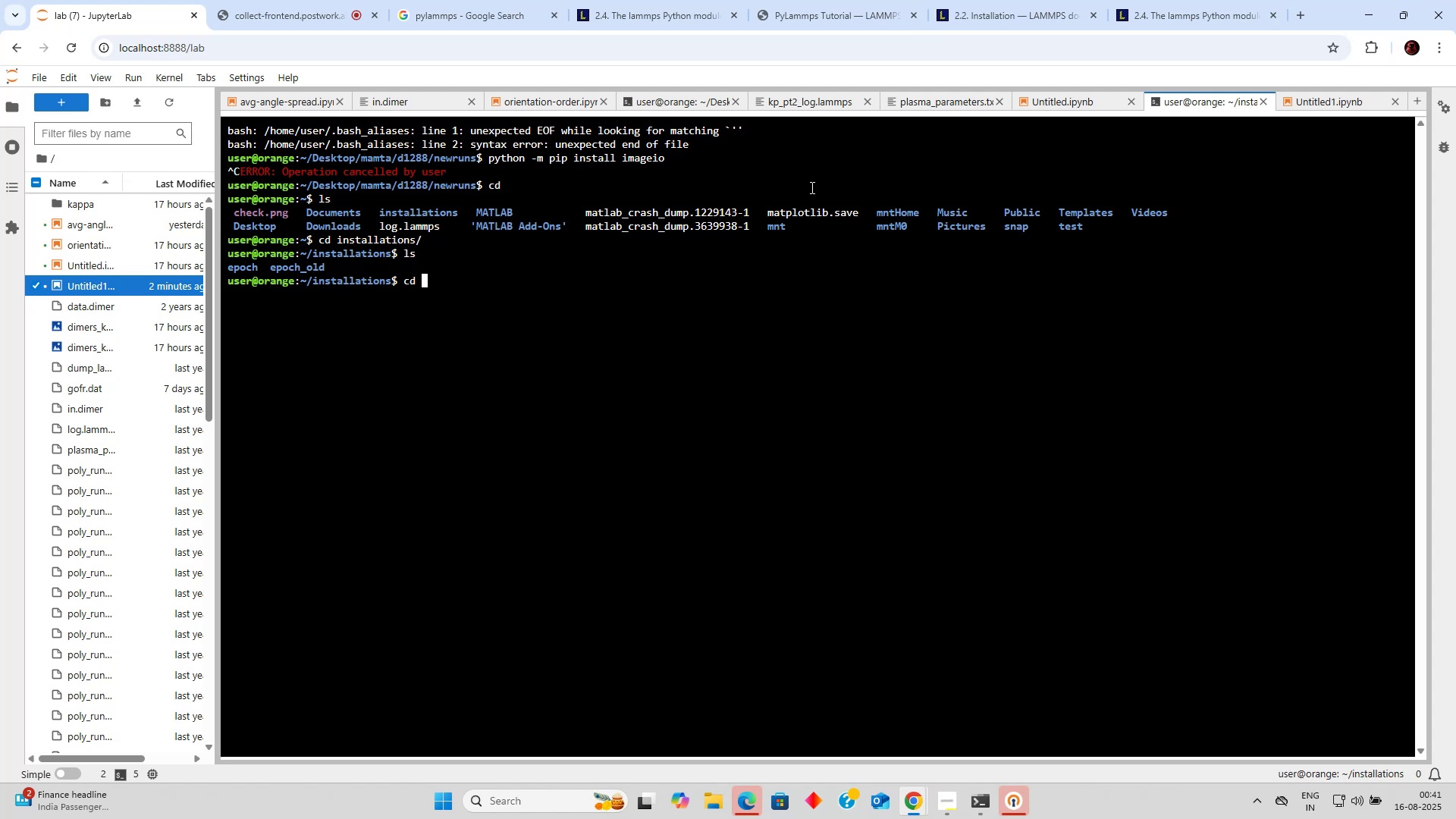 
key(Period)
 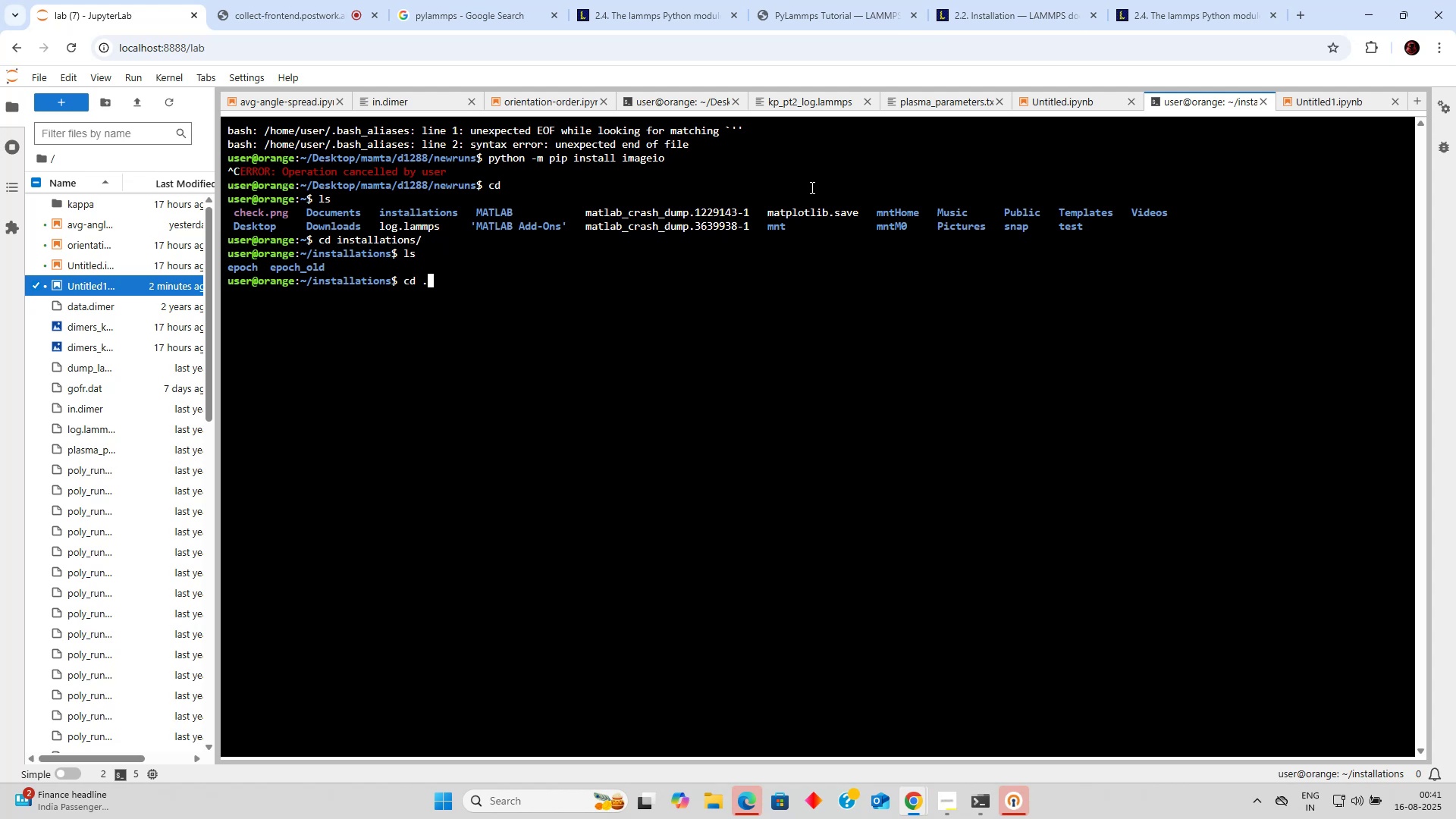 
key(Period)
 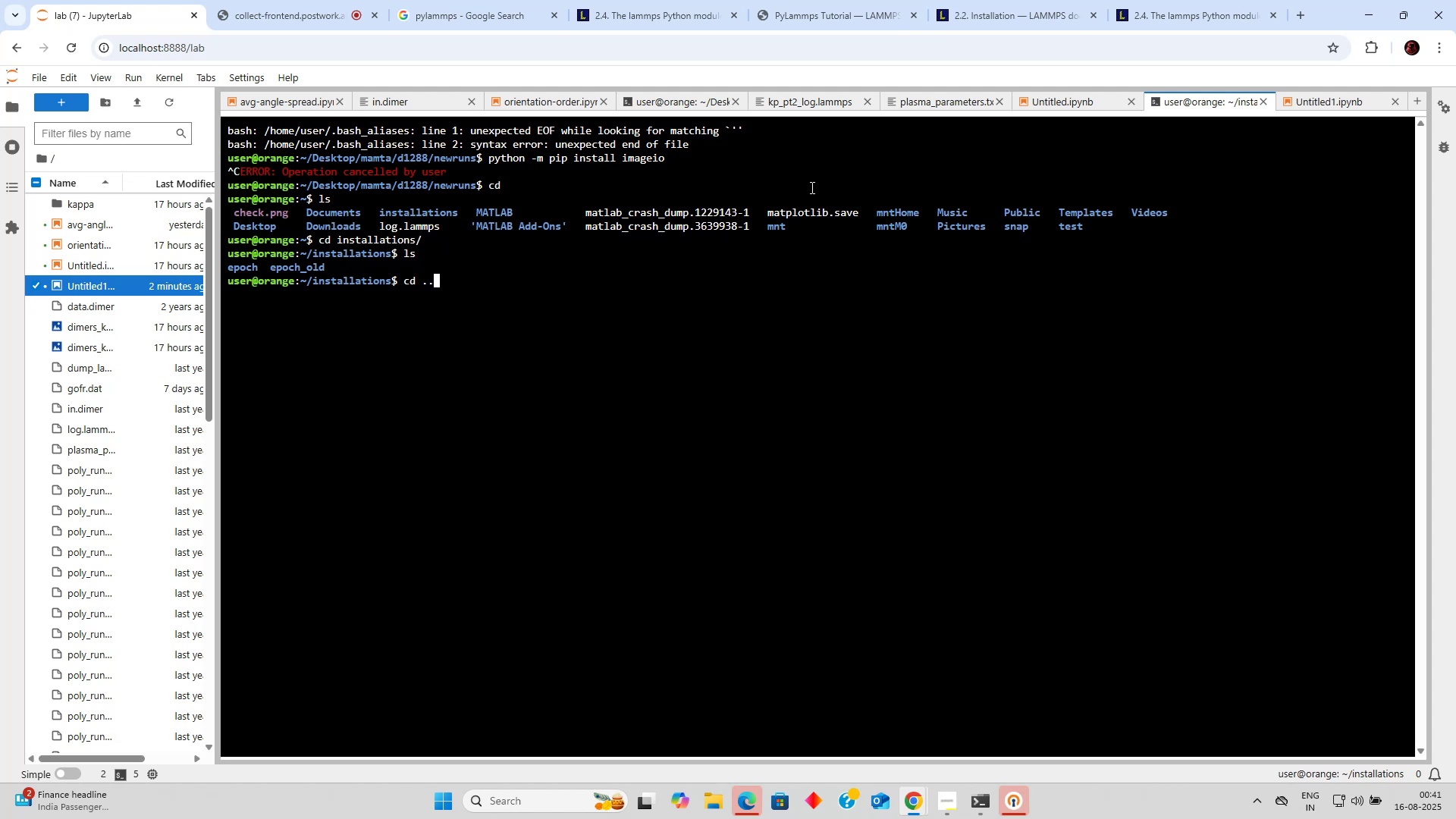 
key(Slash)
 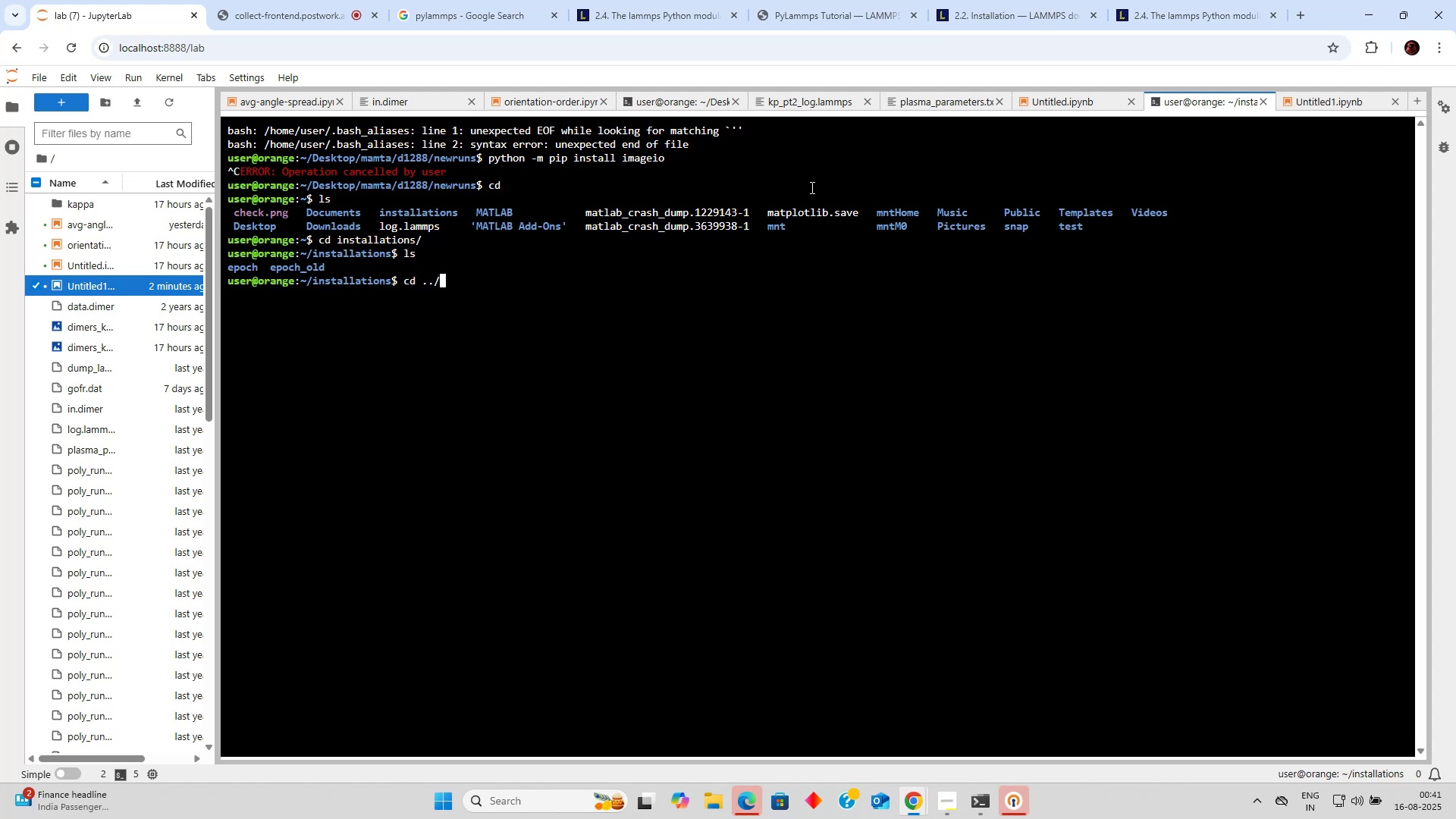 
key(Enter)
 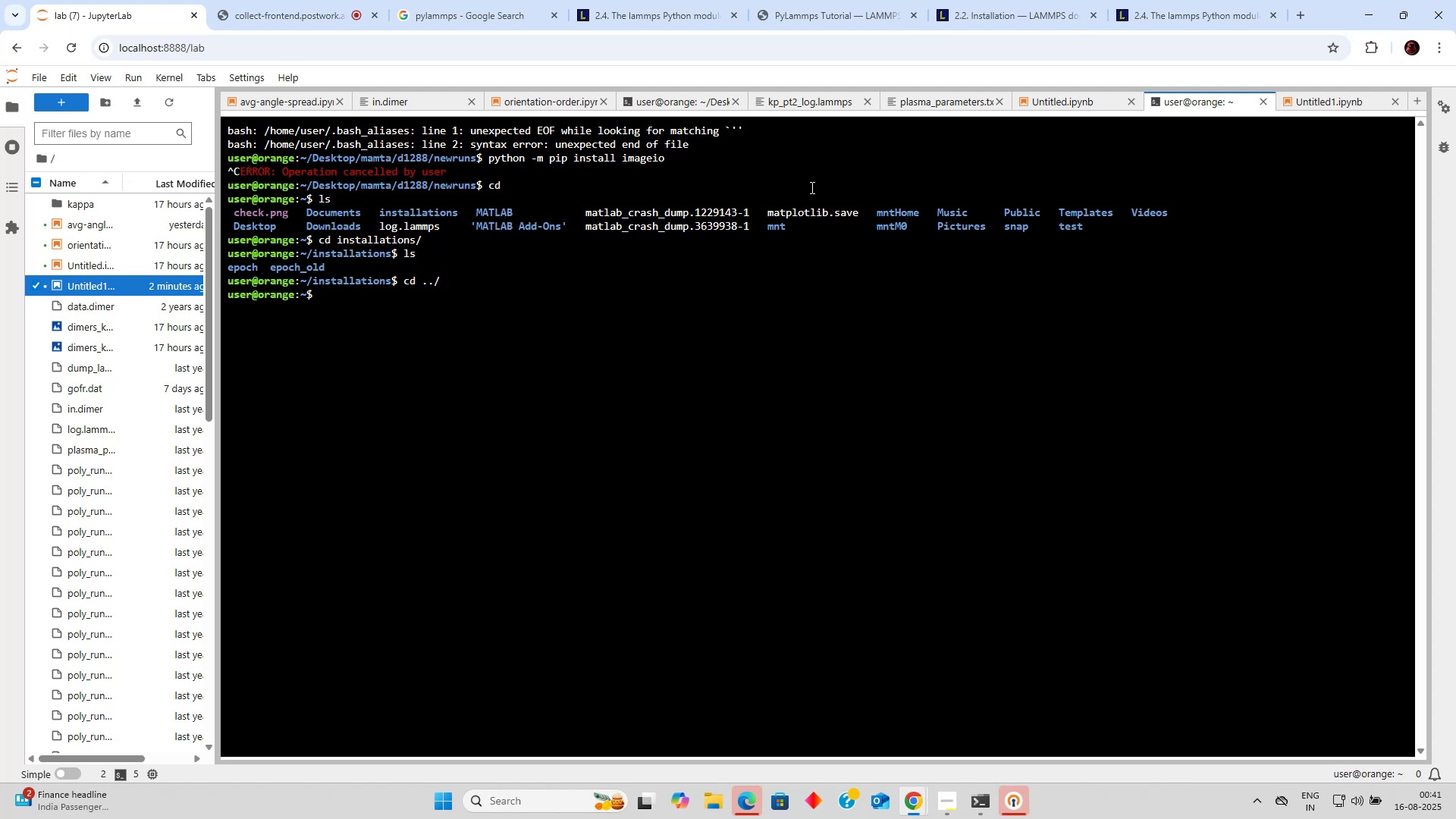 
type(ls)
 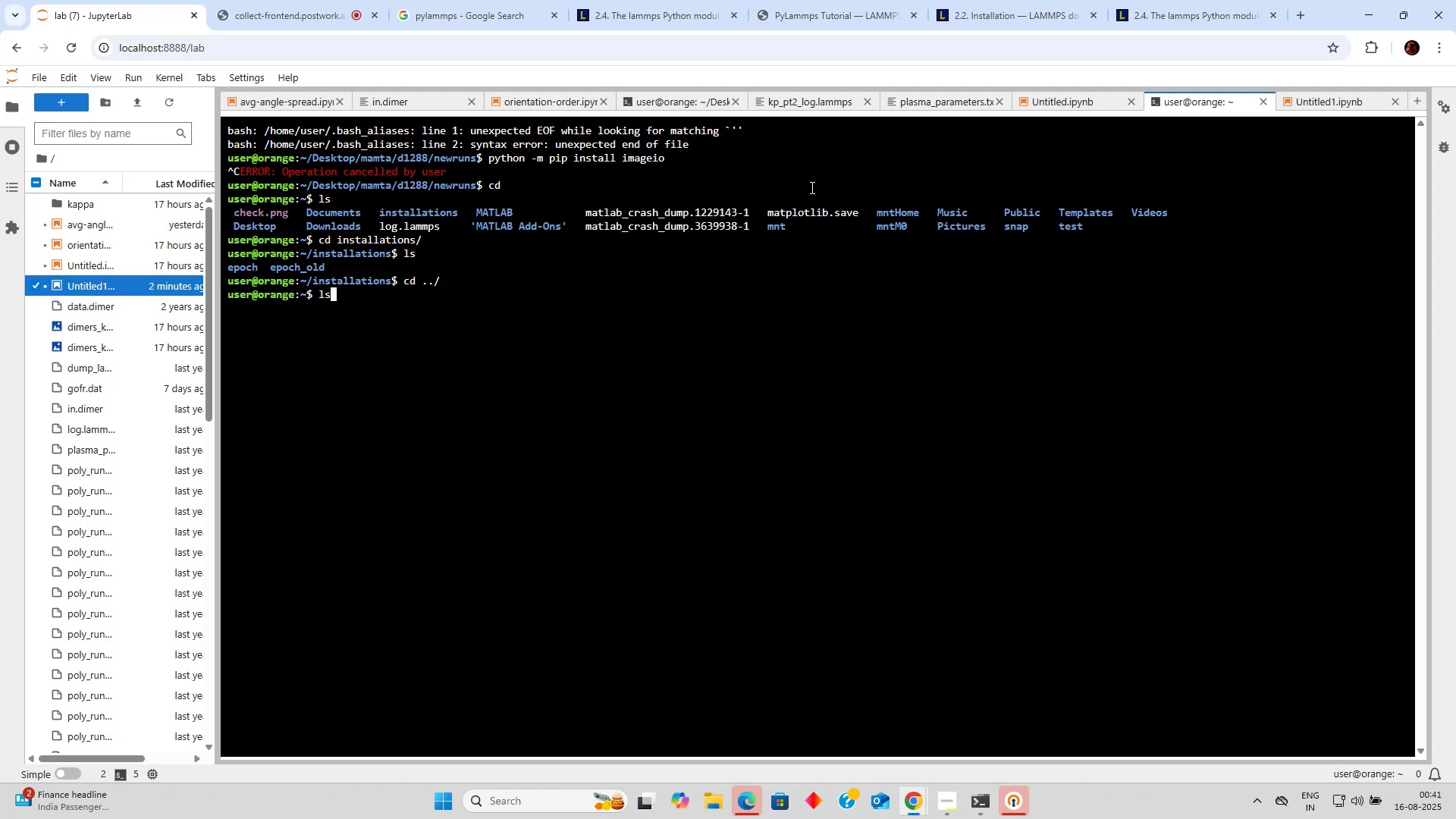 
key(Enter)
 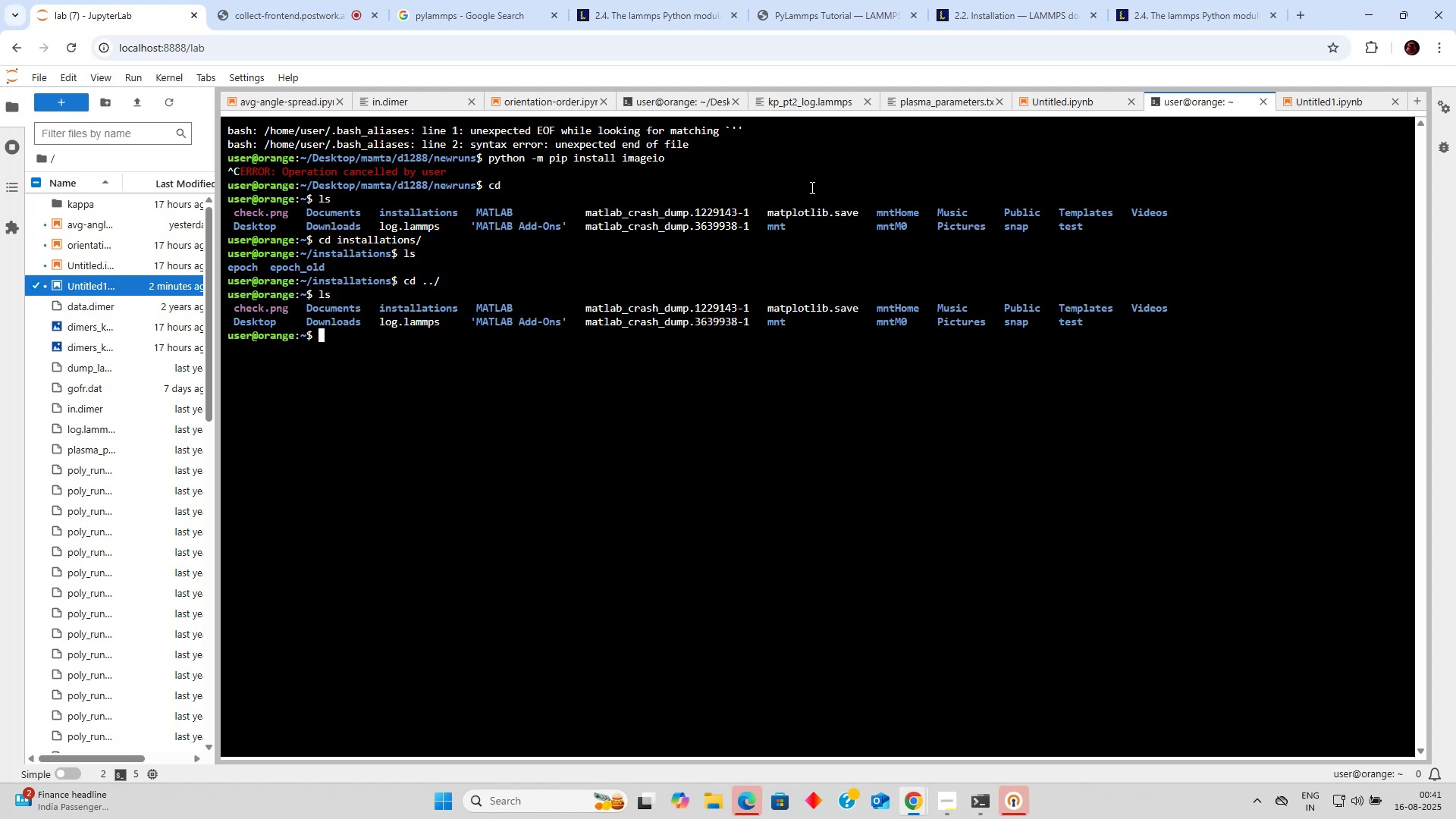 
type(cd /)
 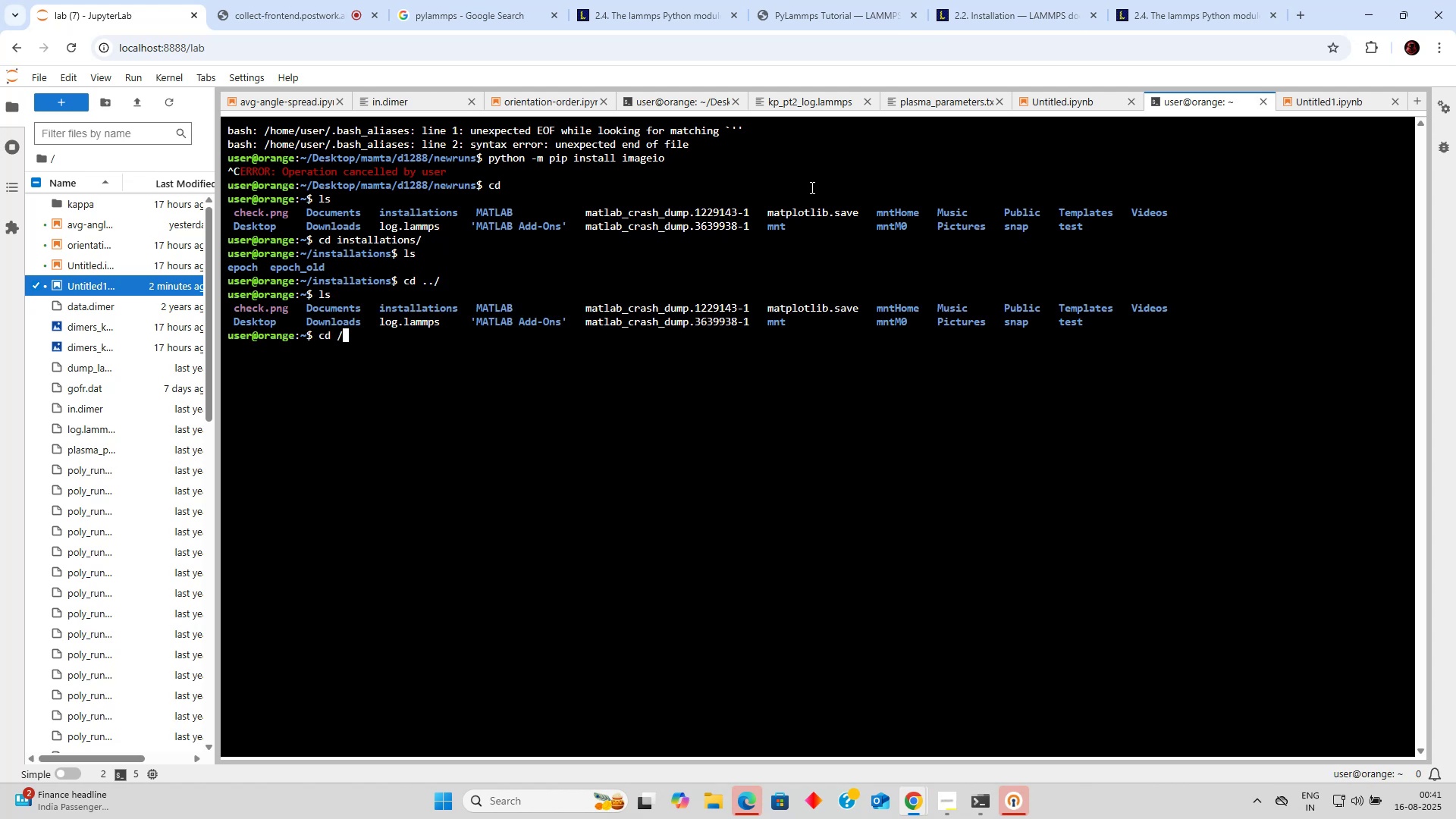 
key(Enter)
 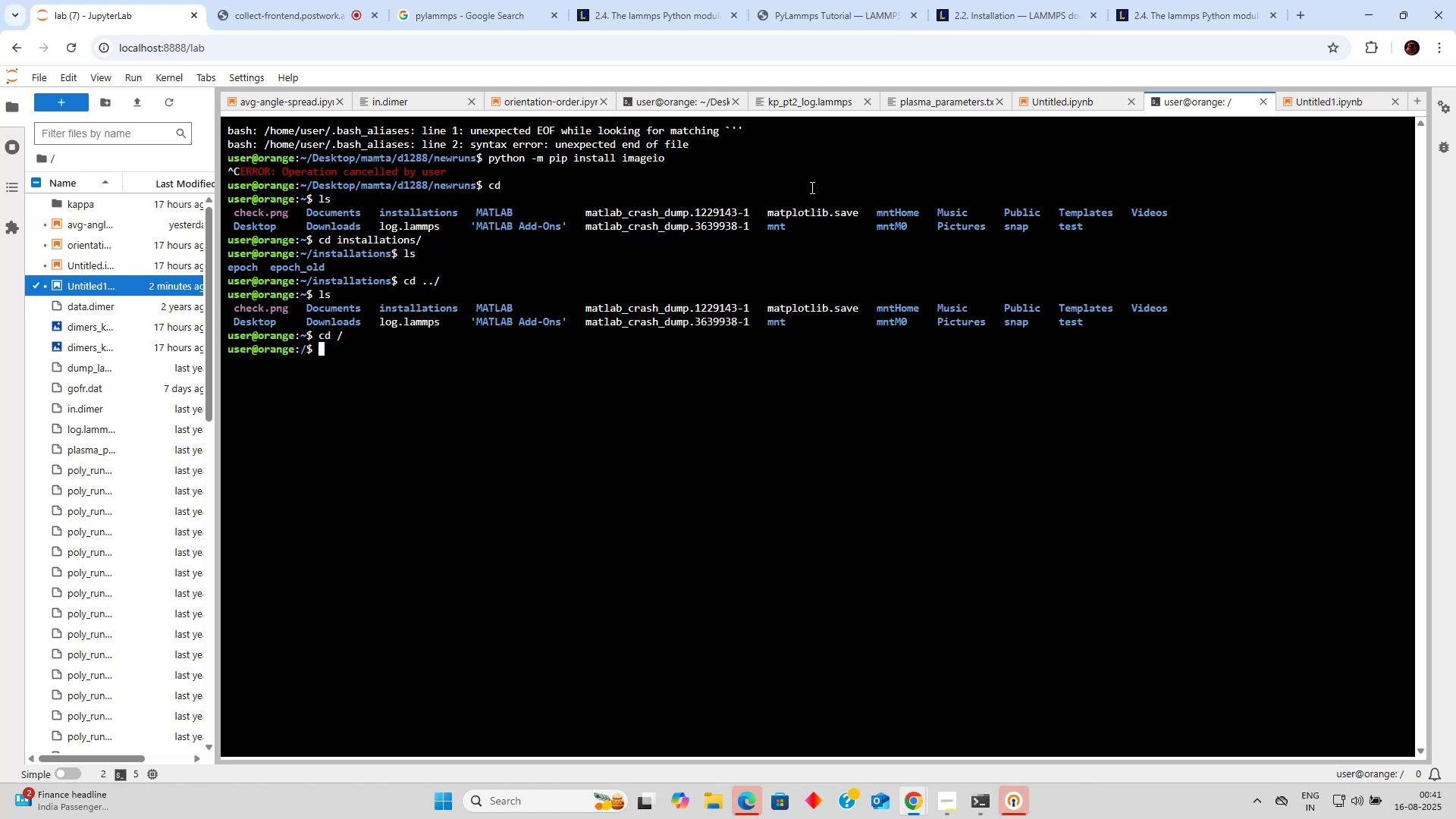 
type(ls)
 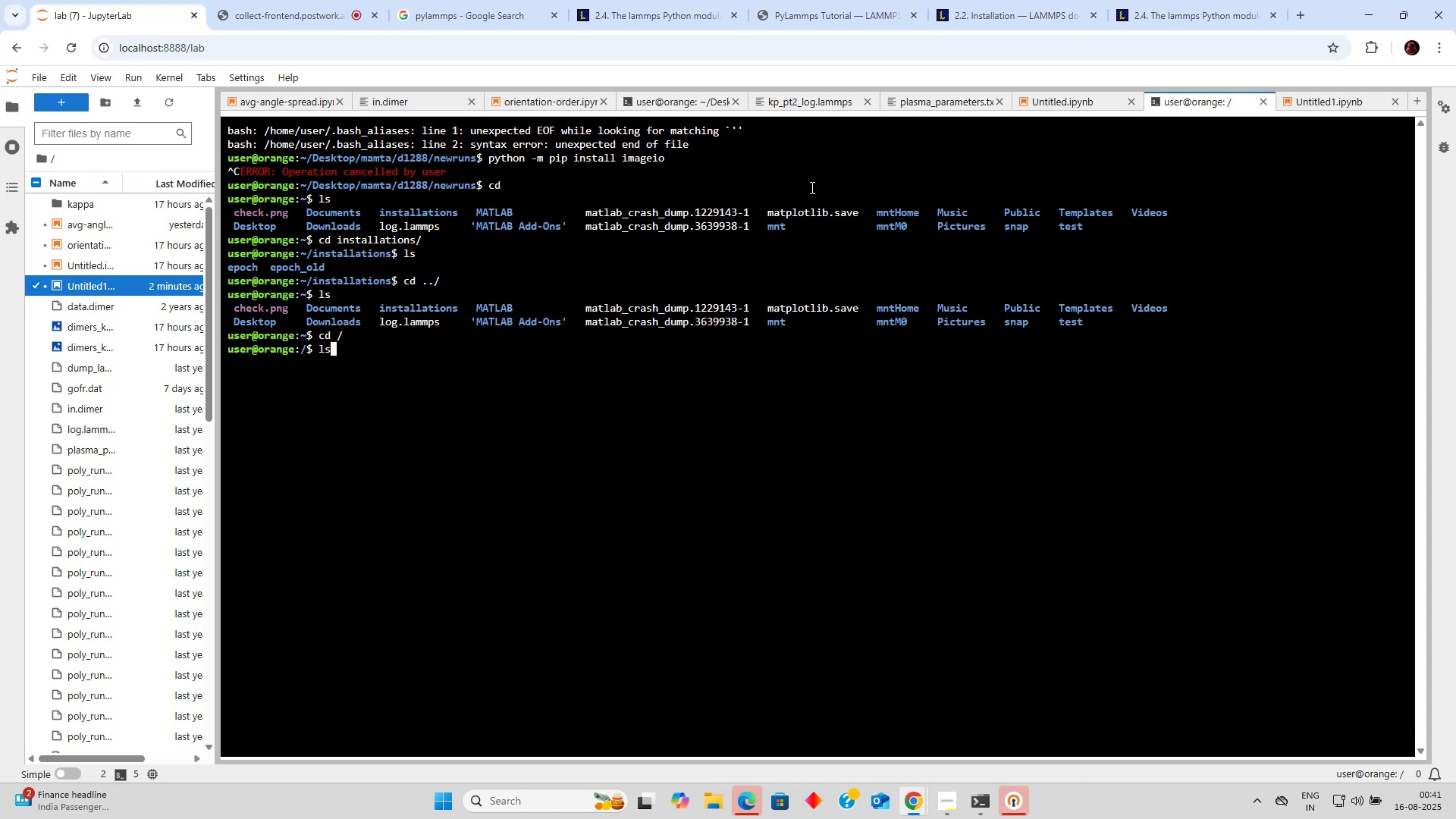 
key(Enter)
 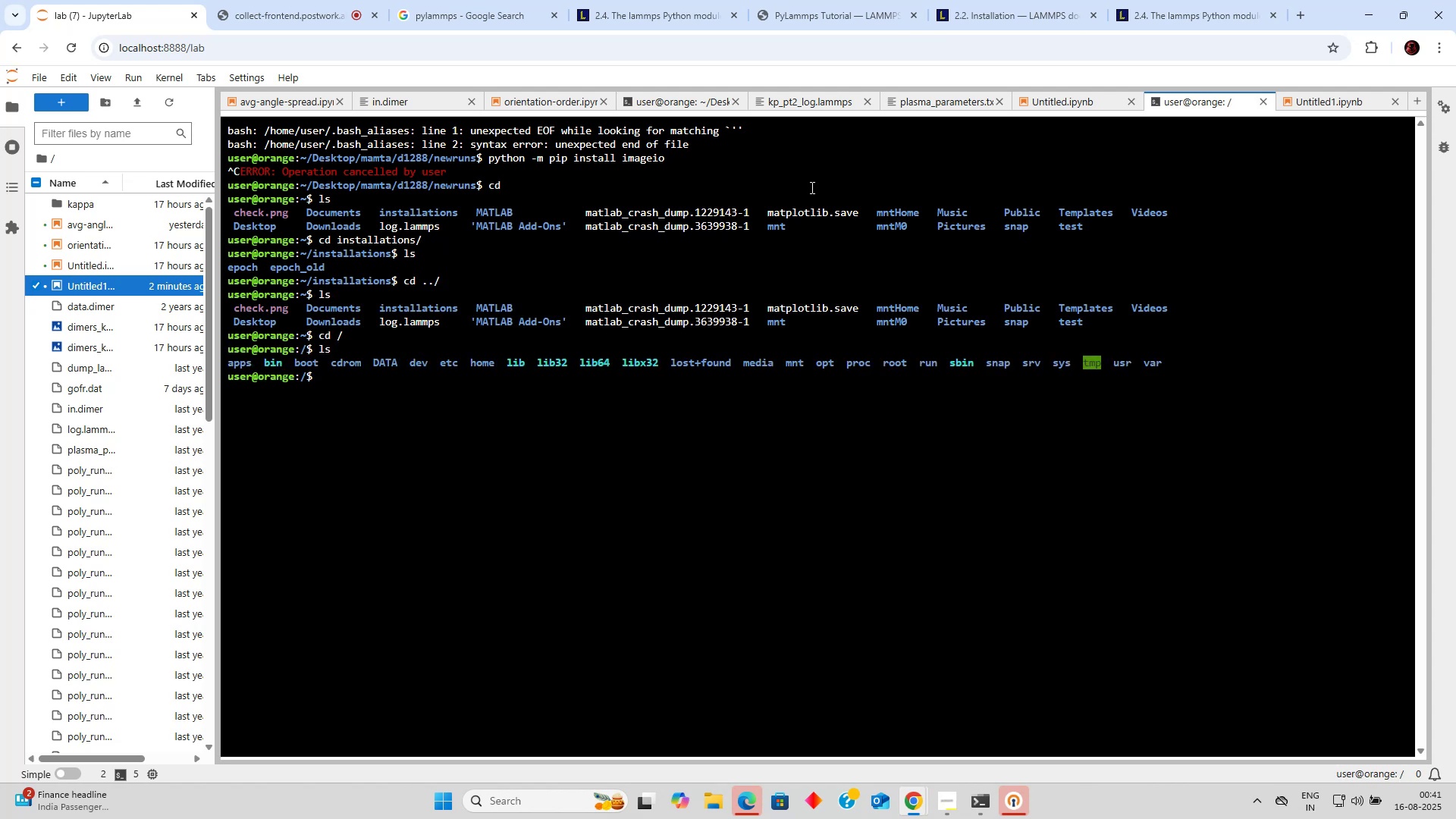 
type(cd )
 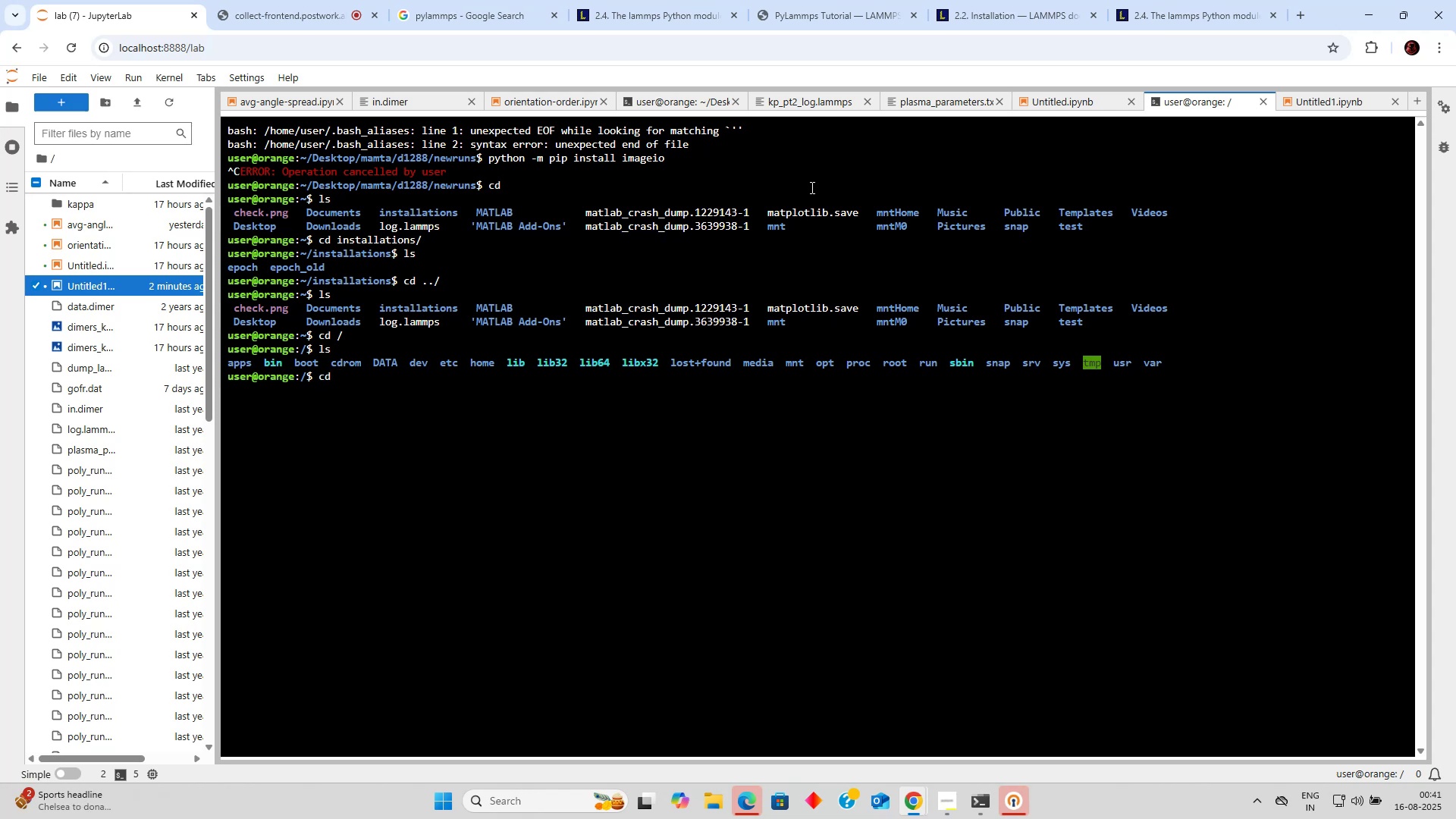 
wait(6.1)
 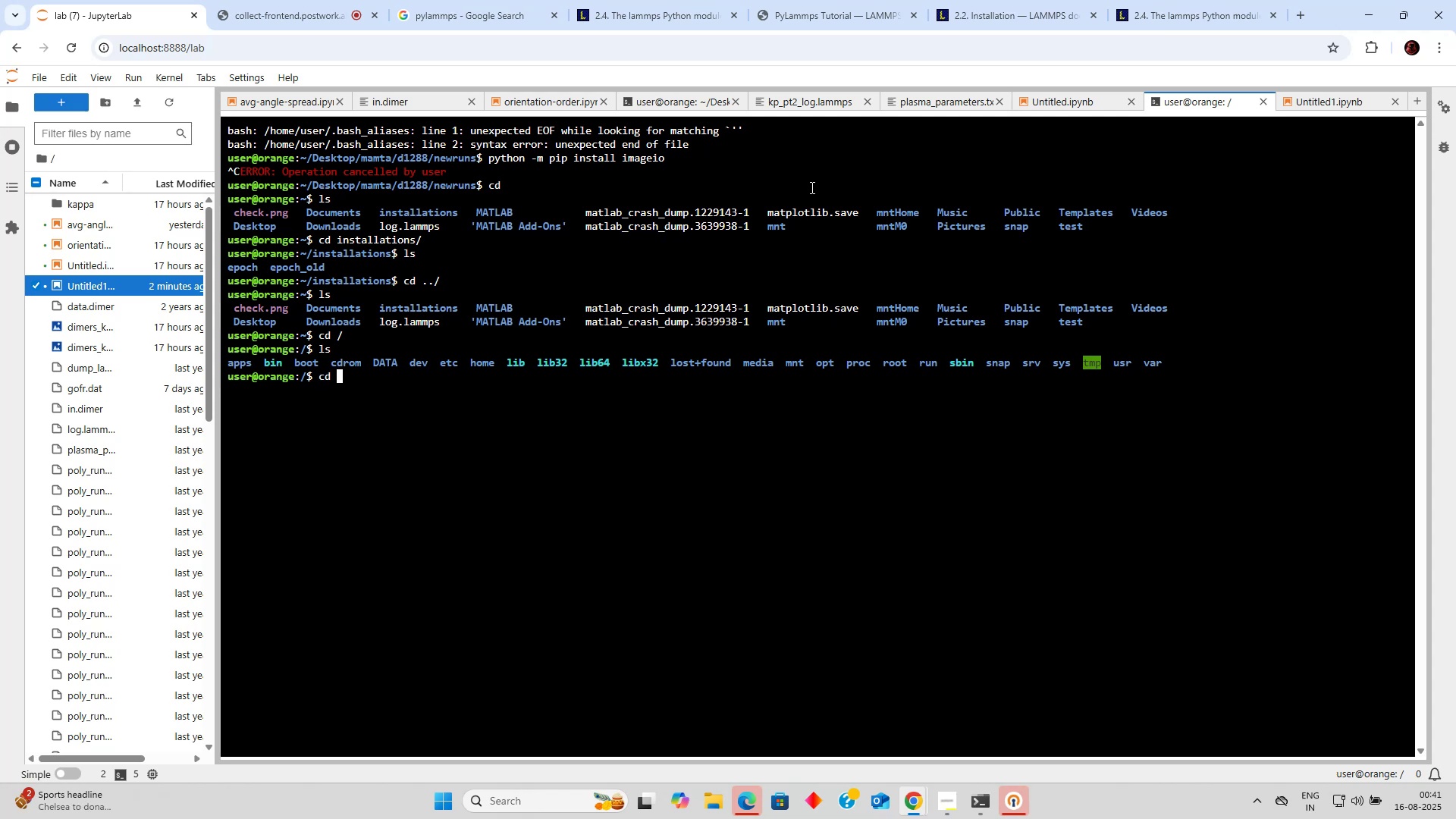 
key(Backspace)
 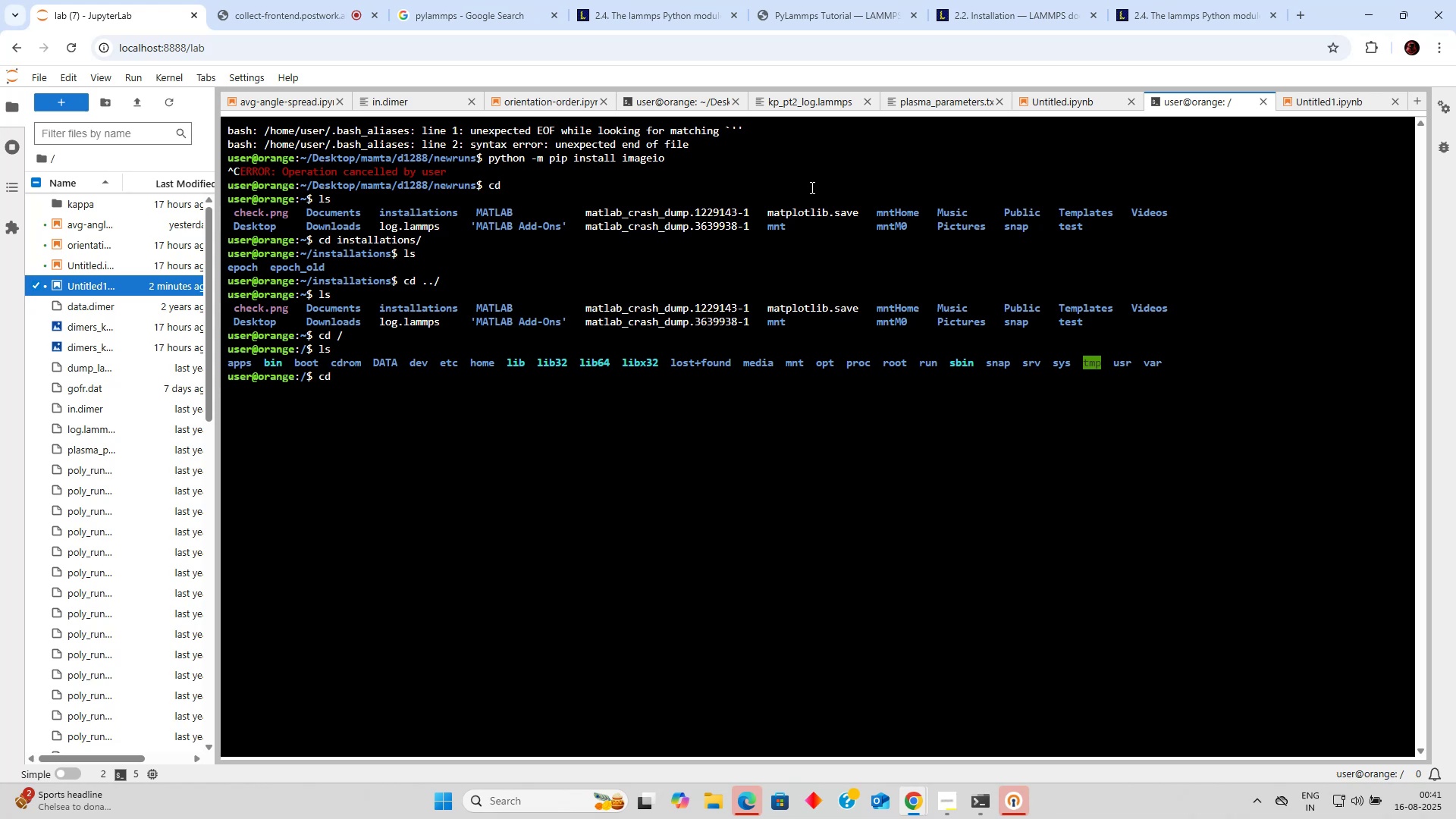 
key(Enter)
 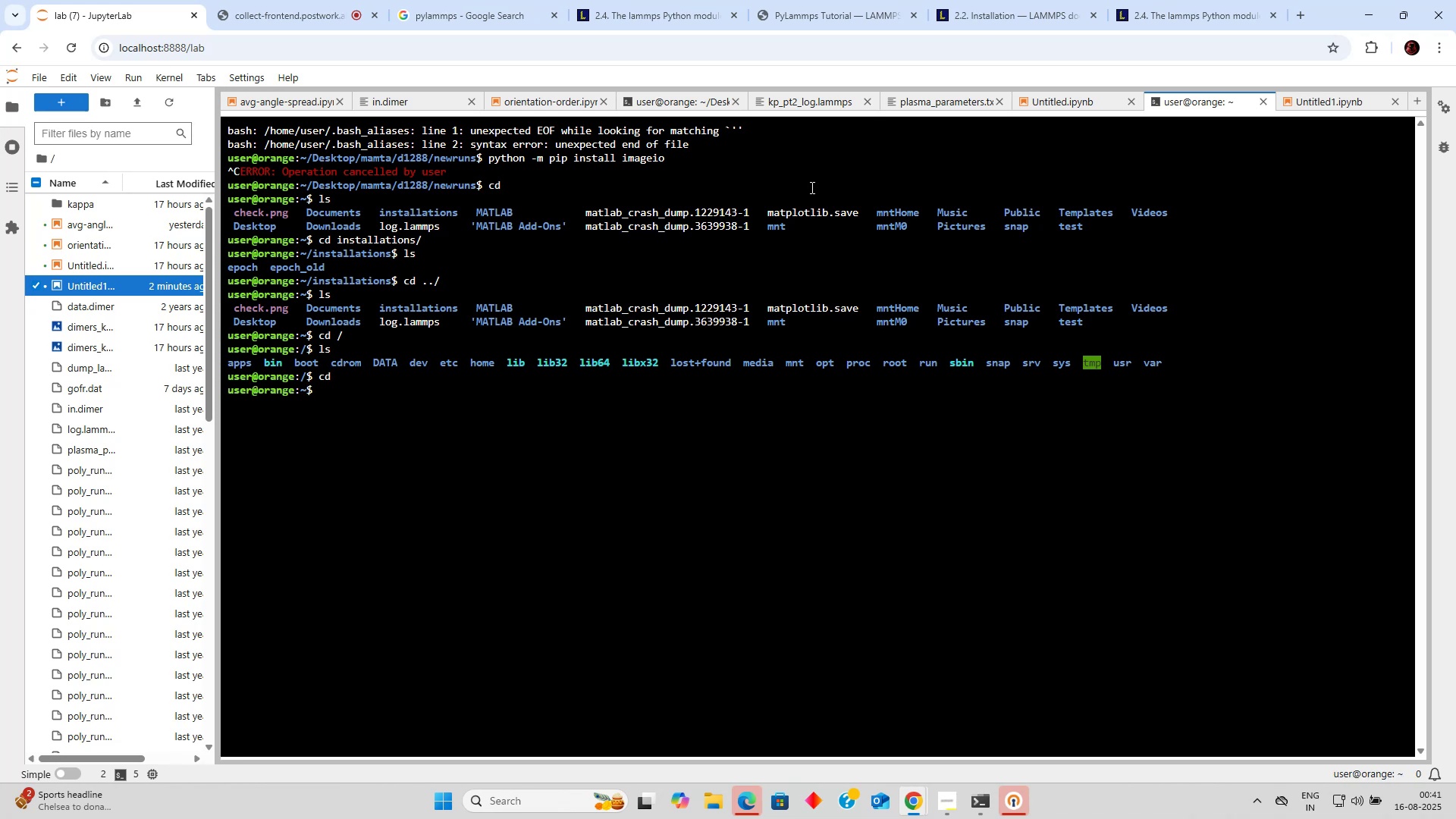 
type(cd Dowl)
key(Tab)
key(Backspace)
type(n)
key(Tab)
 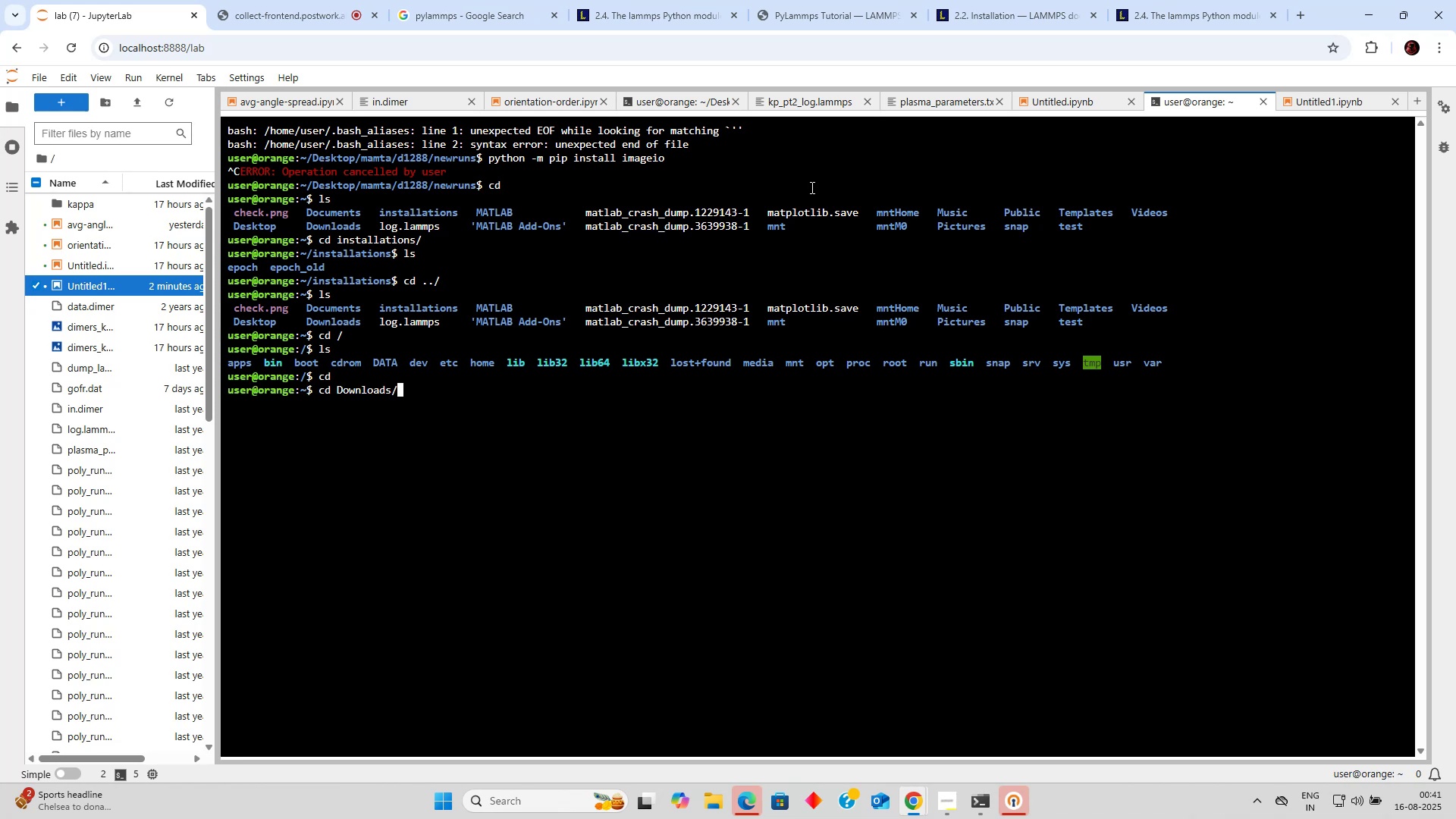 
key(Enter)
 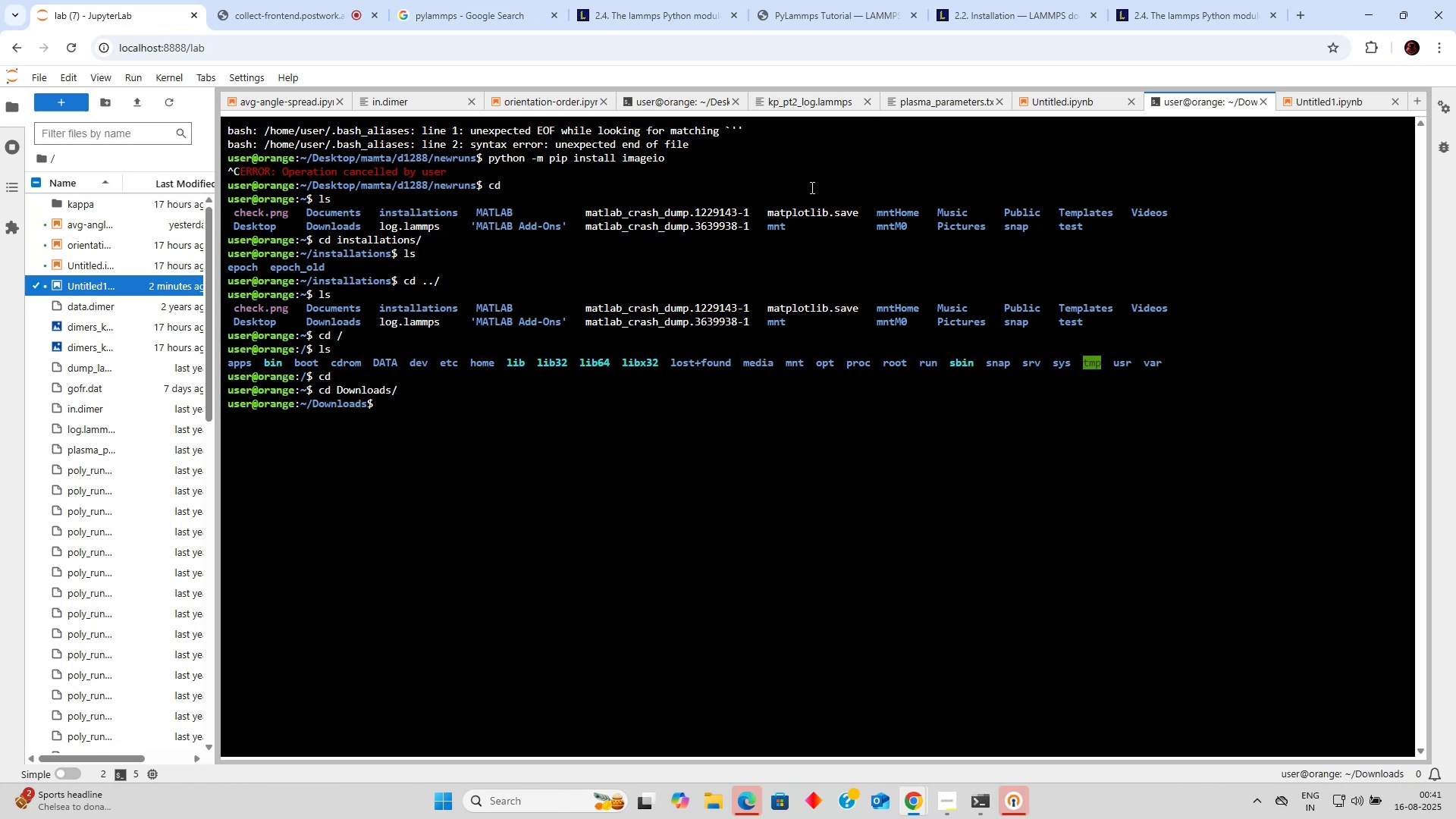 
type(lls)
 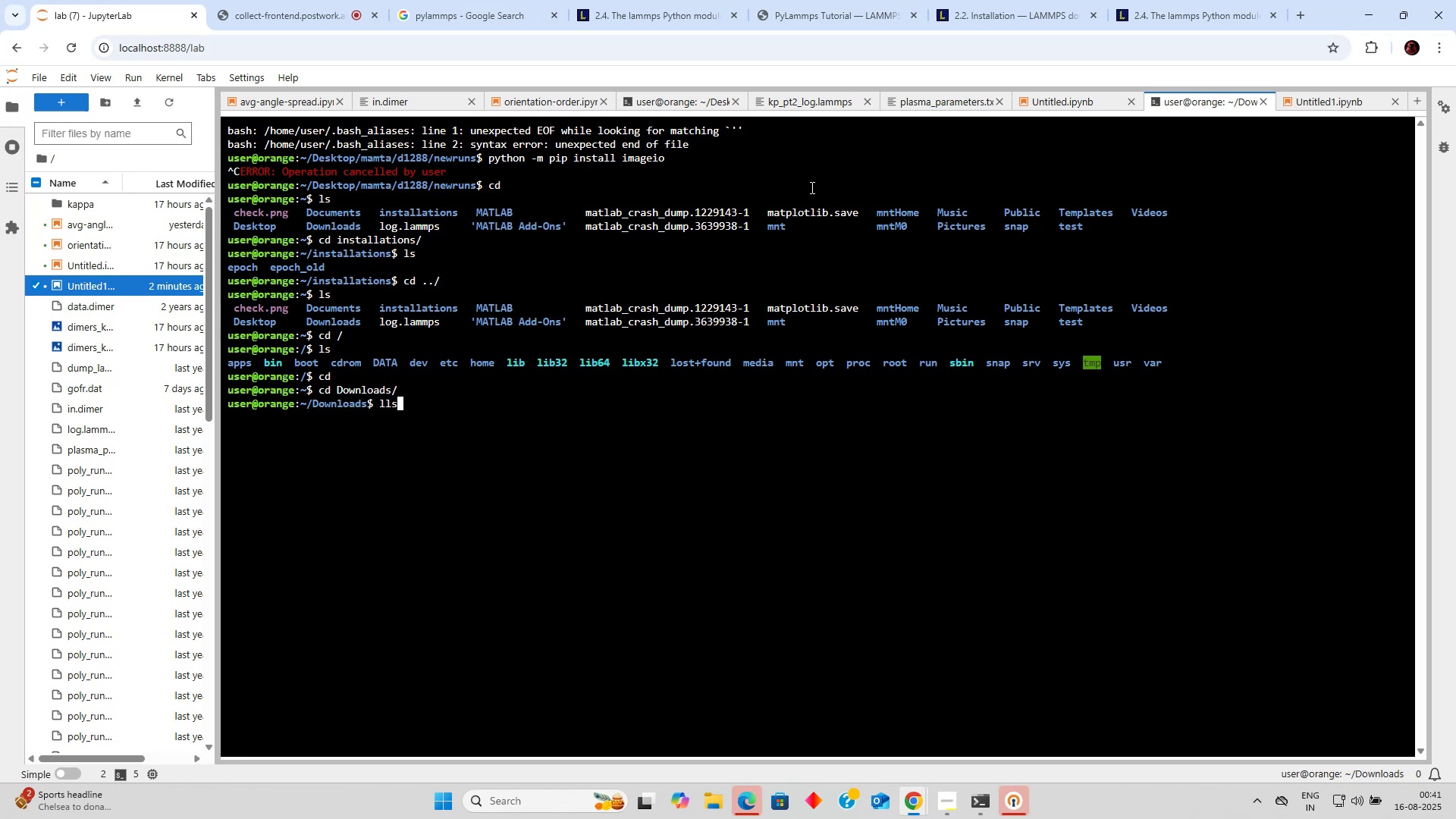 
key(Enter)
 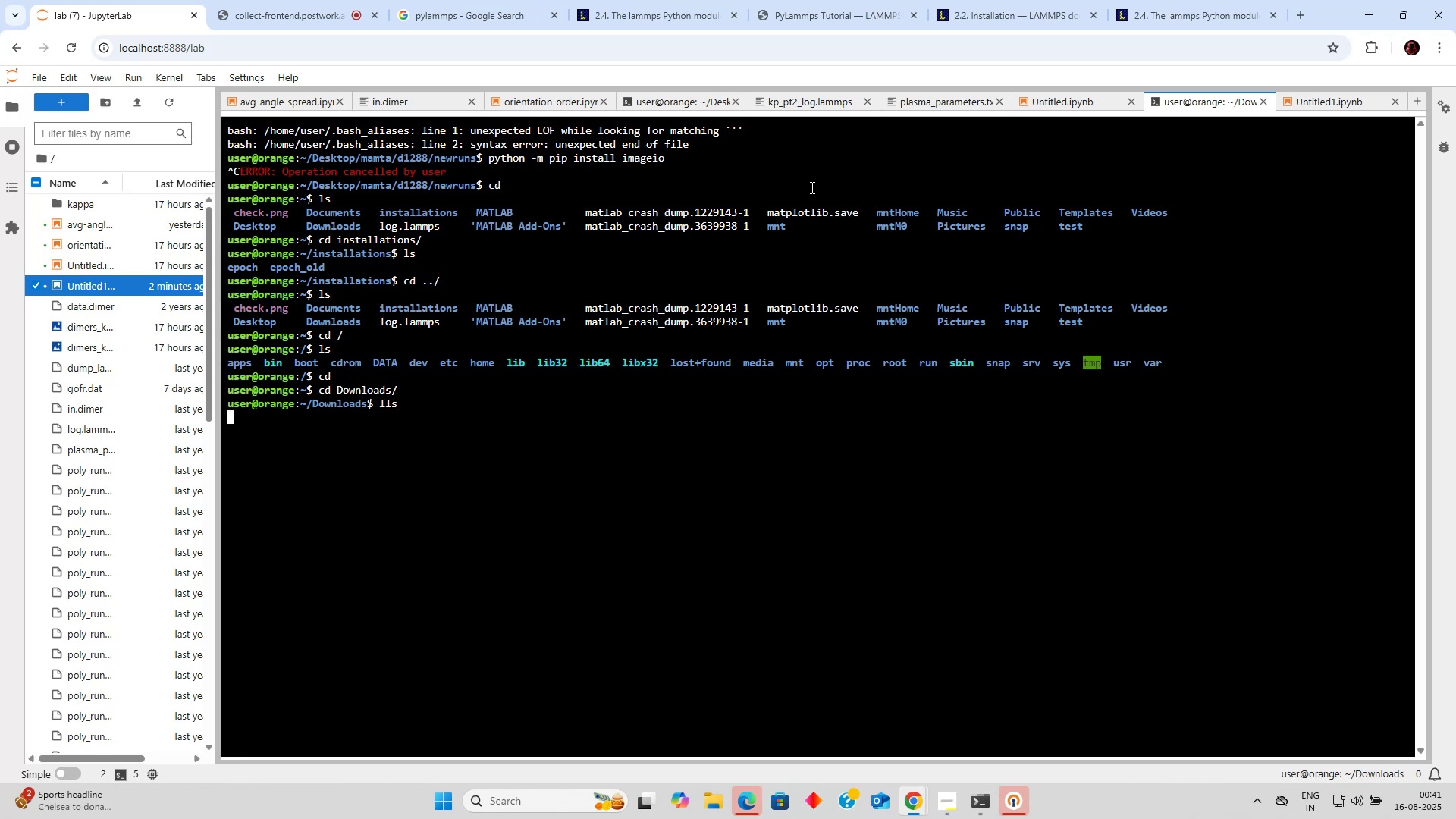 
key(Backspace)
key(Backspace)
type(ls)
 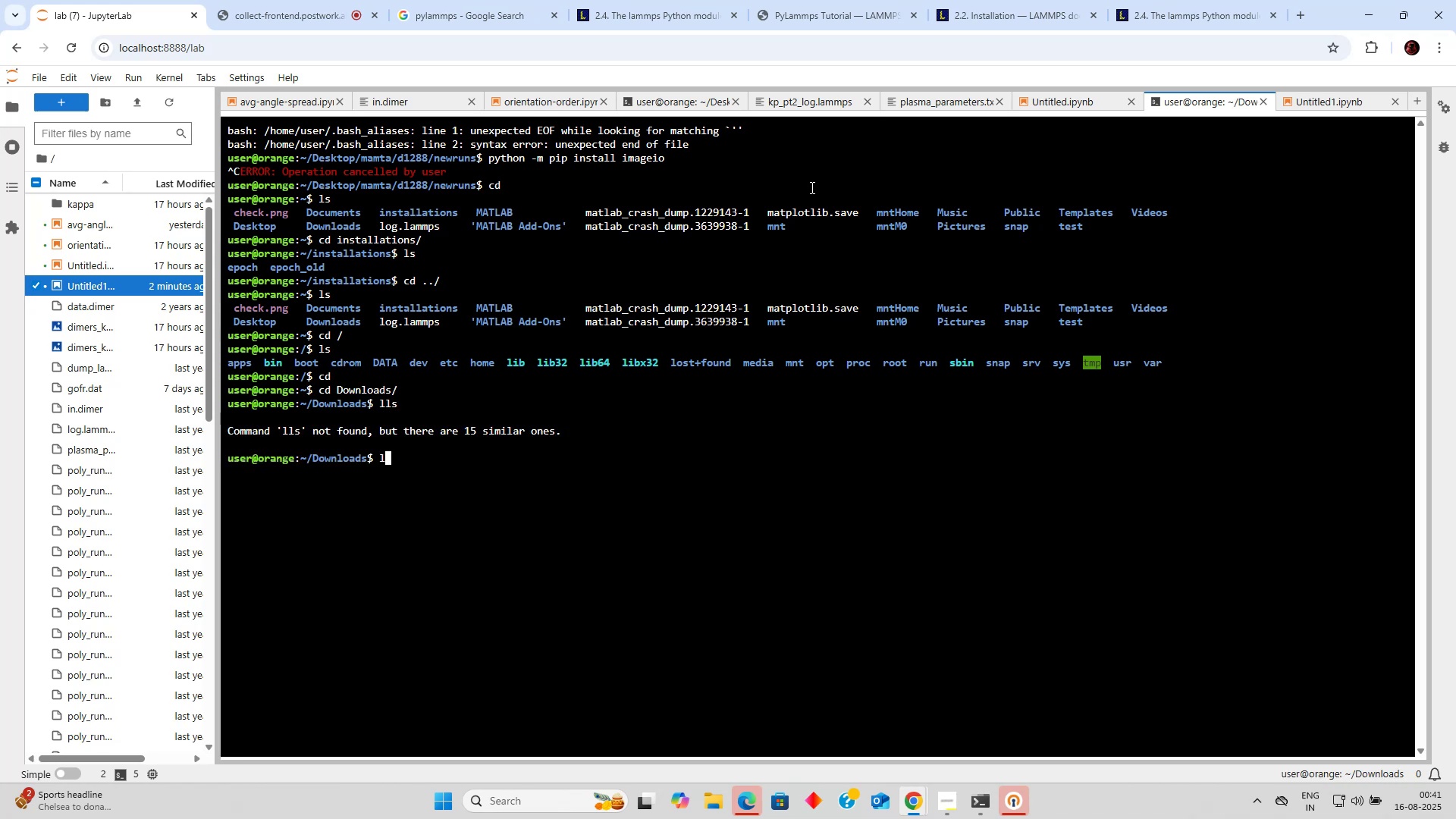 
key(Enter)
 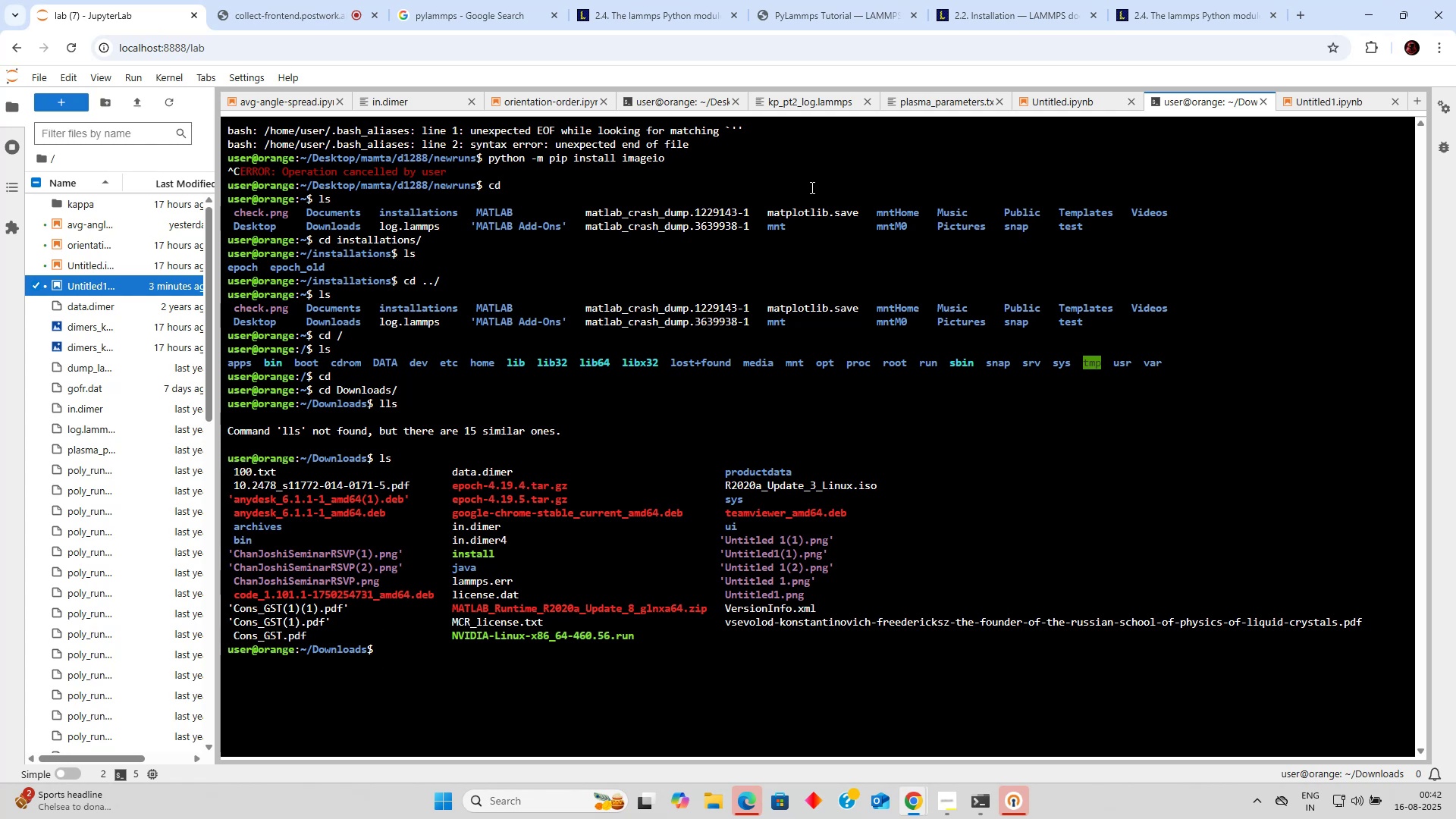 
wait(23.01)
 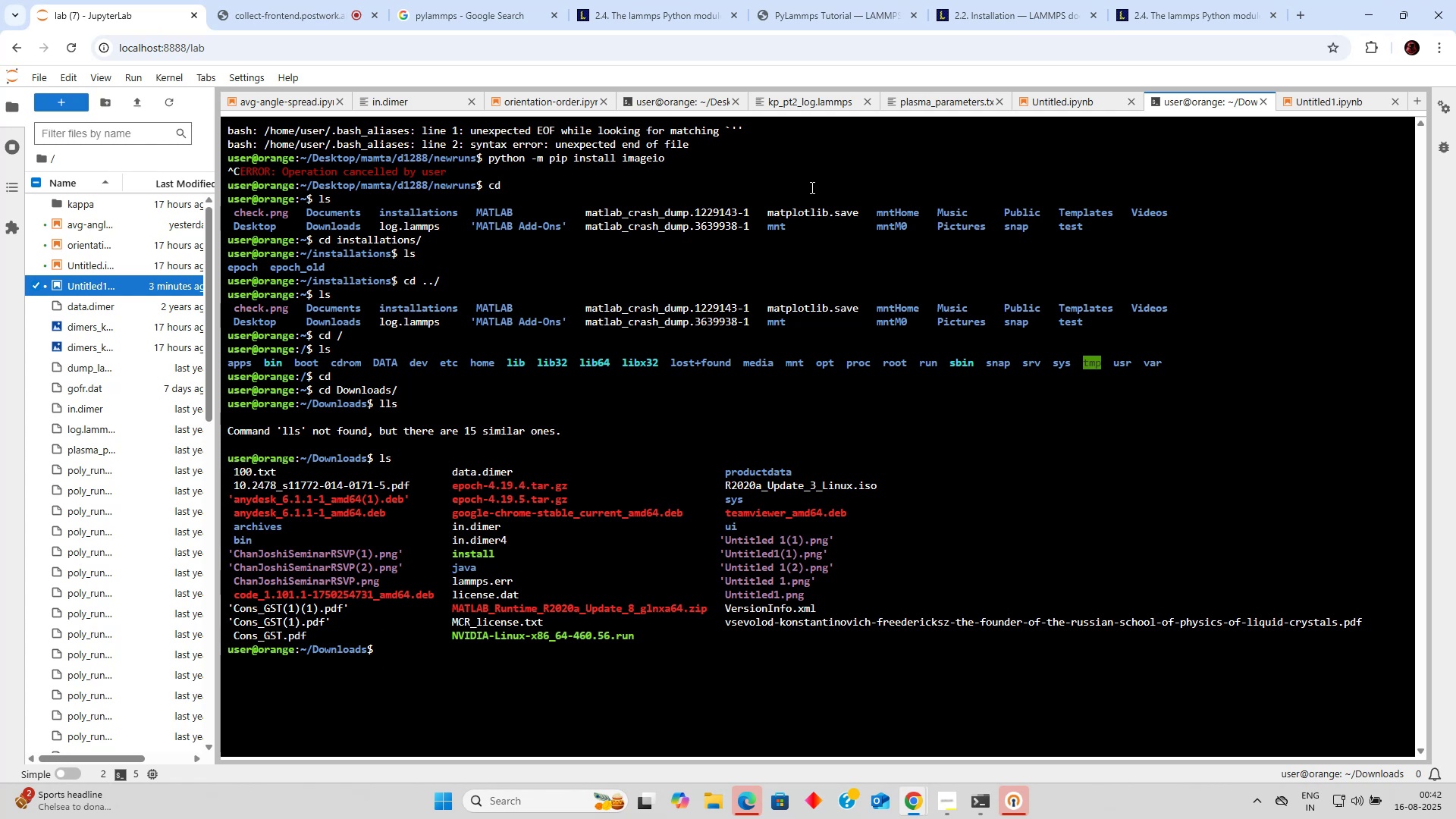 
type(cd ../DE)
key(Tab)
key(Backspace)
type(eas)
key(Backspace)
key(Backspace)
type(s)
key(Tab)
 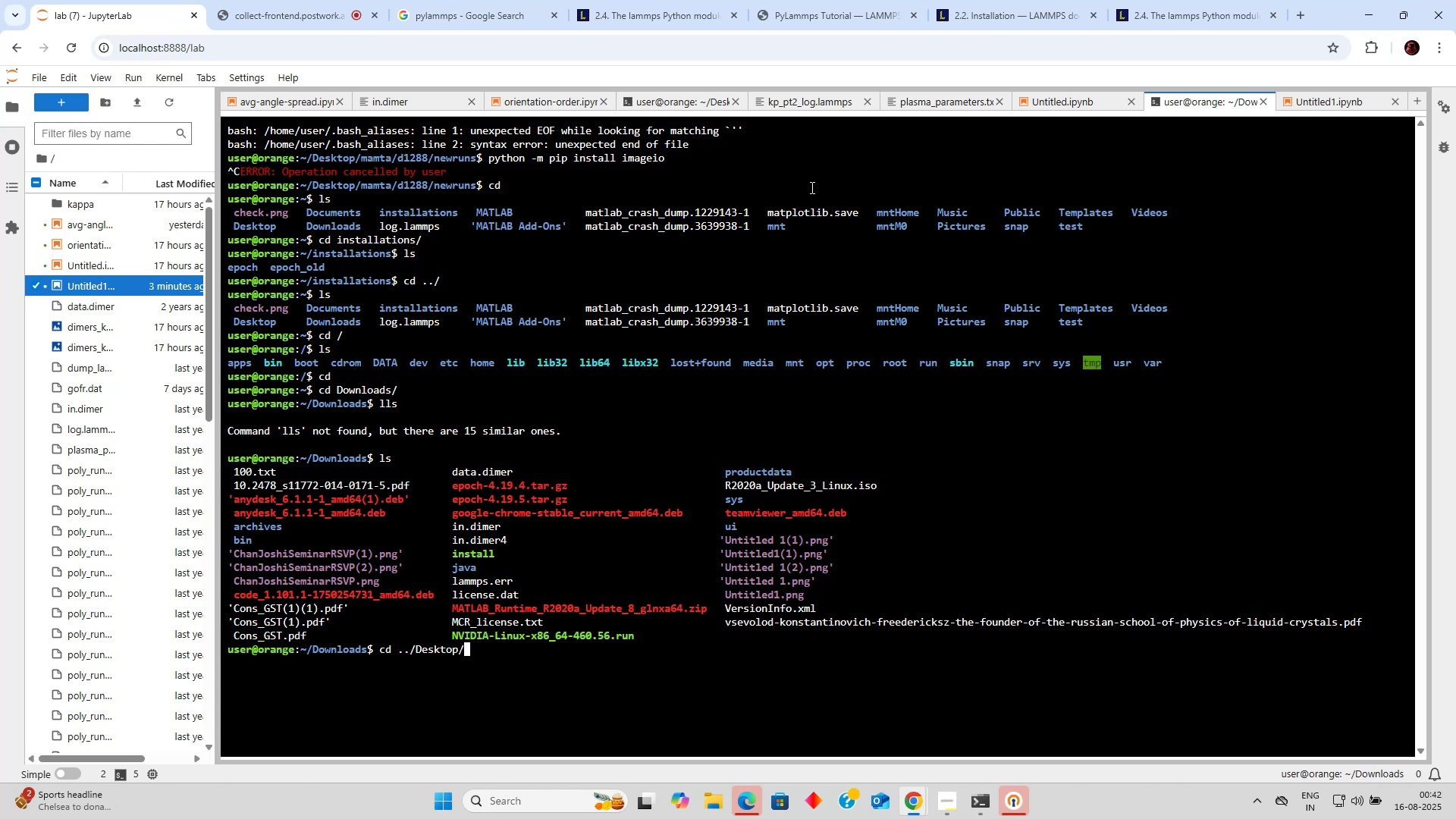 
 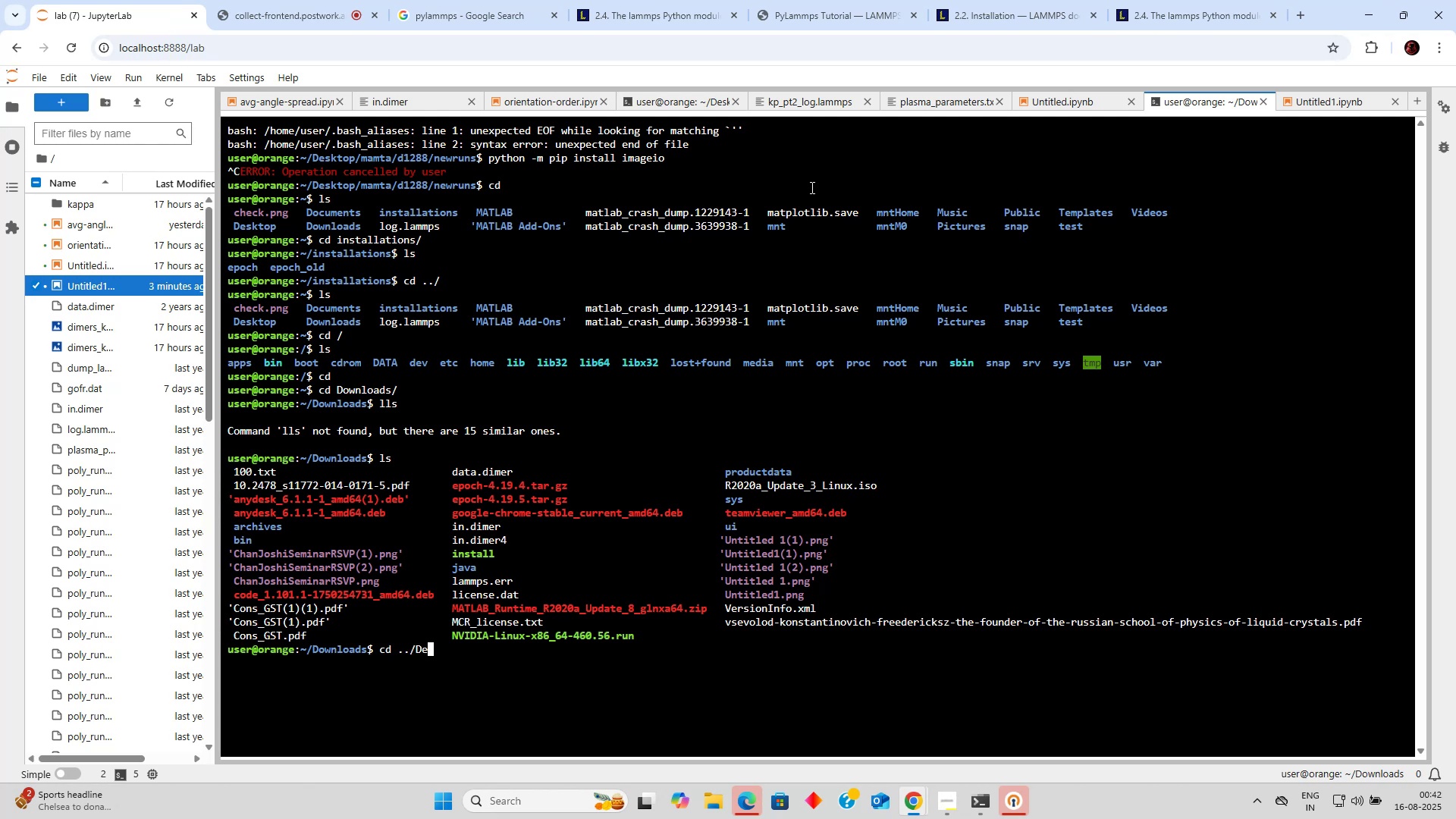 
key(Enter)
 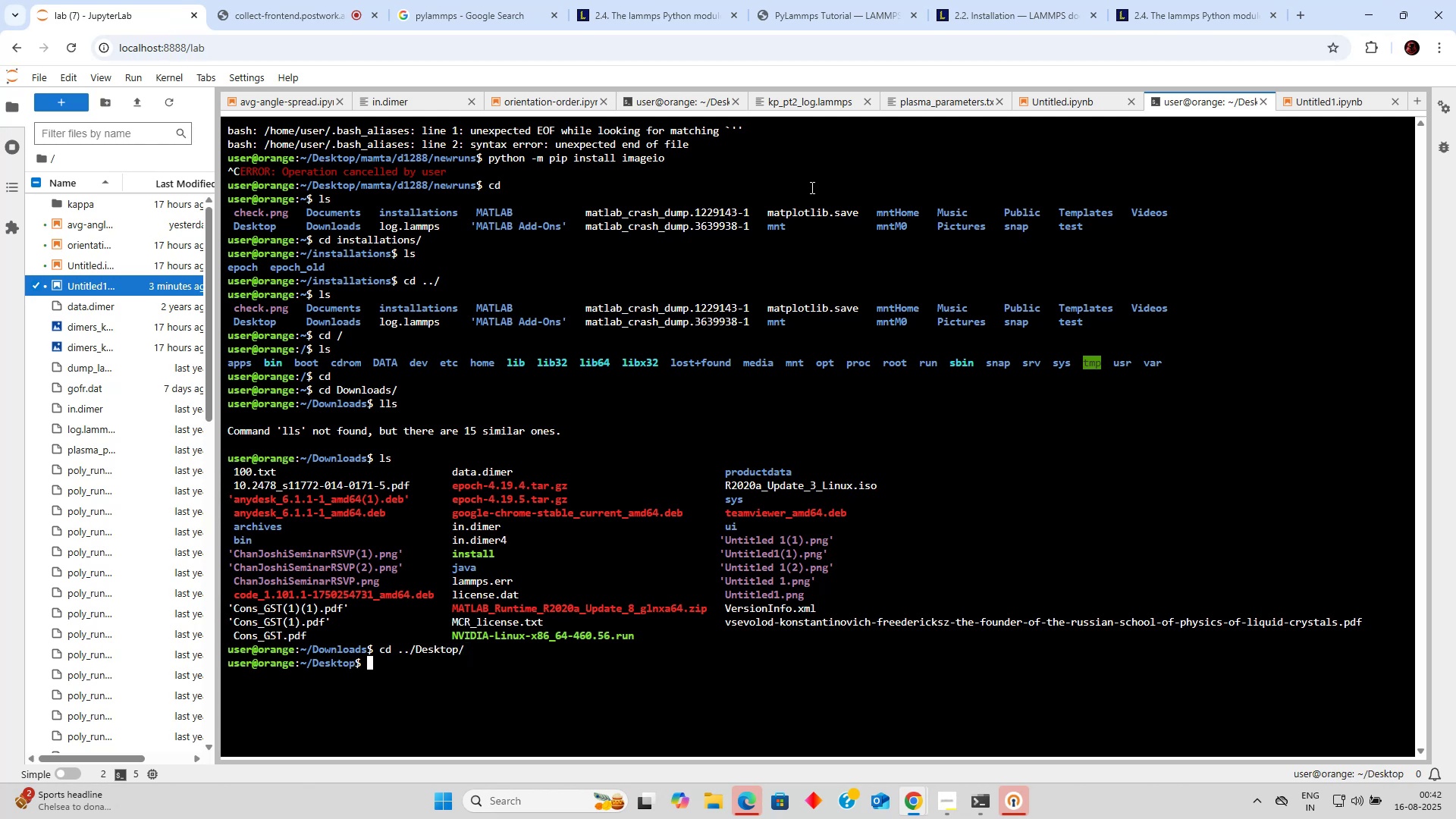 
type(ls)
 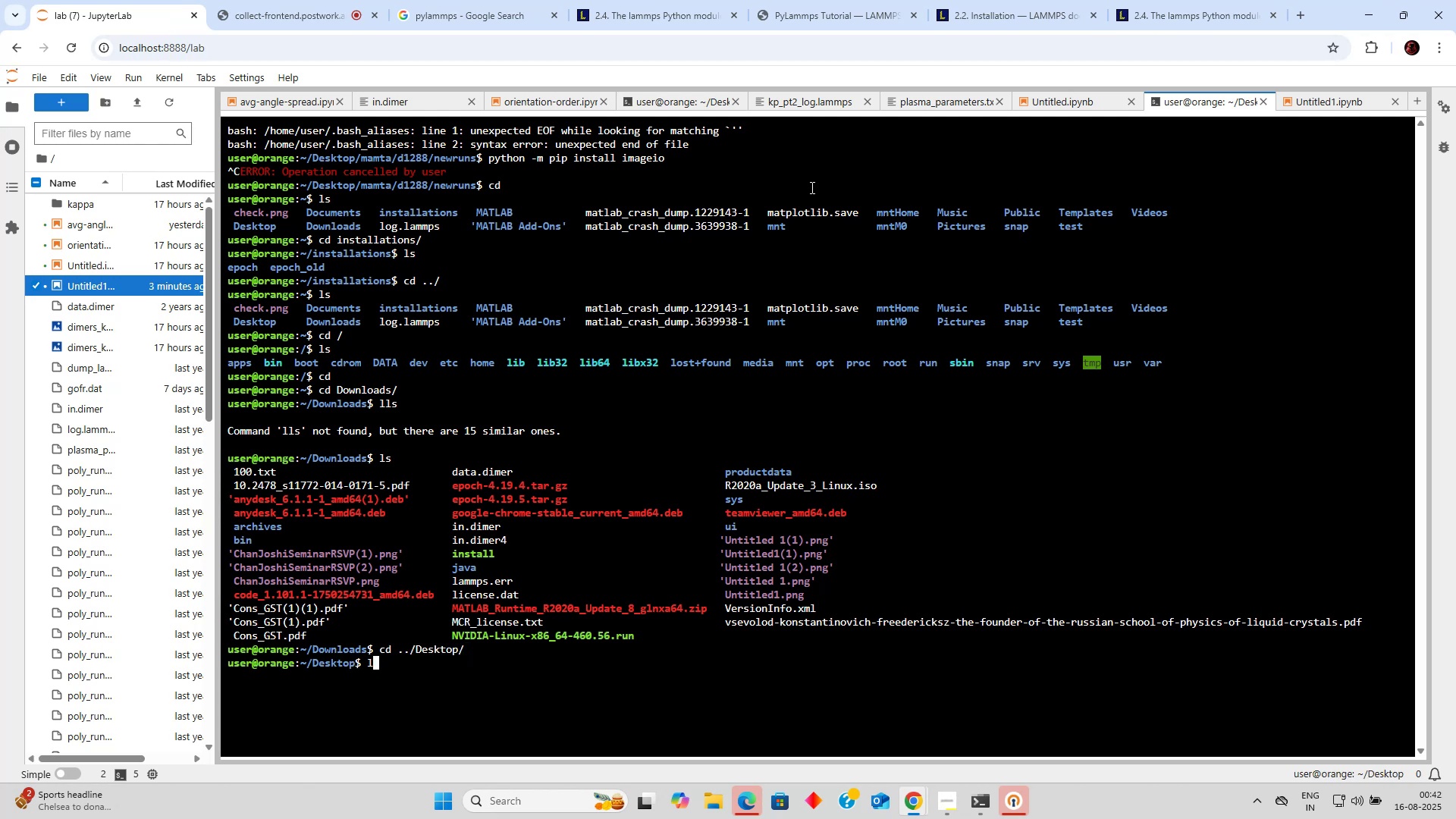 
key(Enter)
 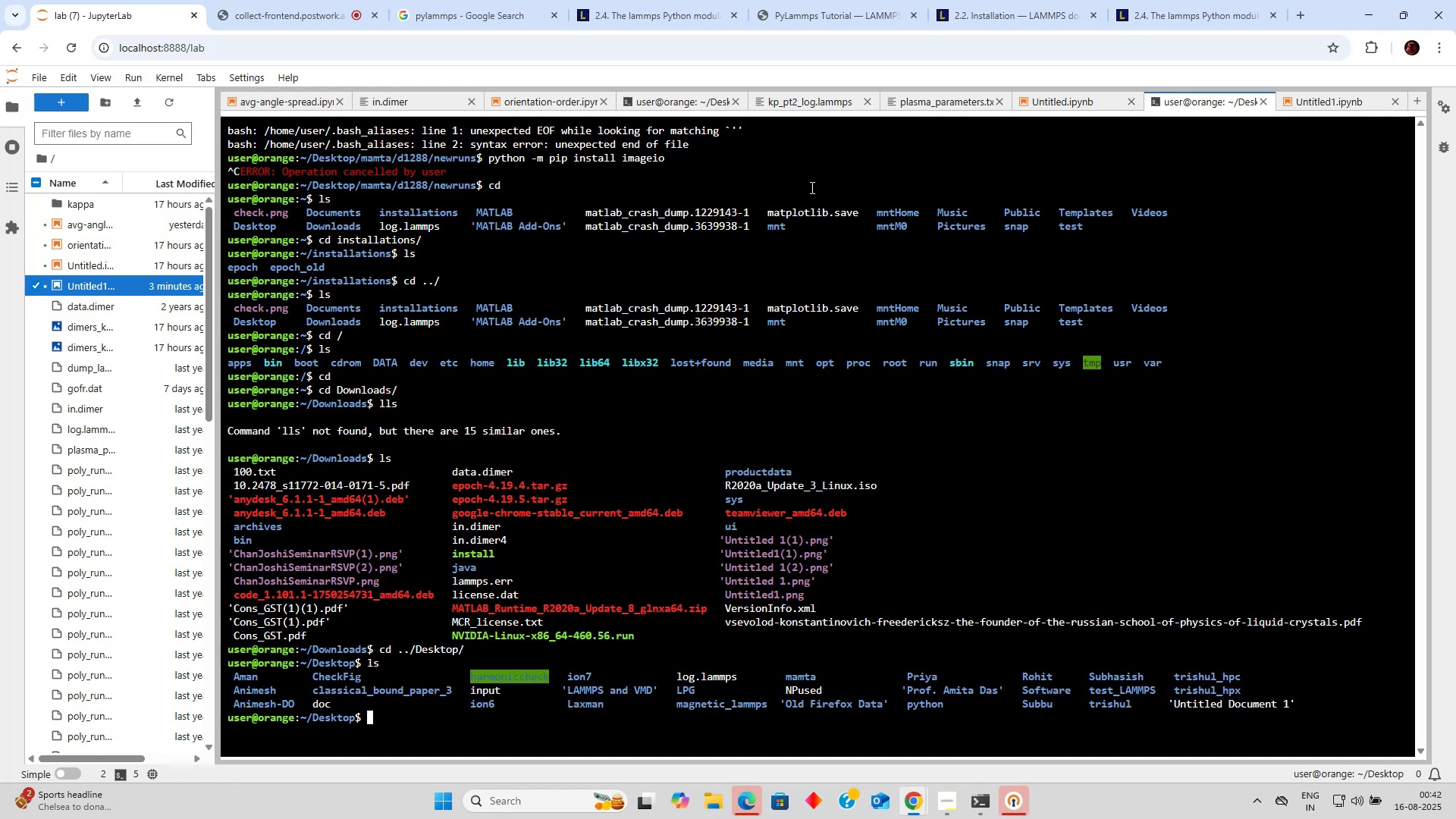 
wait(10.3)
 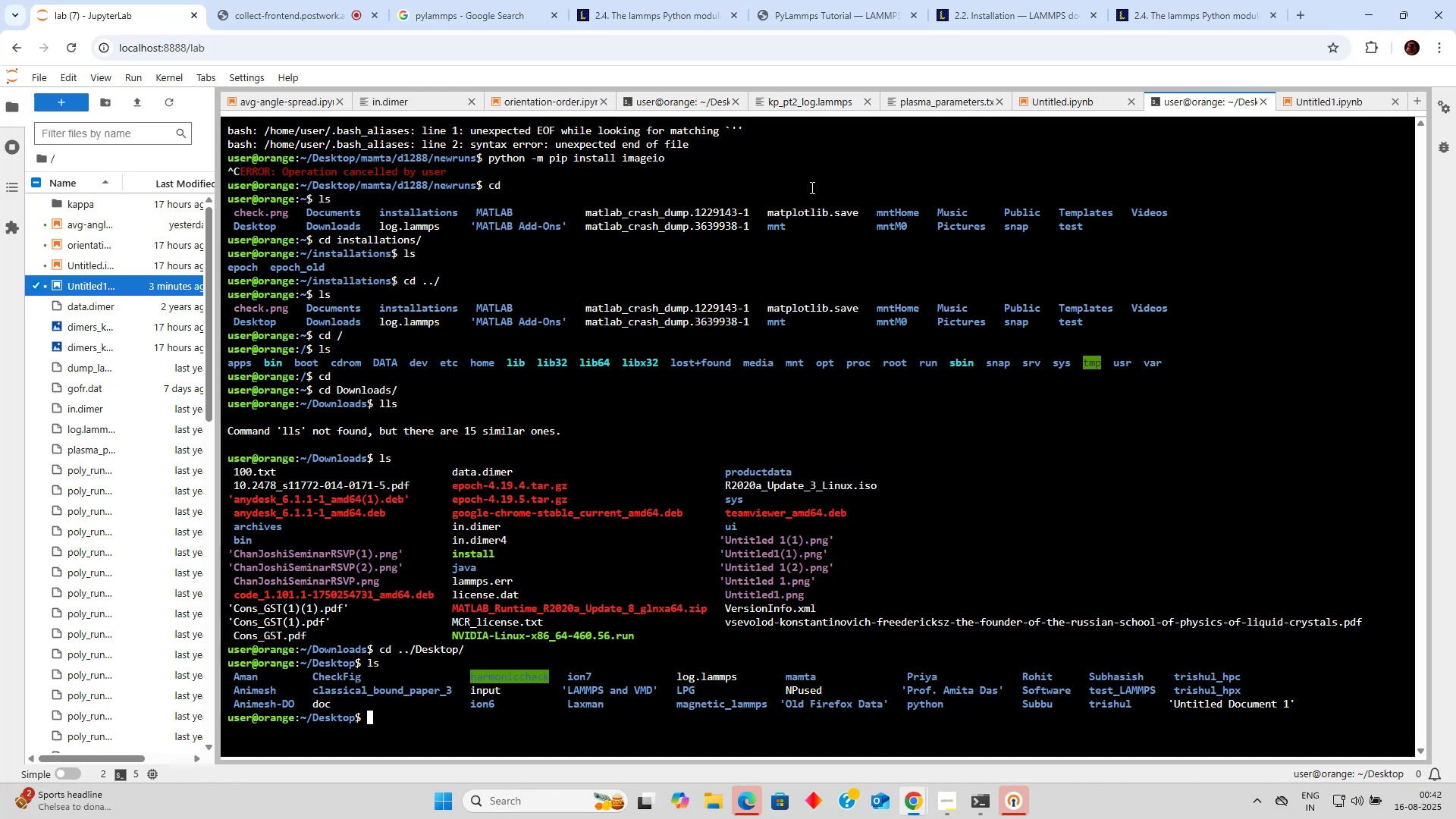 
type(cd 'L)
key(Tab)
key(Tab)
key(Tab)
type(ama)
key(Backspace)
key(Backspace)
key(Backspace)
type(A)
key(Tab)
 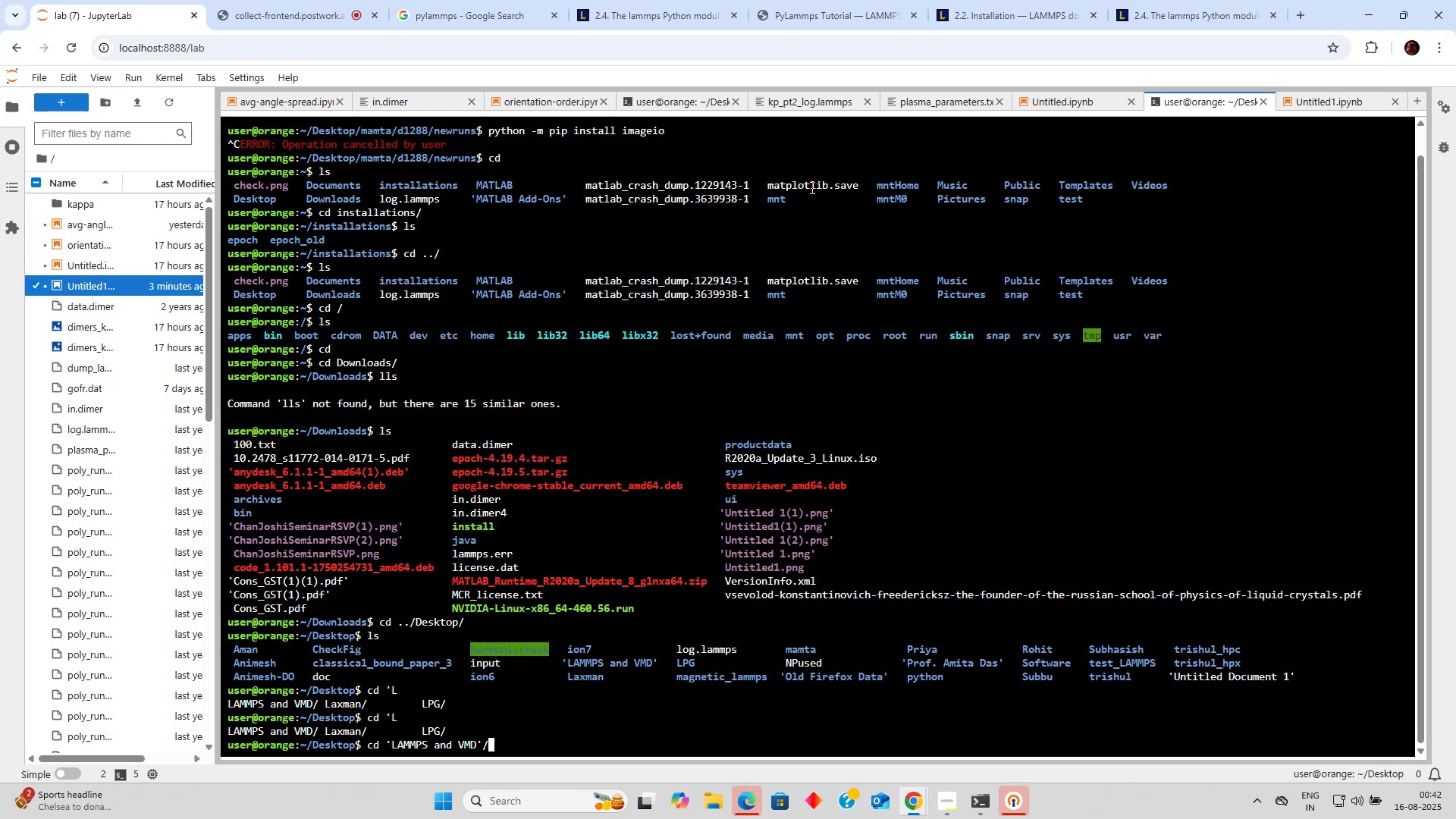 
 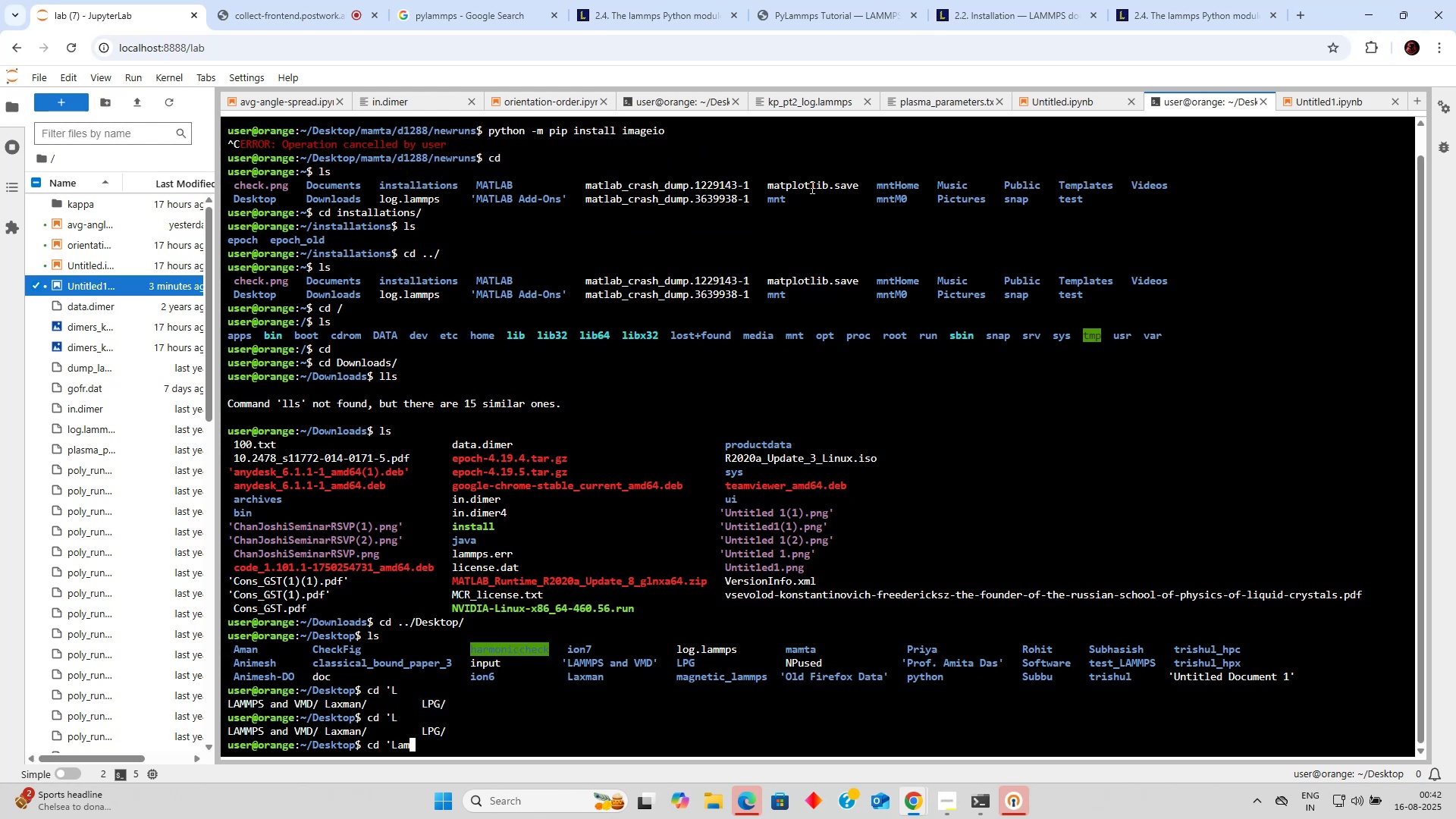 
key(Enter)
 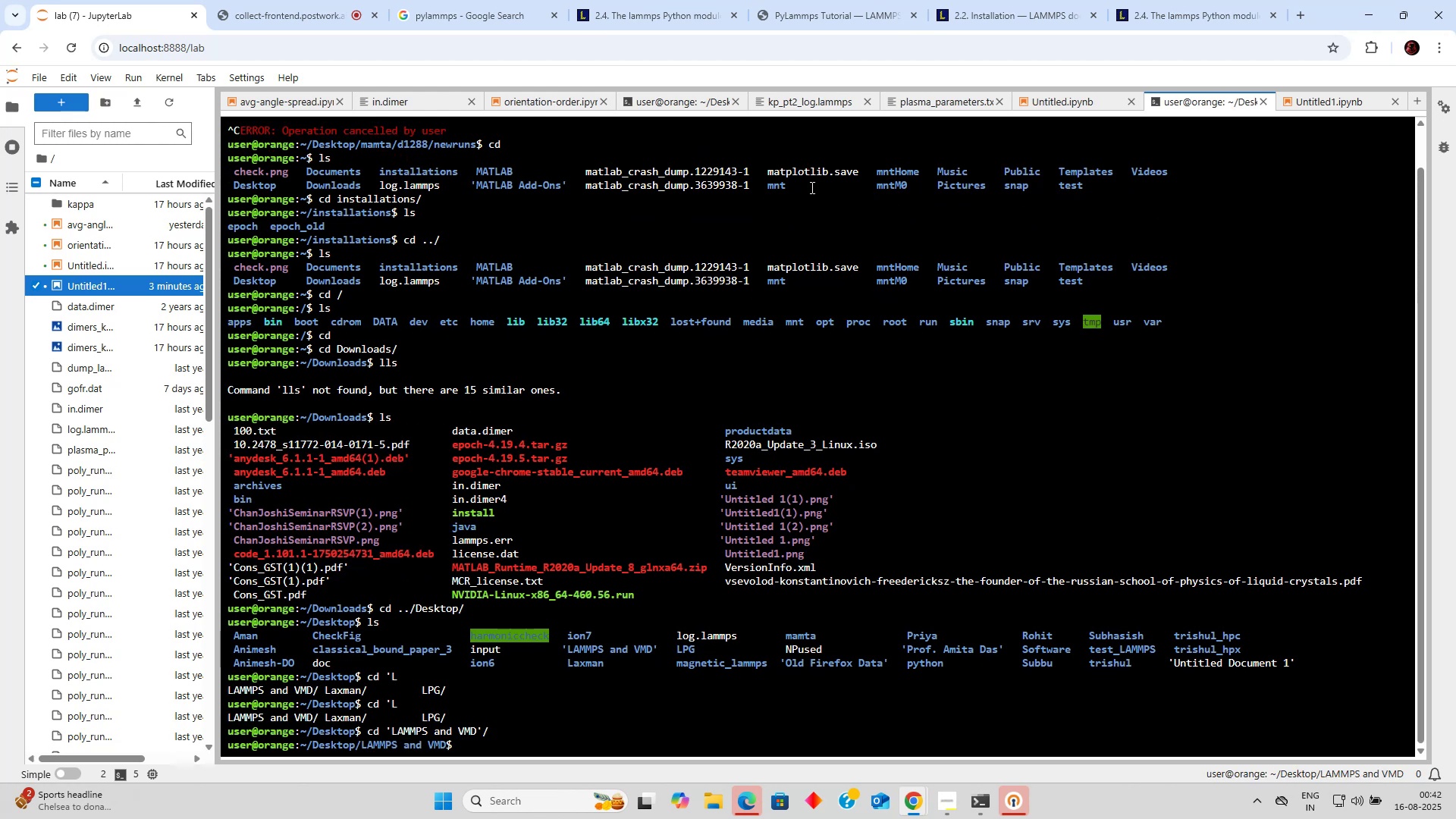 
type(ls)
 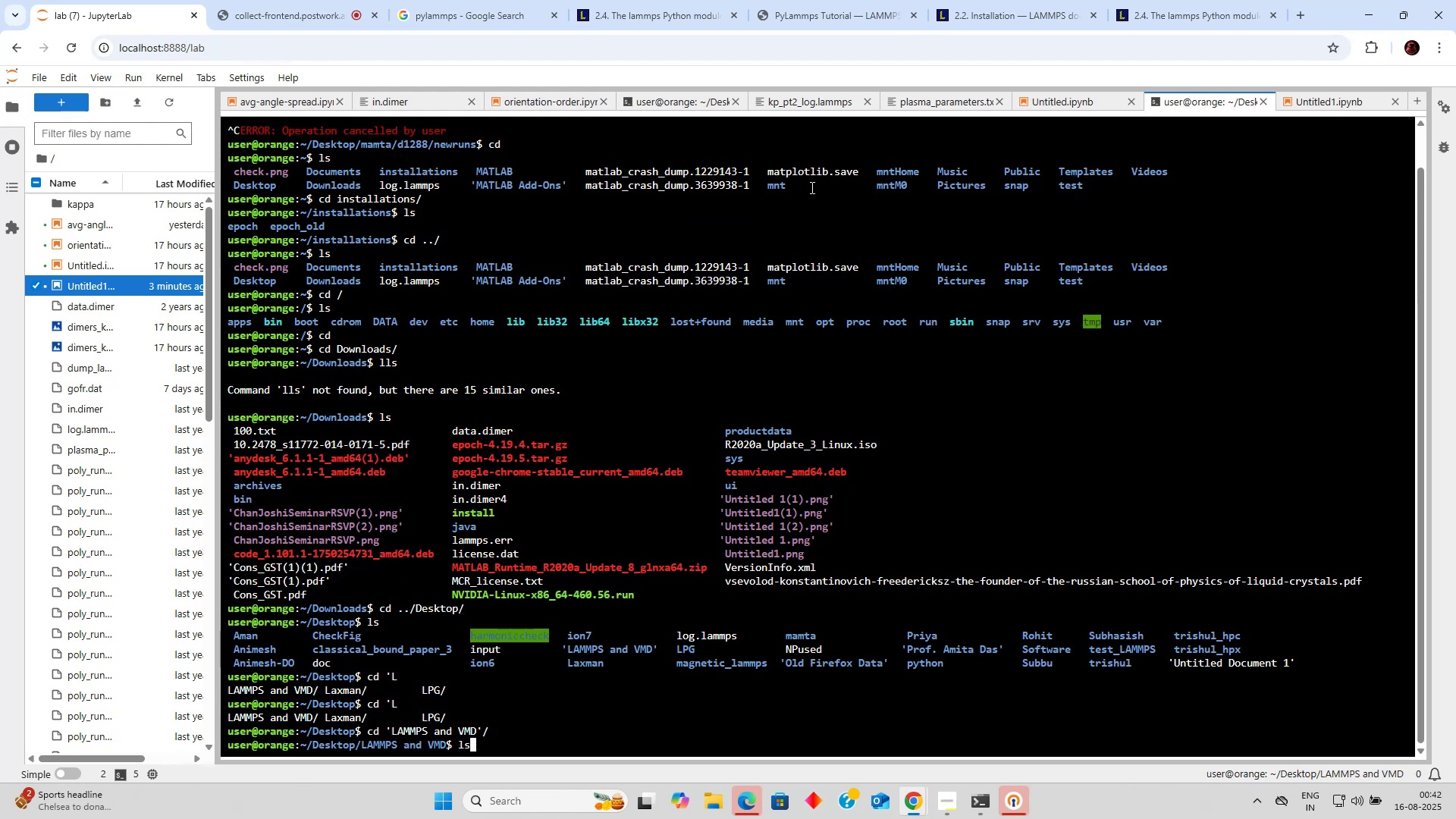 
key(Enter)
 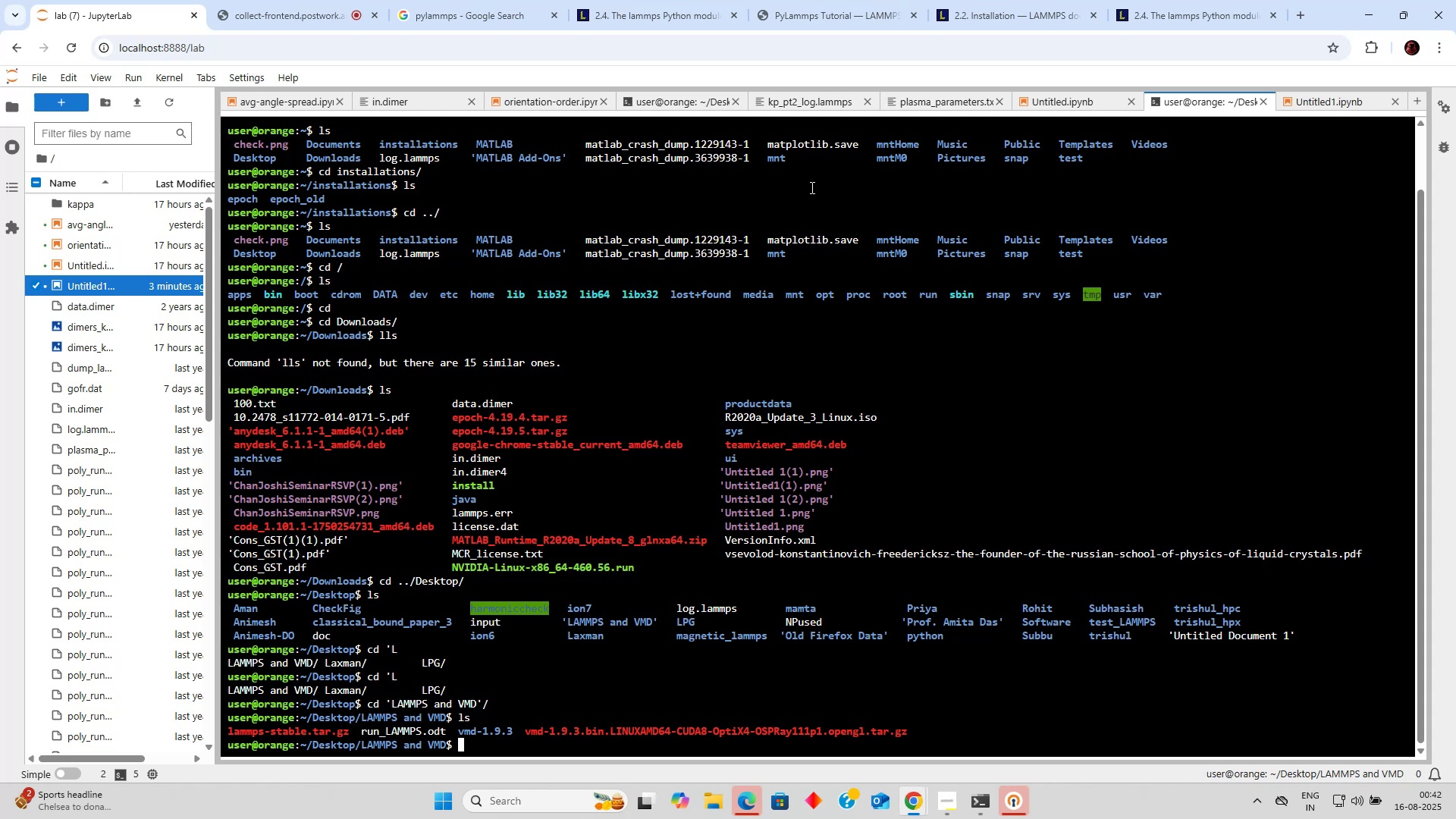 
wait(6.82)
 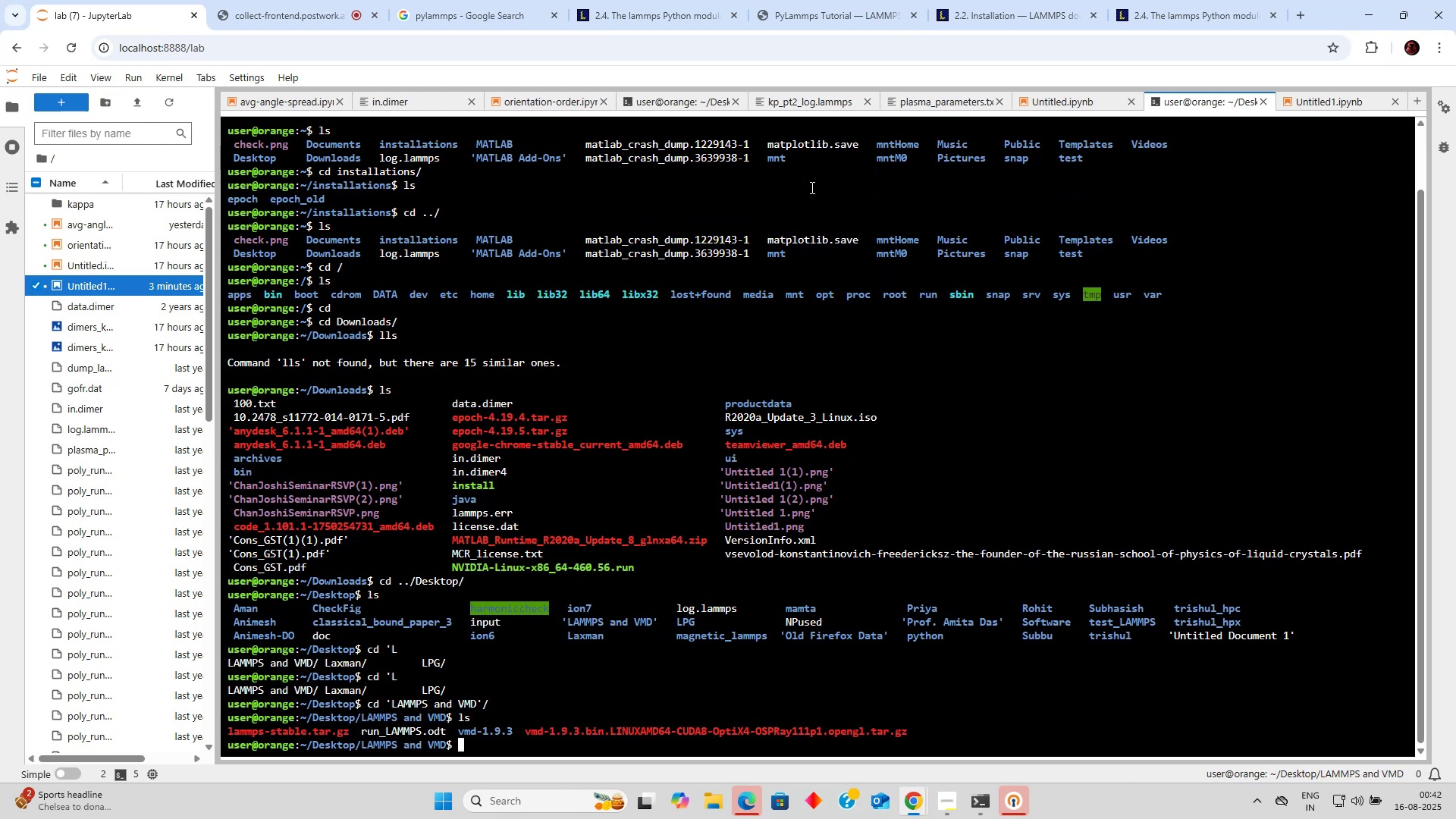 
type(c)
key(Backspace)
type(cat r)
key(Tab)
 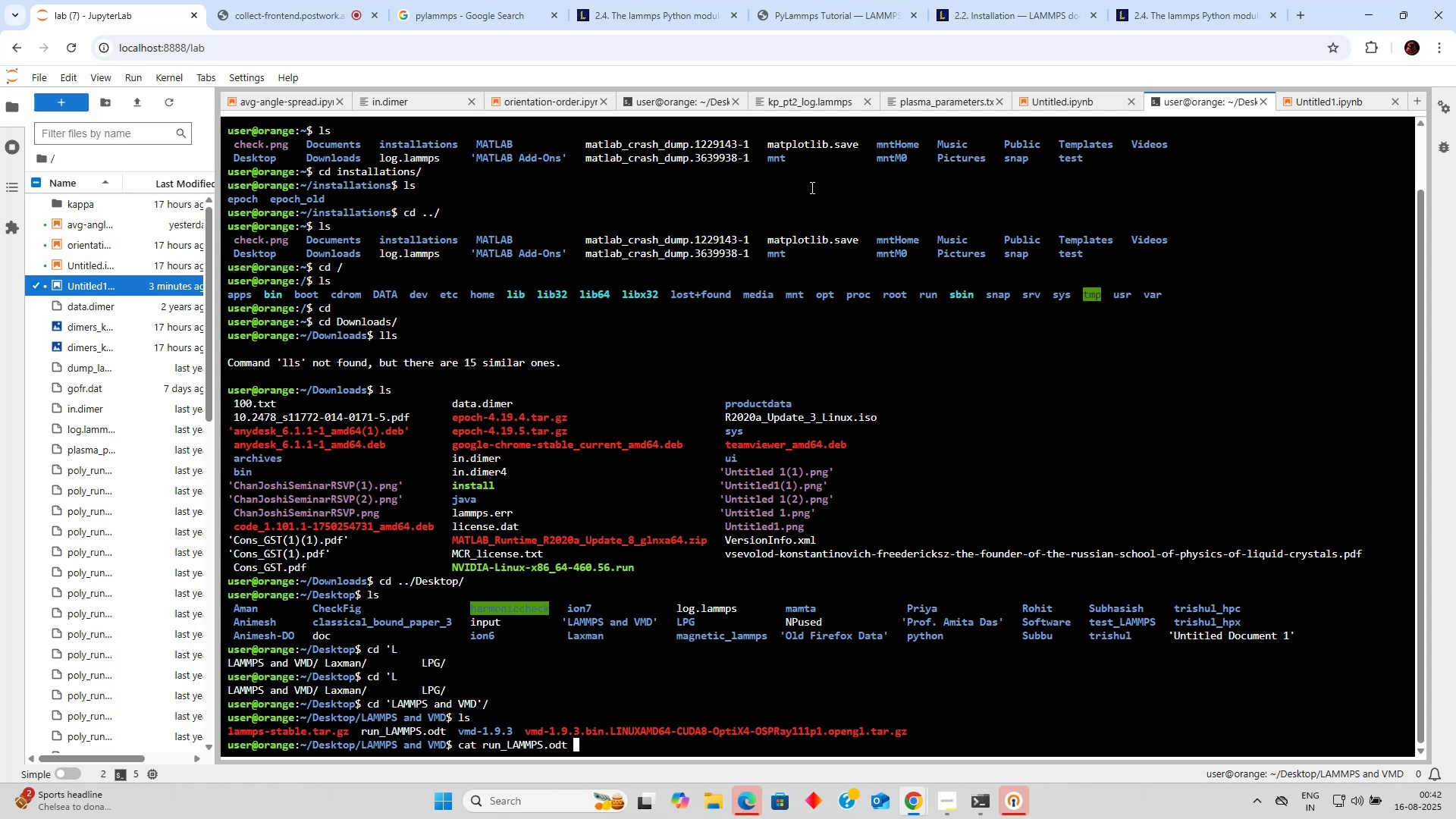 
key(Enter)
 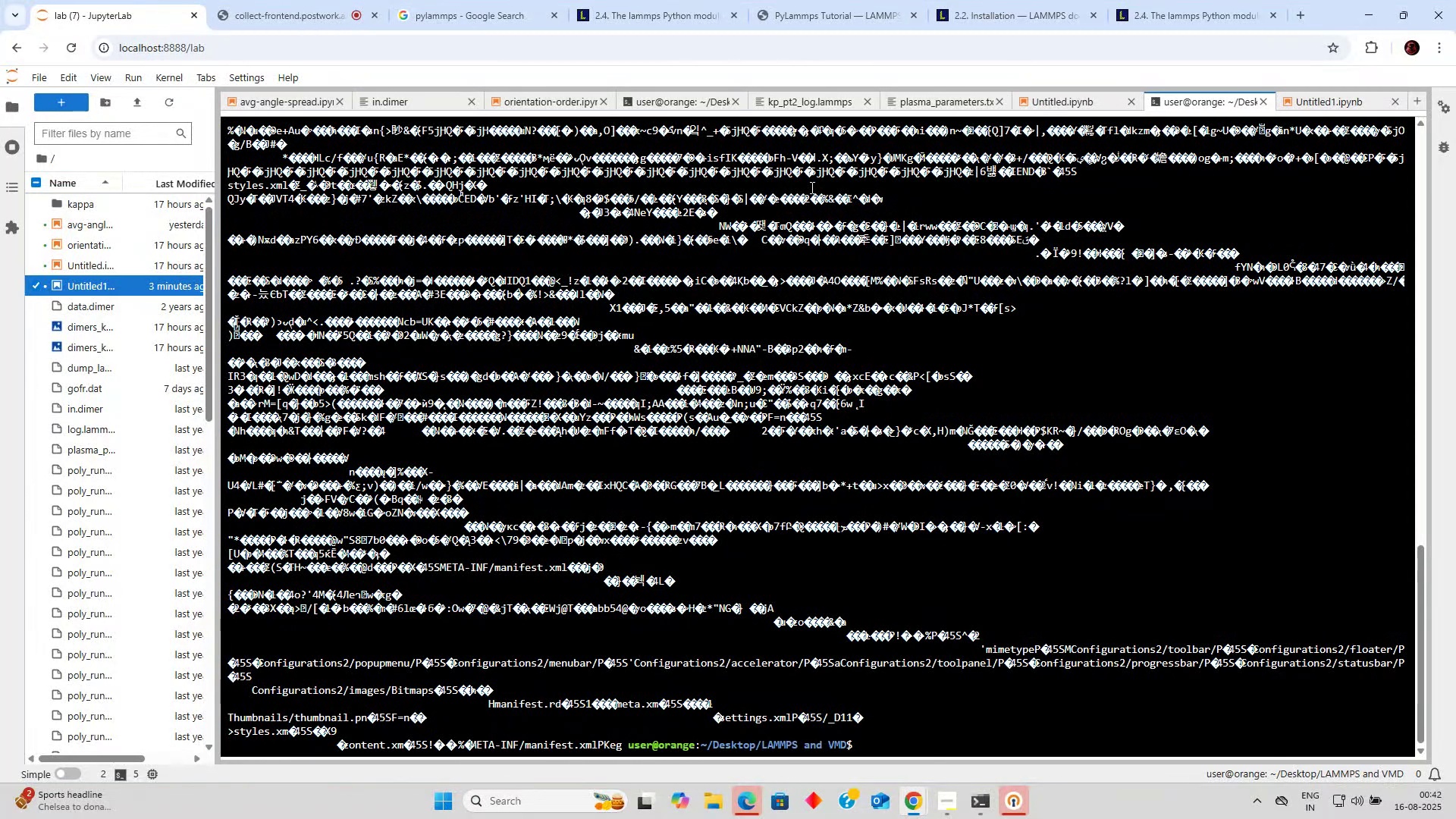 
type(clear)
 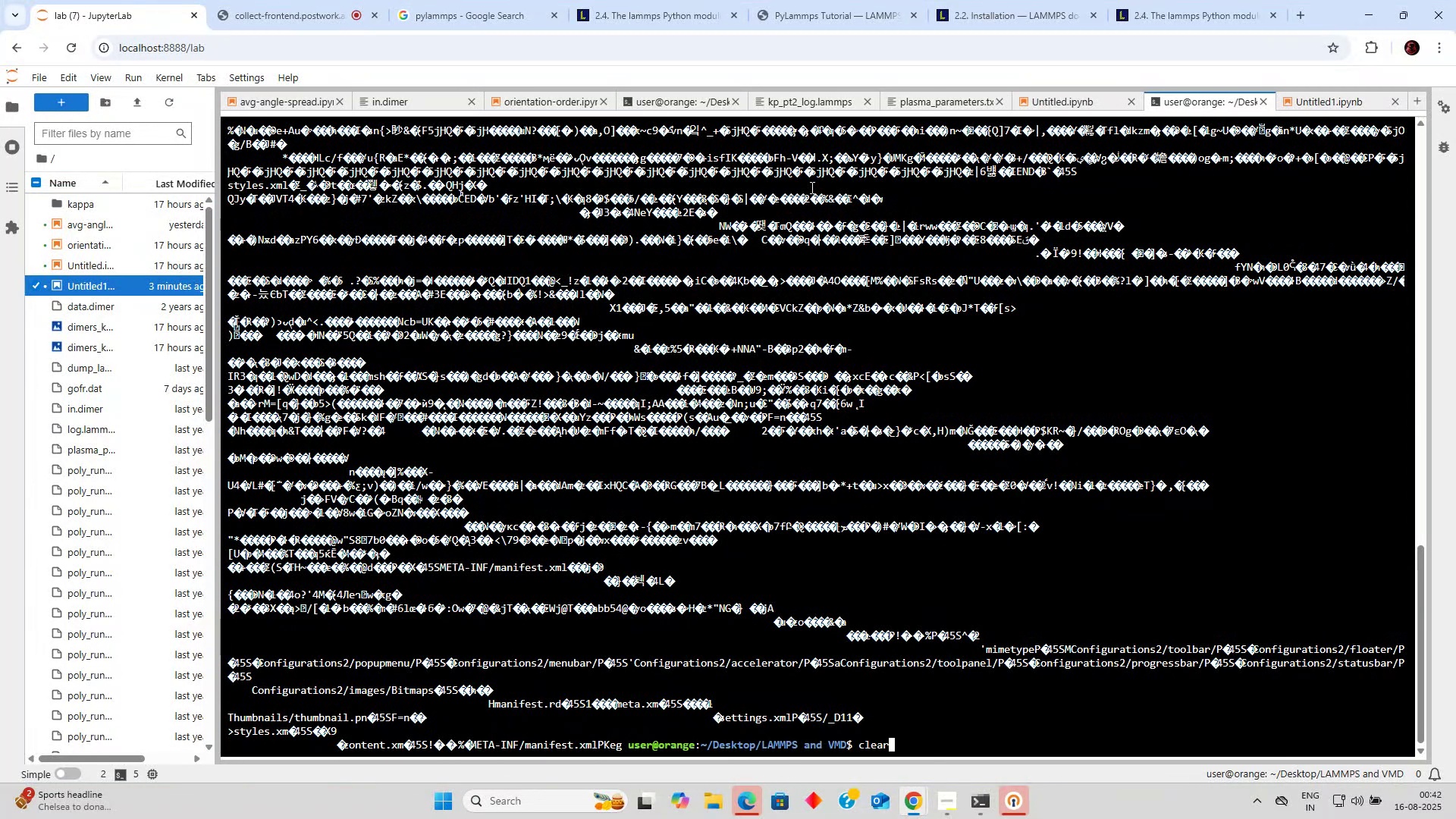 
key(Enter)
 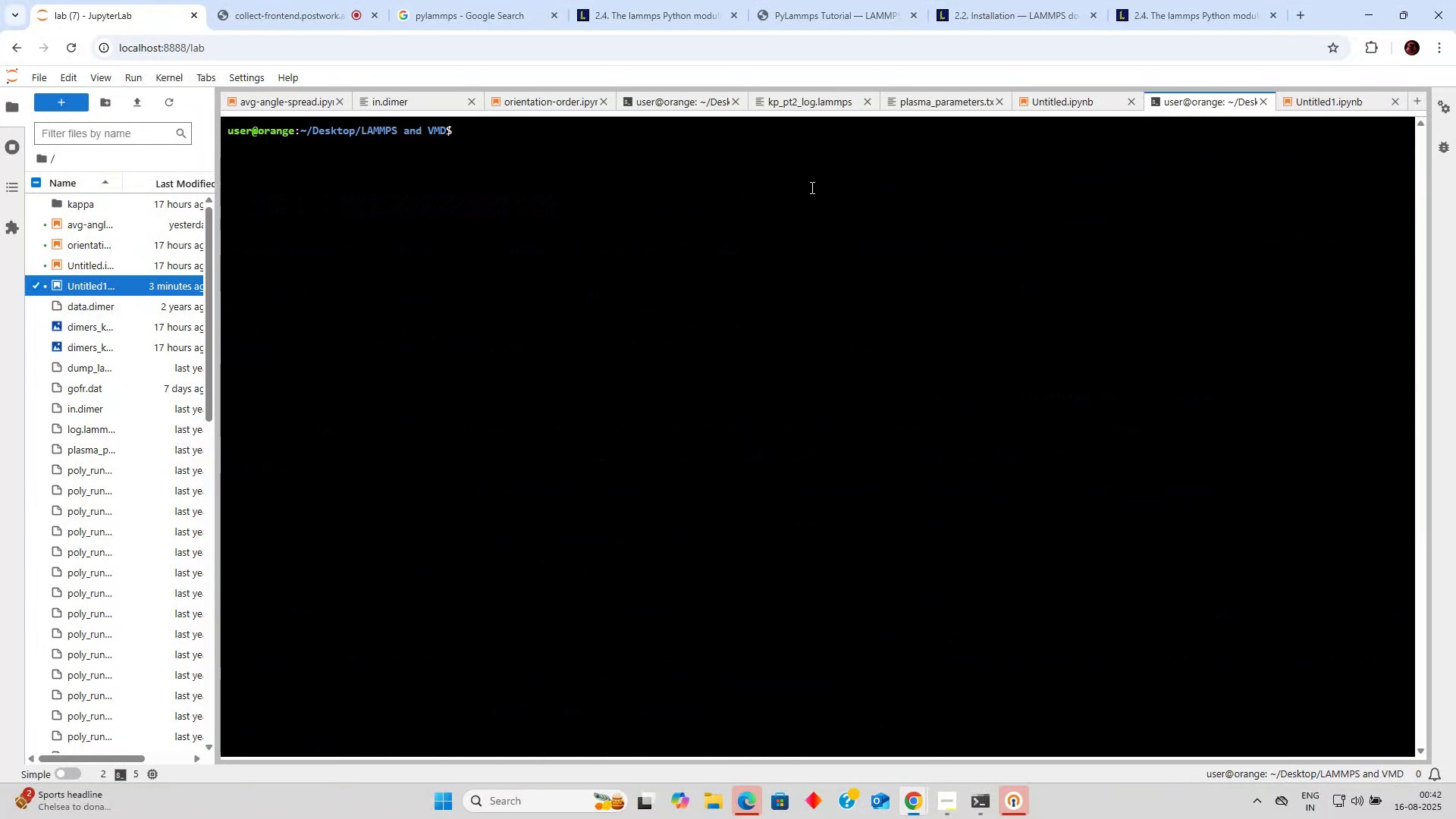 
type(vim ru)
key(Tab)
 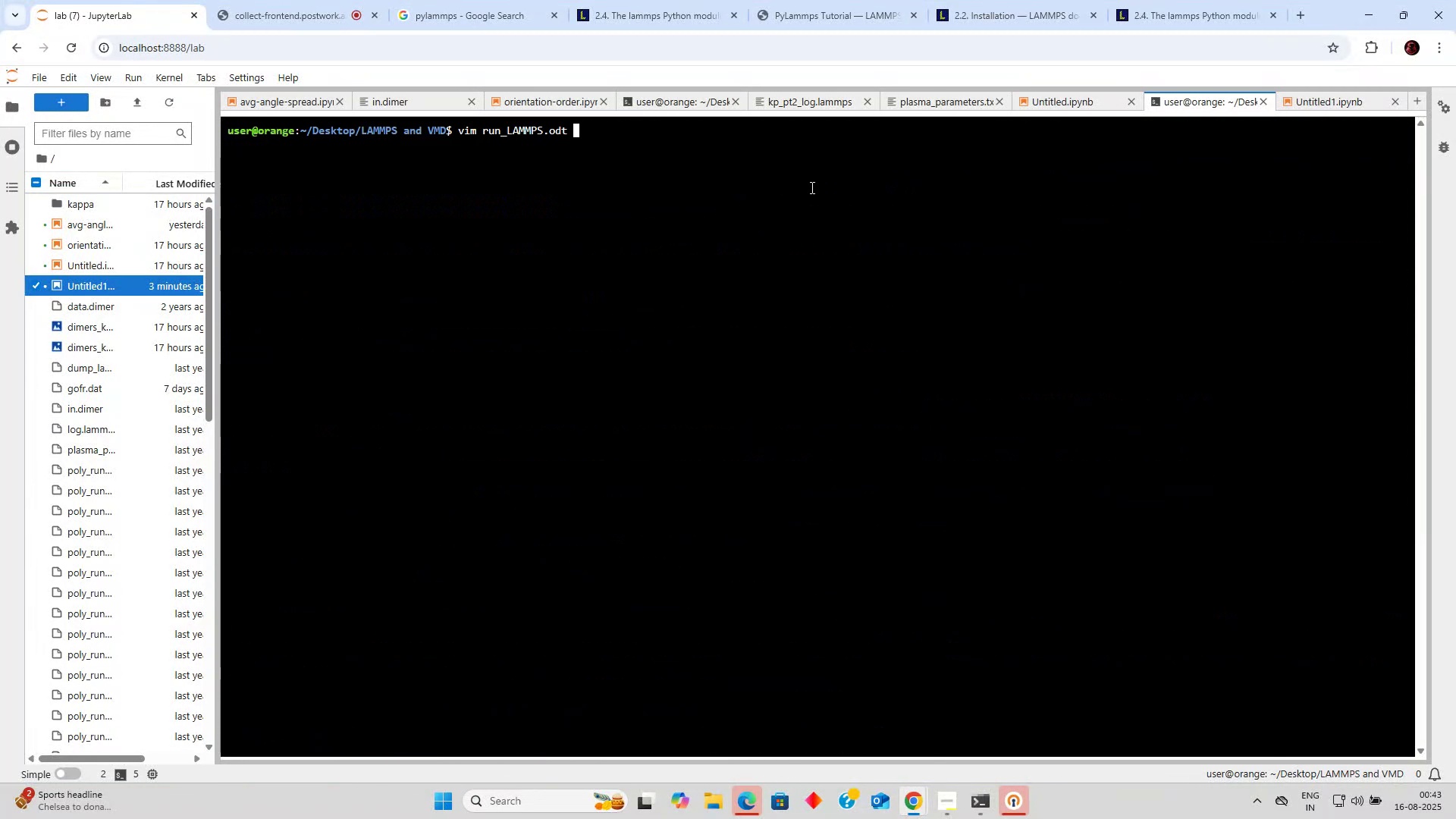 
key(Enter)
 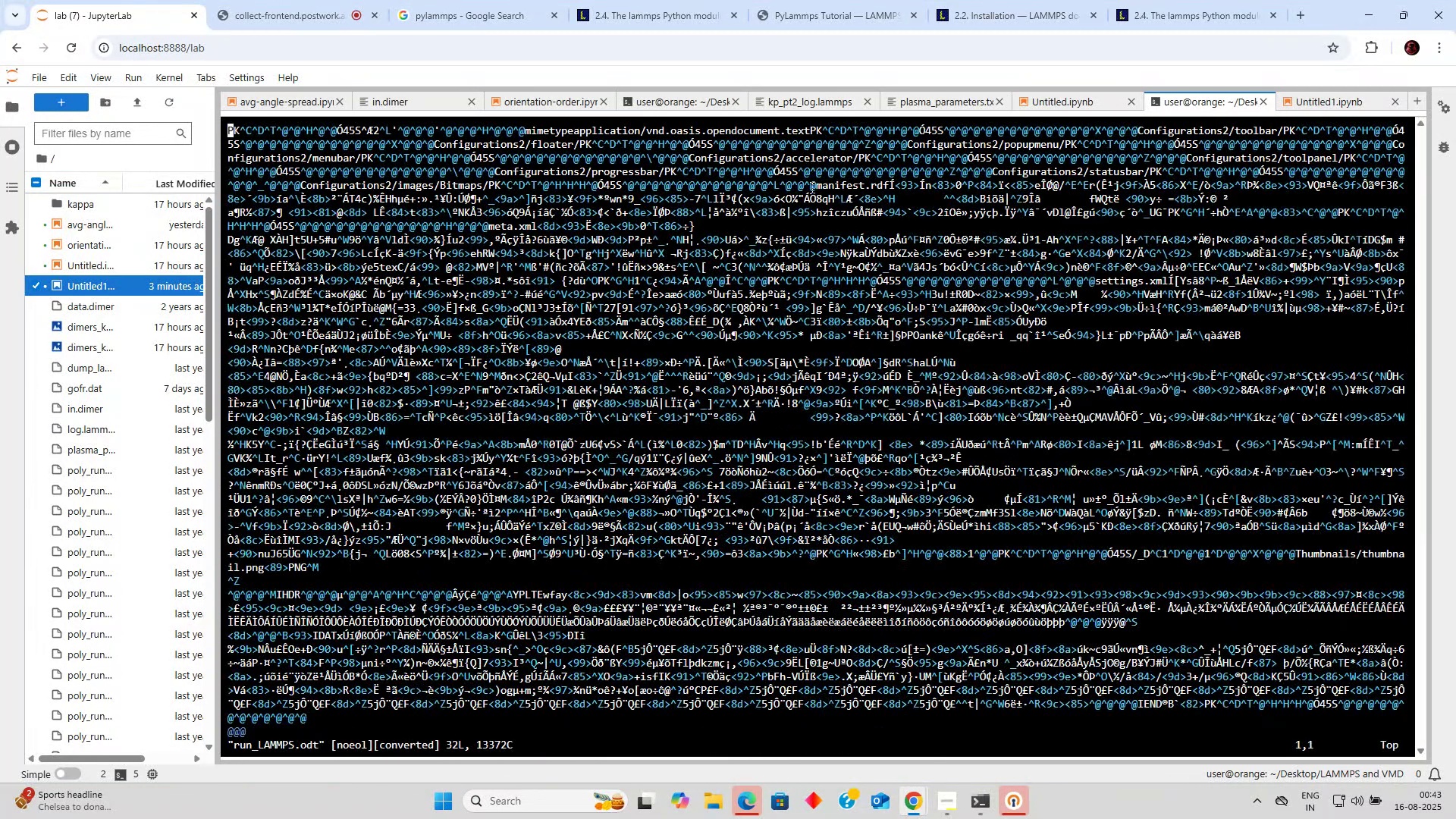 
hold_key(key=ControlLeft, duration=1.52)
 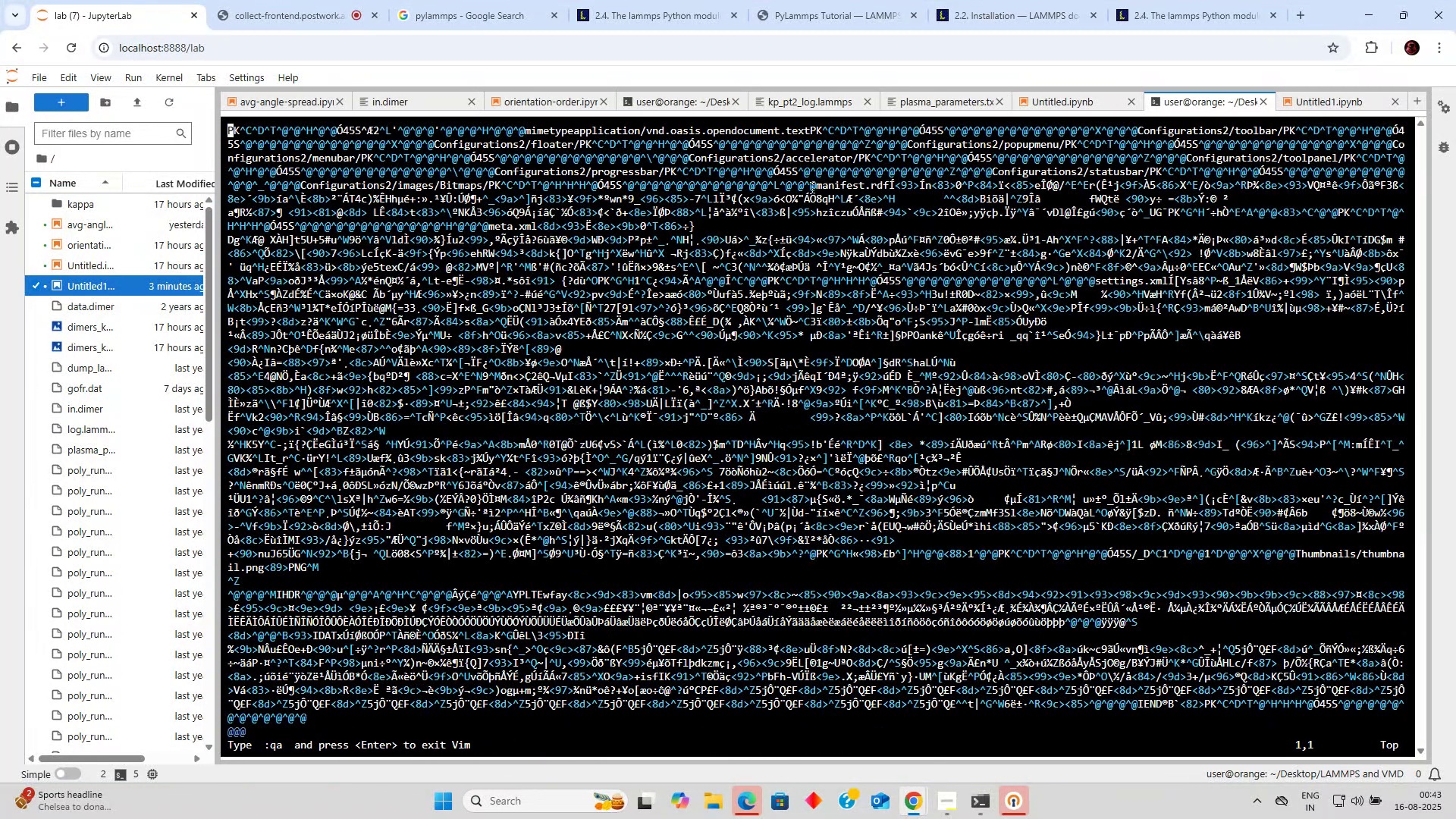 
key(Control+C)
 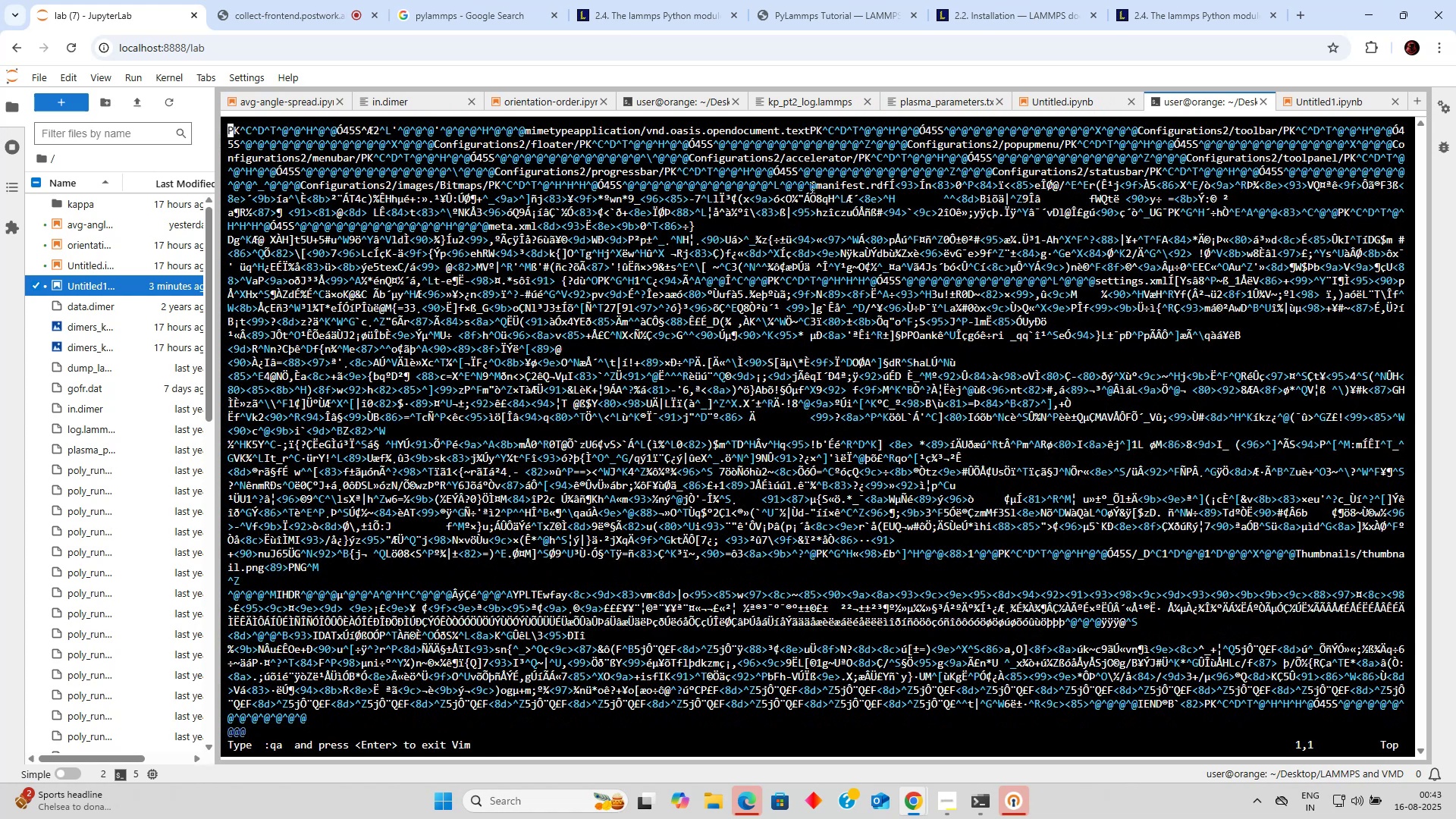 
type(:qa)
 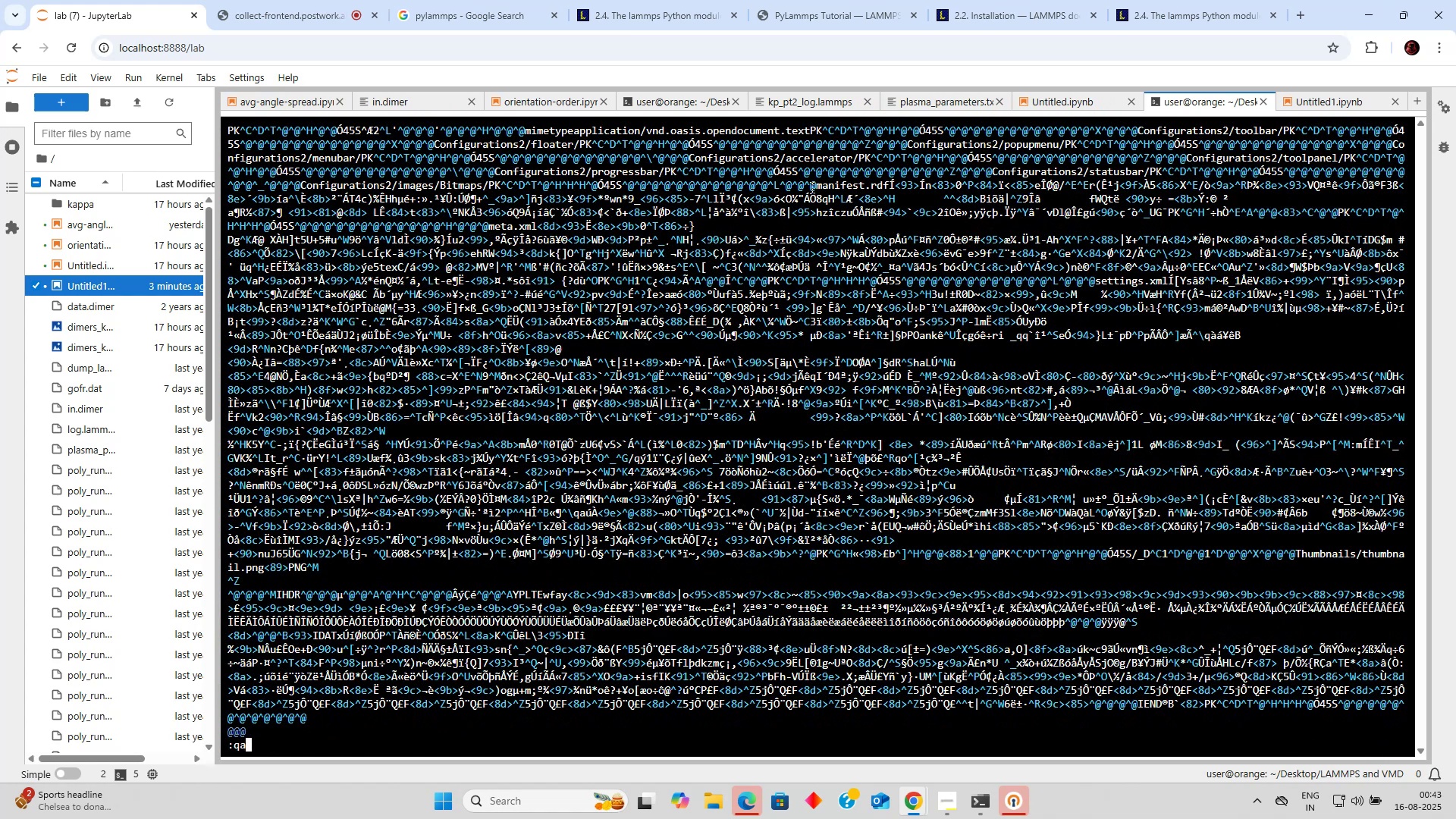 
key(Enter)
 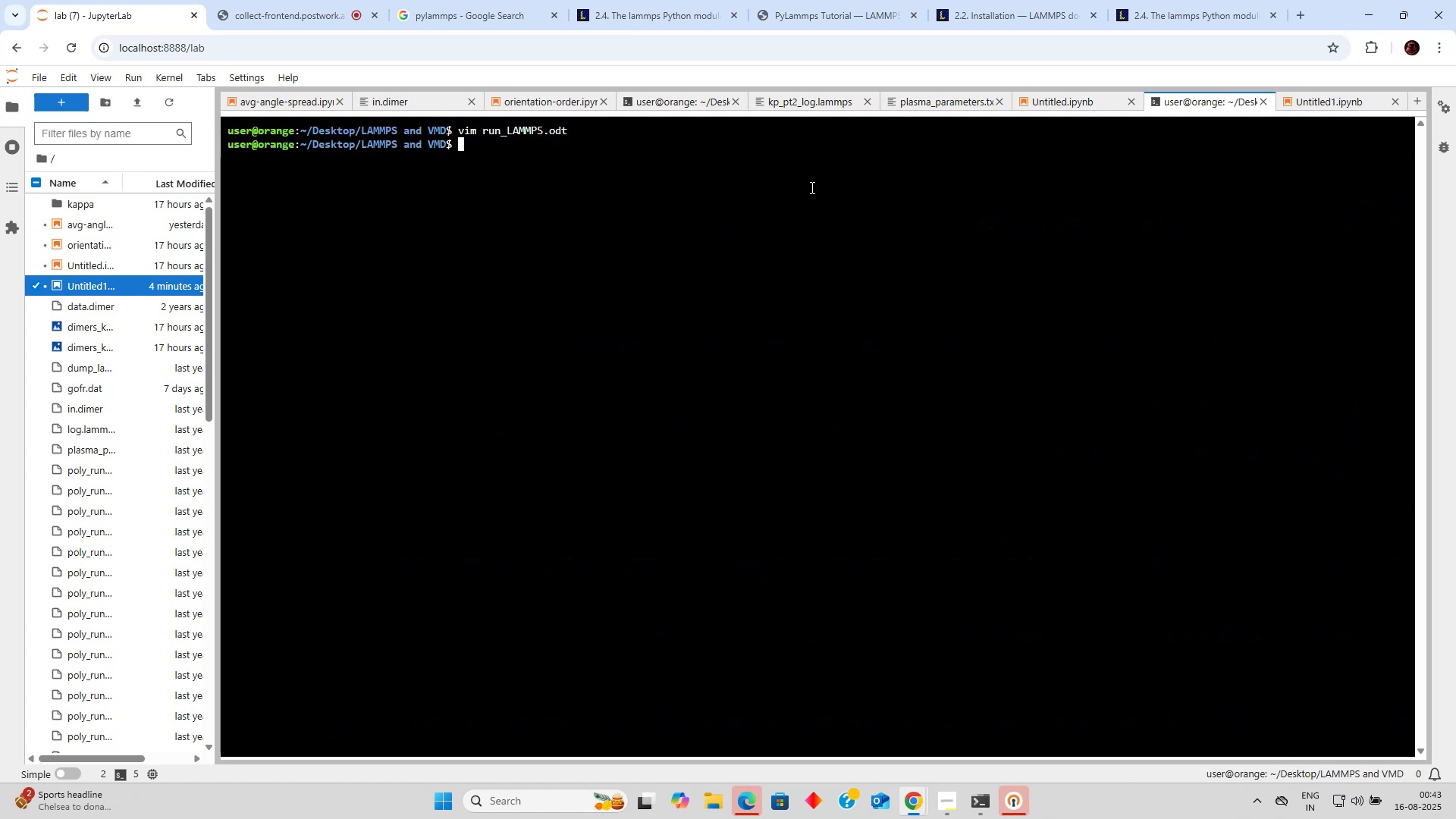 
type(clear)
 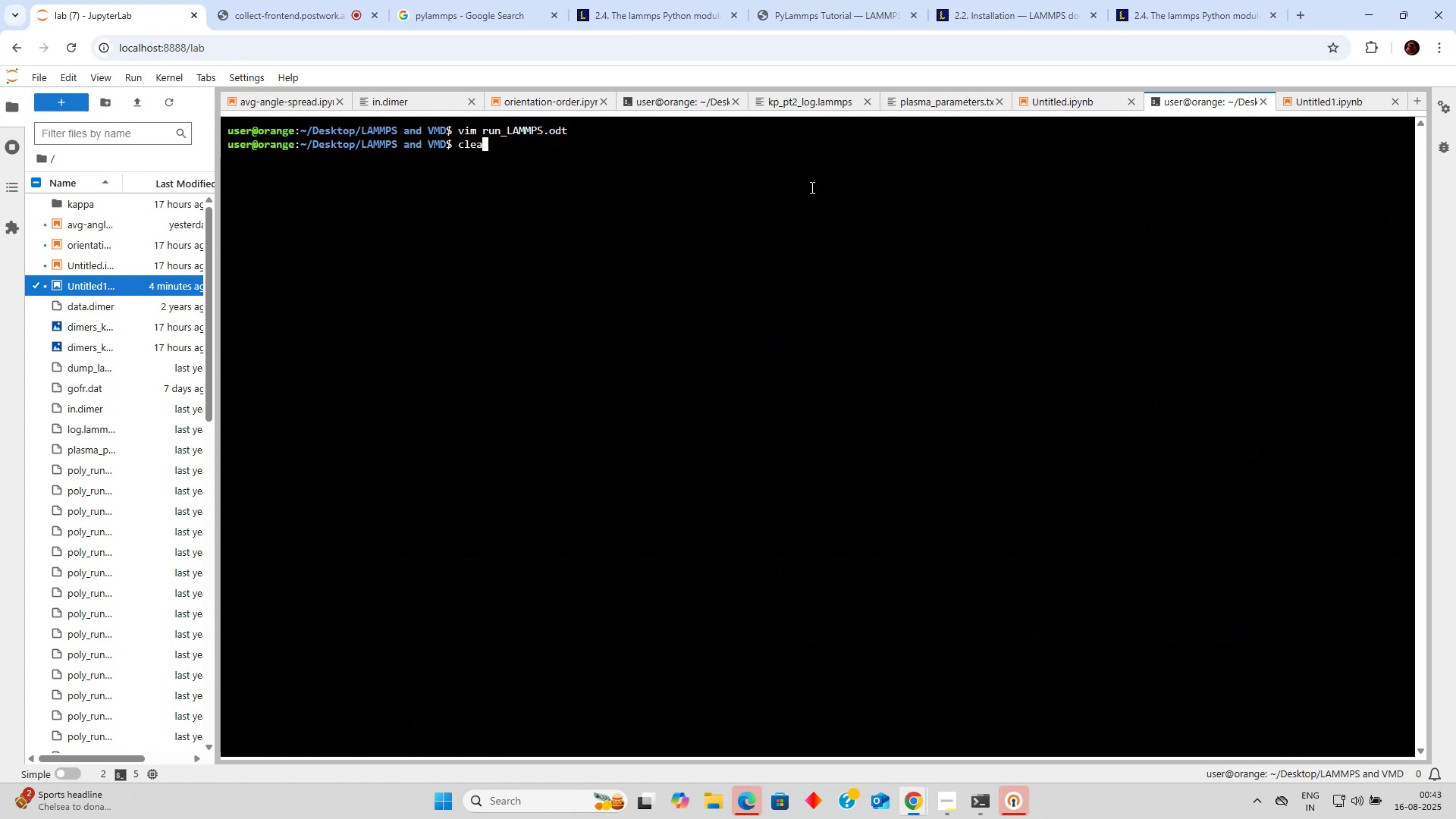 
key(Enter)
 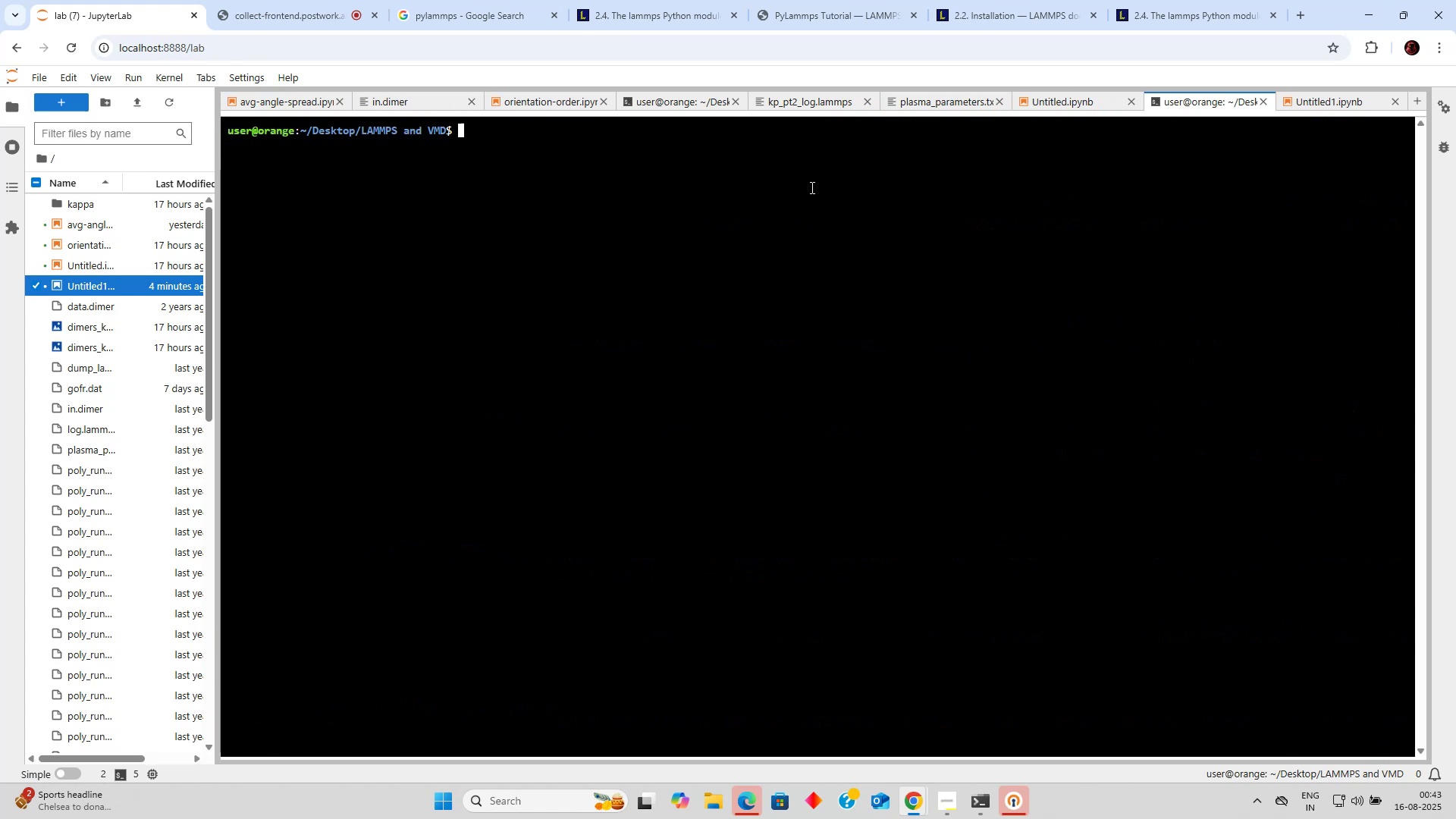 
type(ls)
 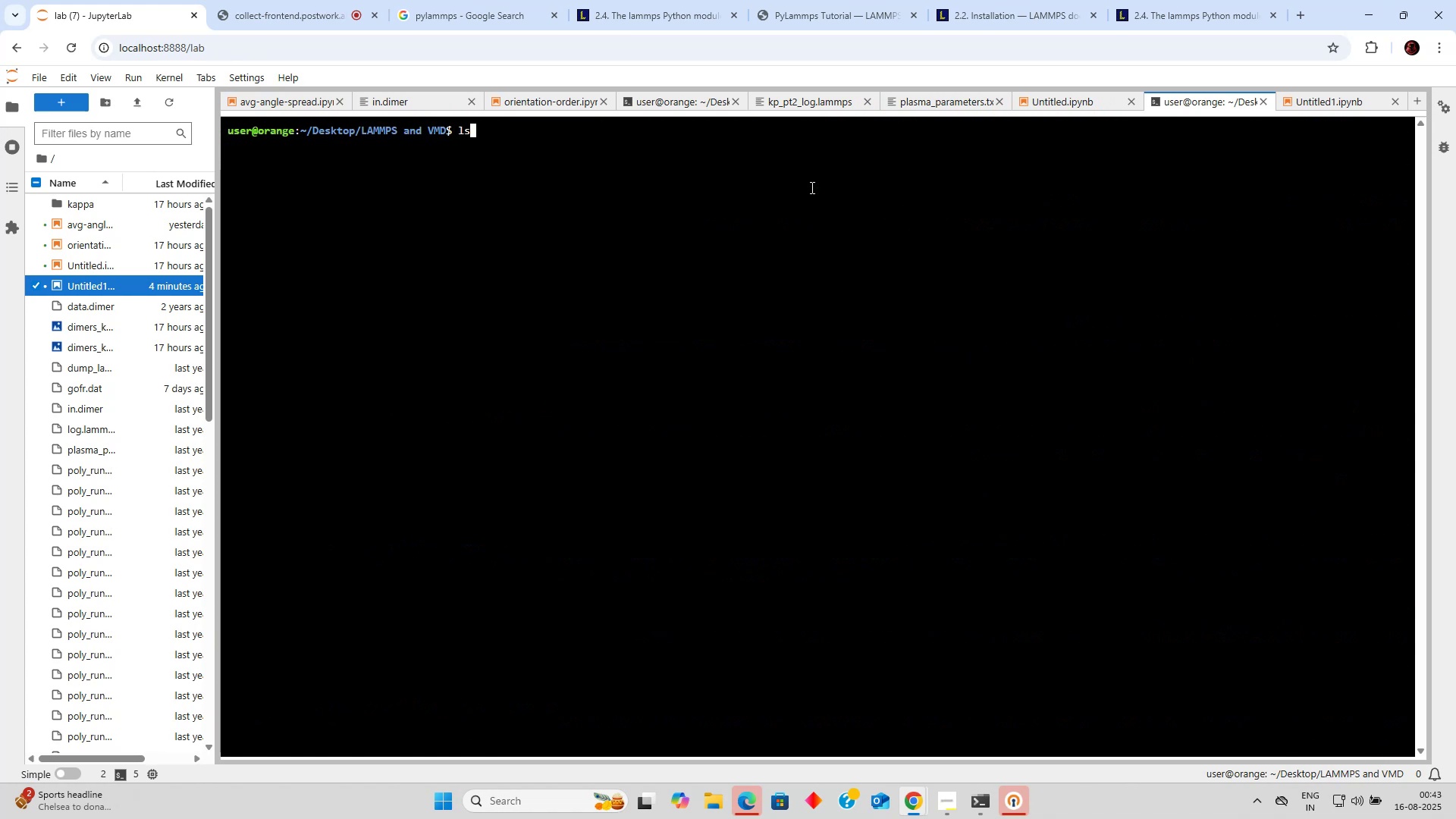 
key(Enter)
 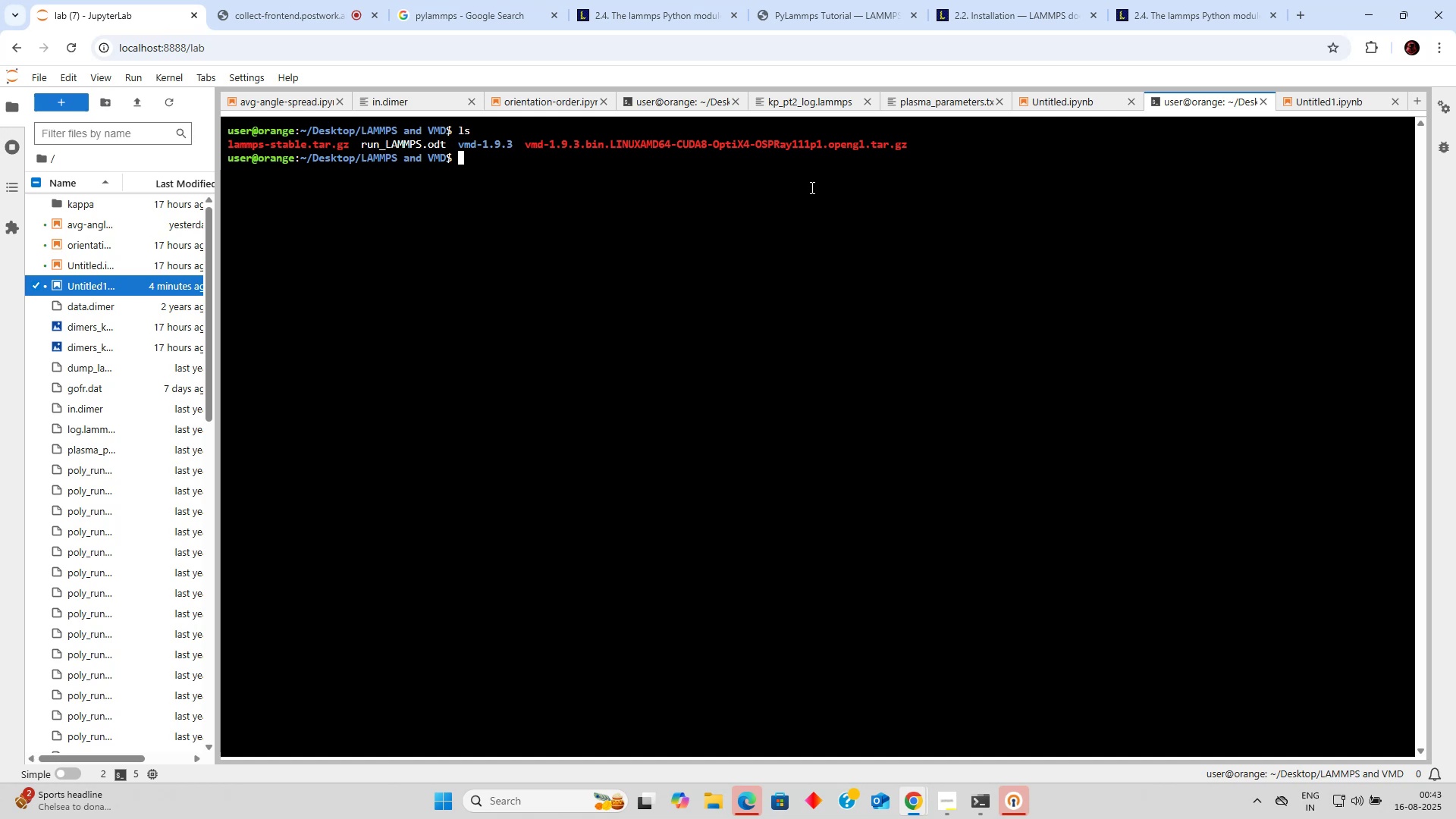 
wait(7.08)
 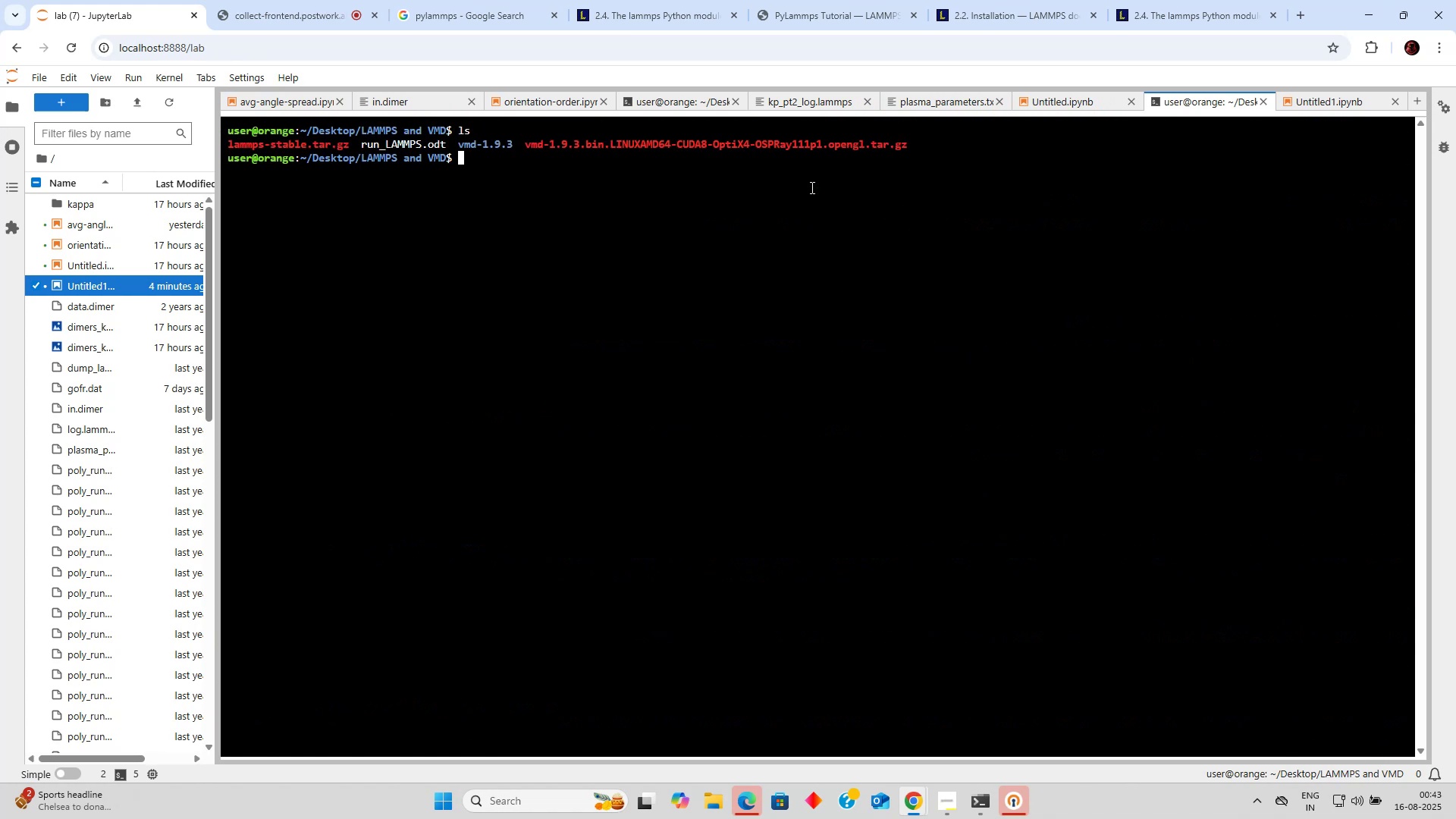 
type(cd ./)
key(Backspace)
type(./)
 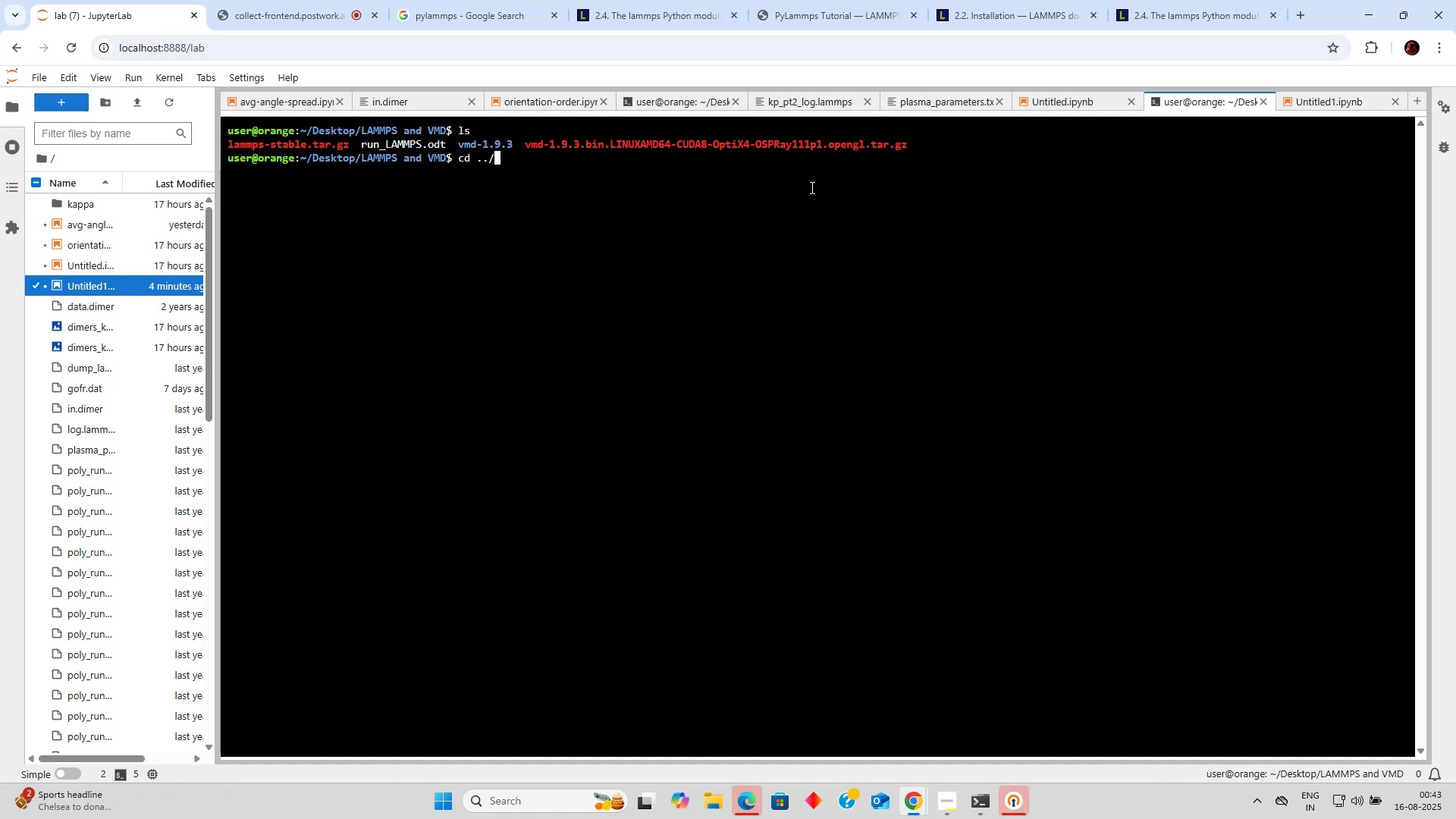 
key(Enter)
 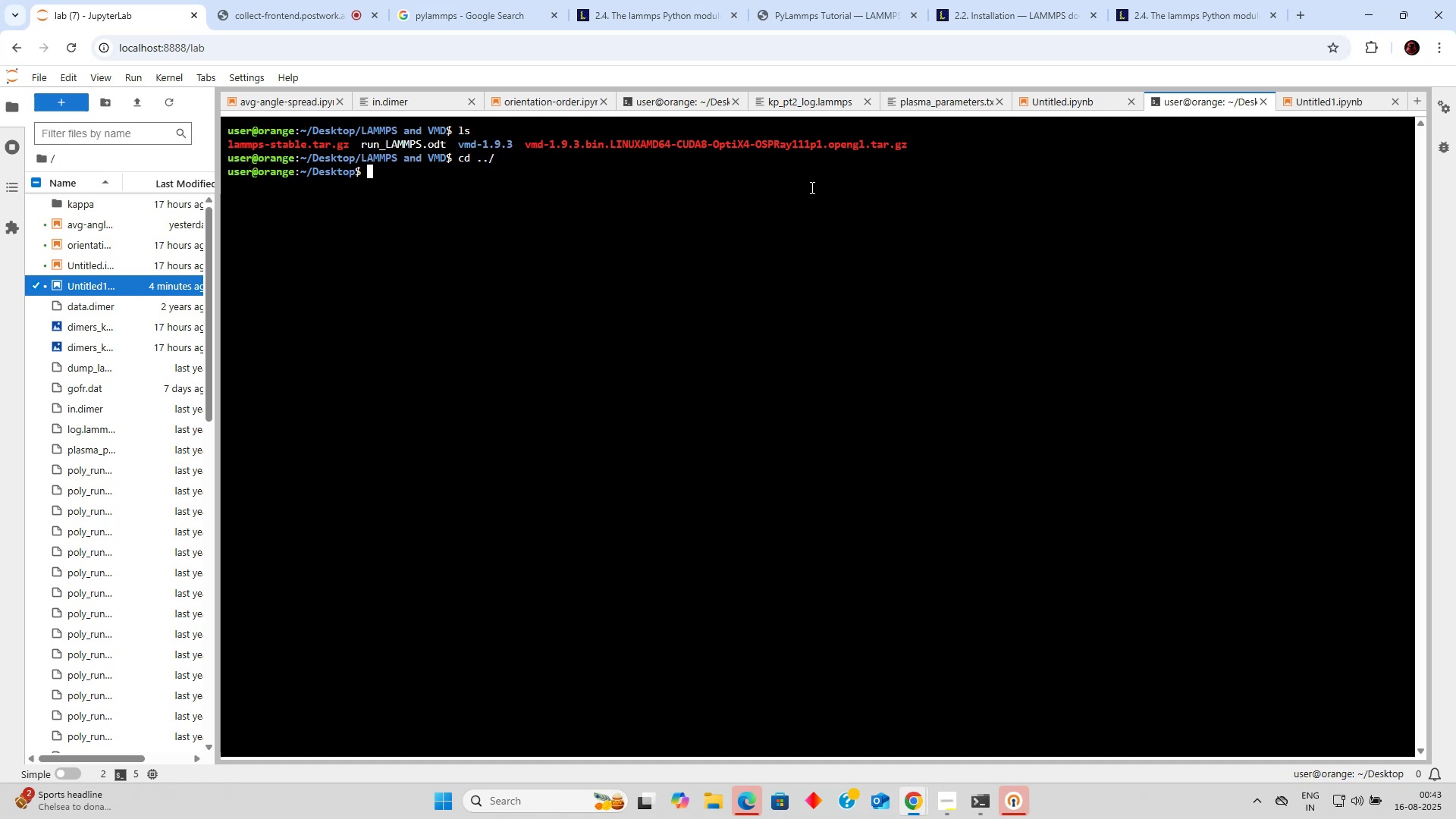 
type(ls)
 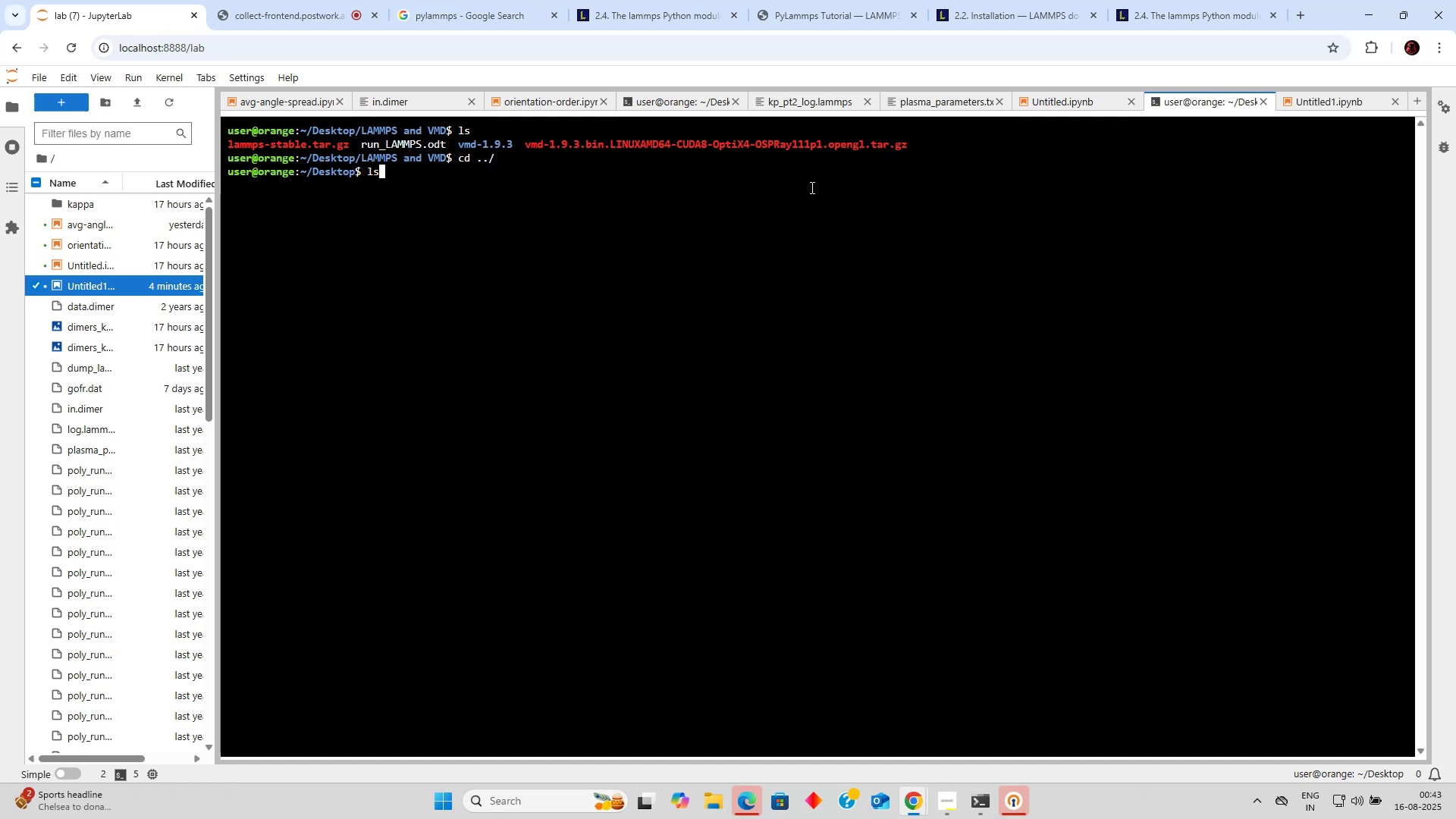 
key(Enter)
 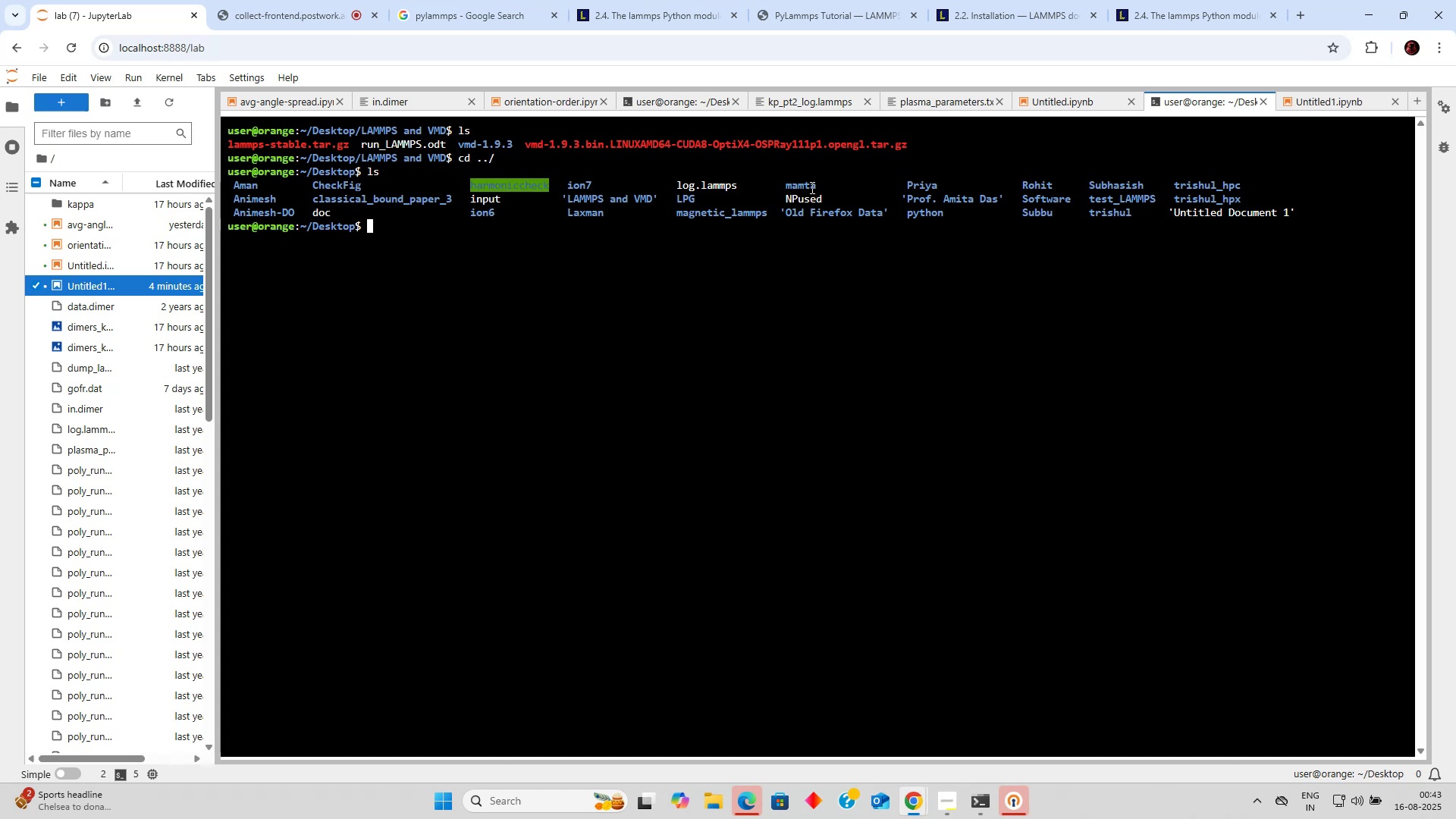 
wait(11.57)
 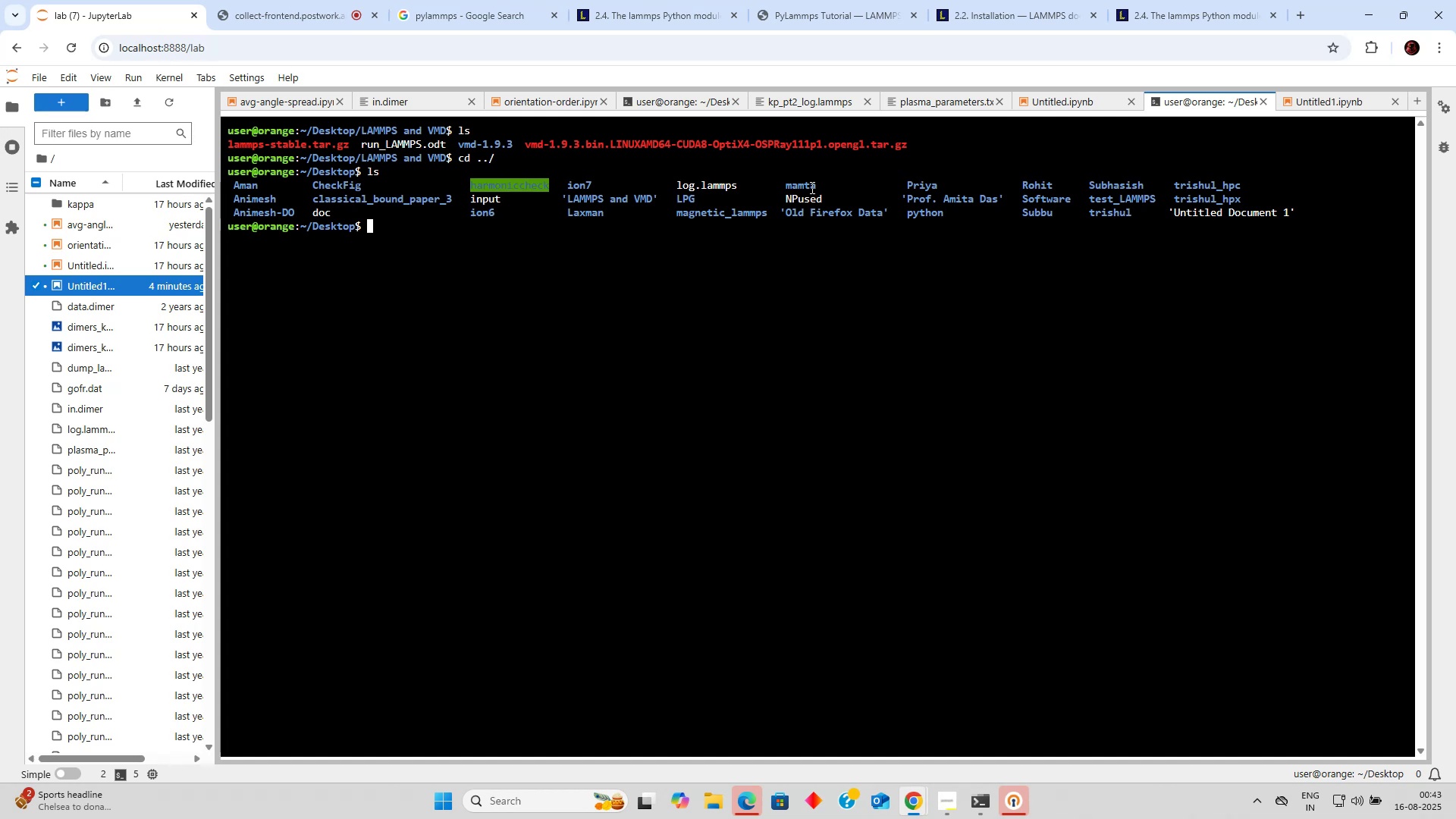 
type(cd magnetic lammps)
 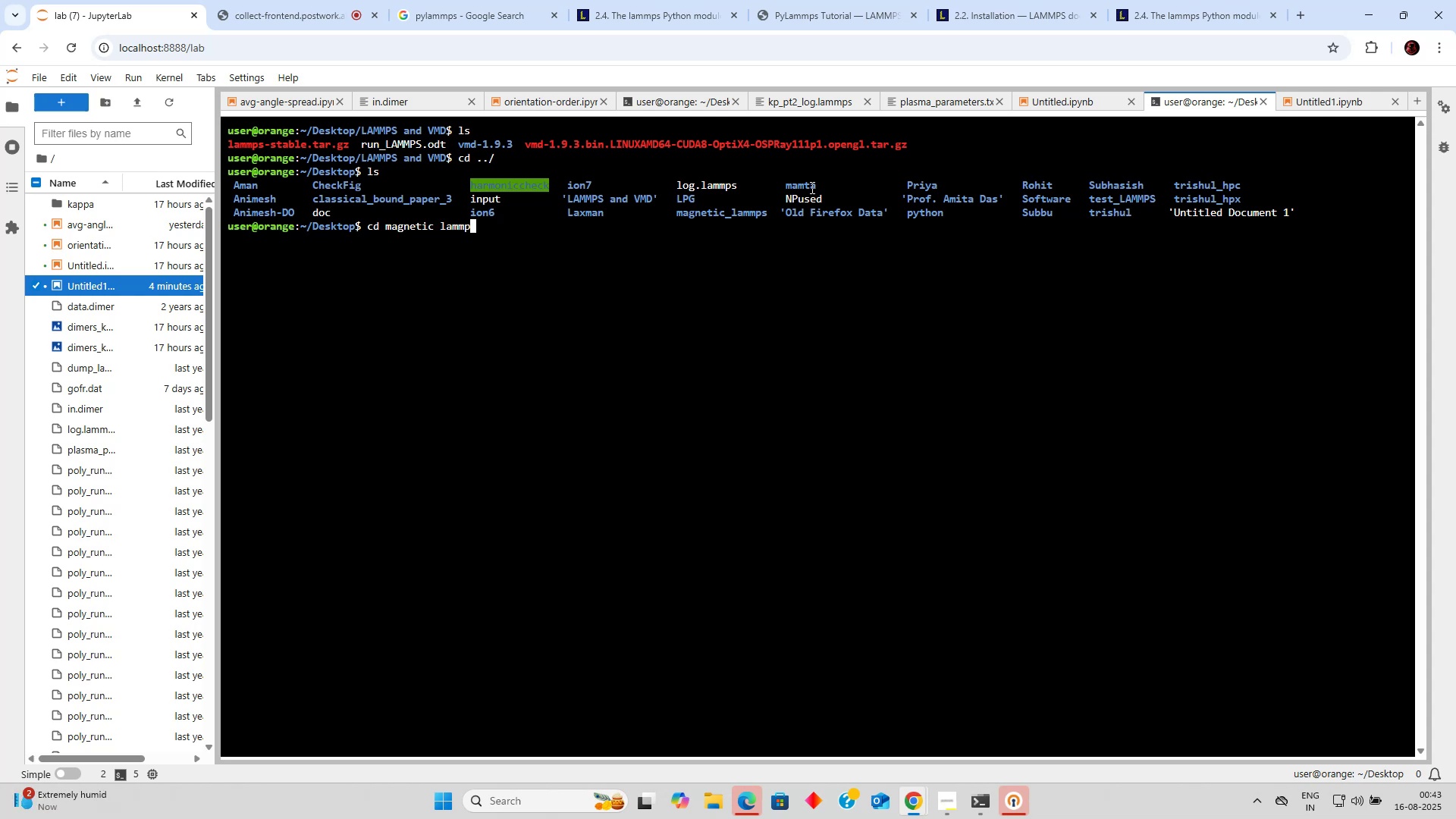 
key(Enter)
 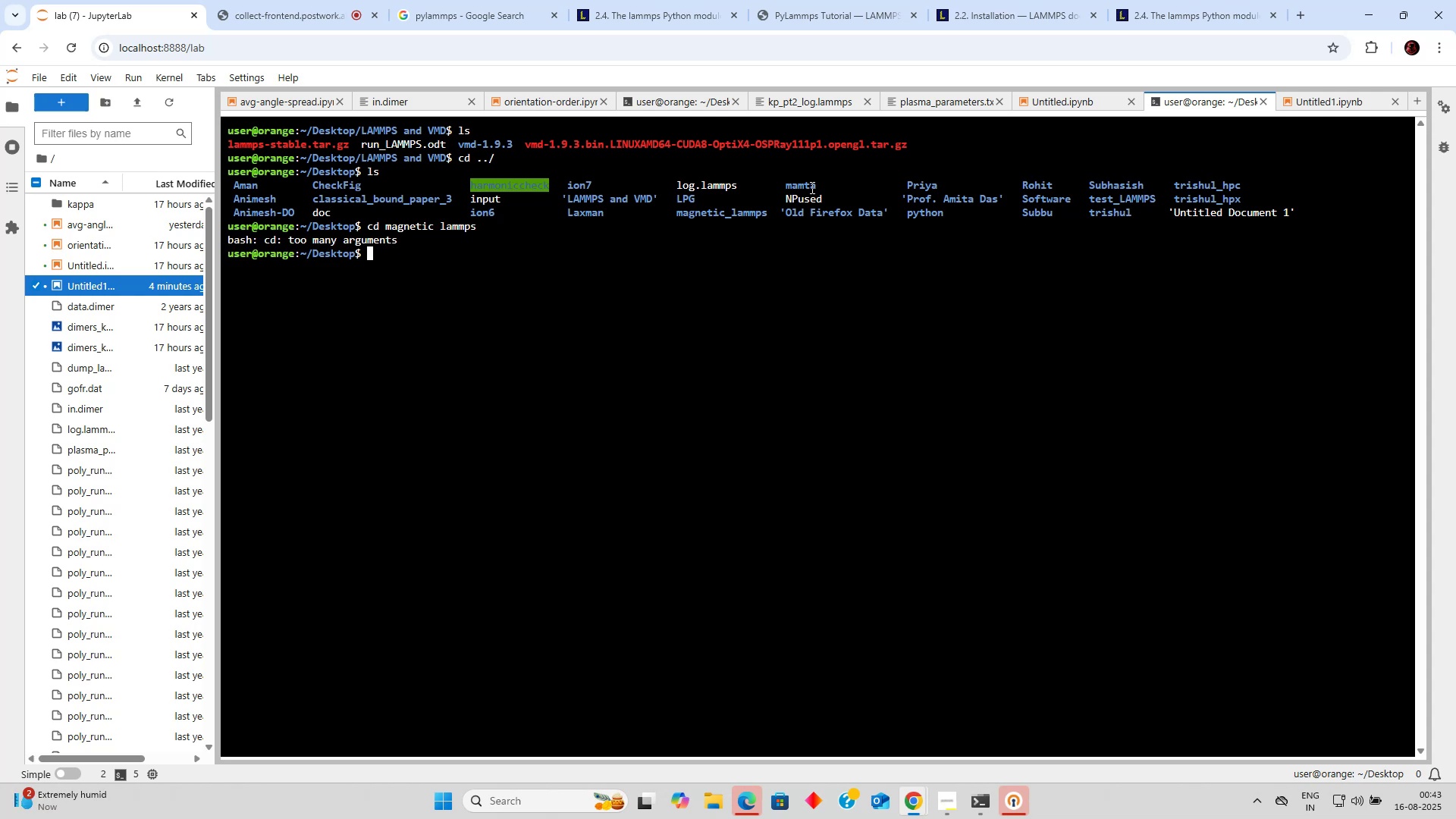 
key(Backspace)
 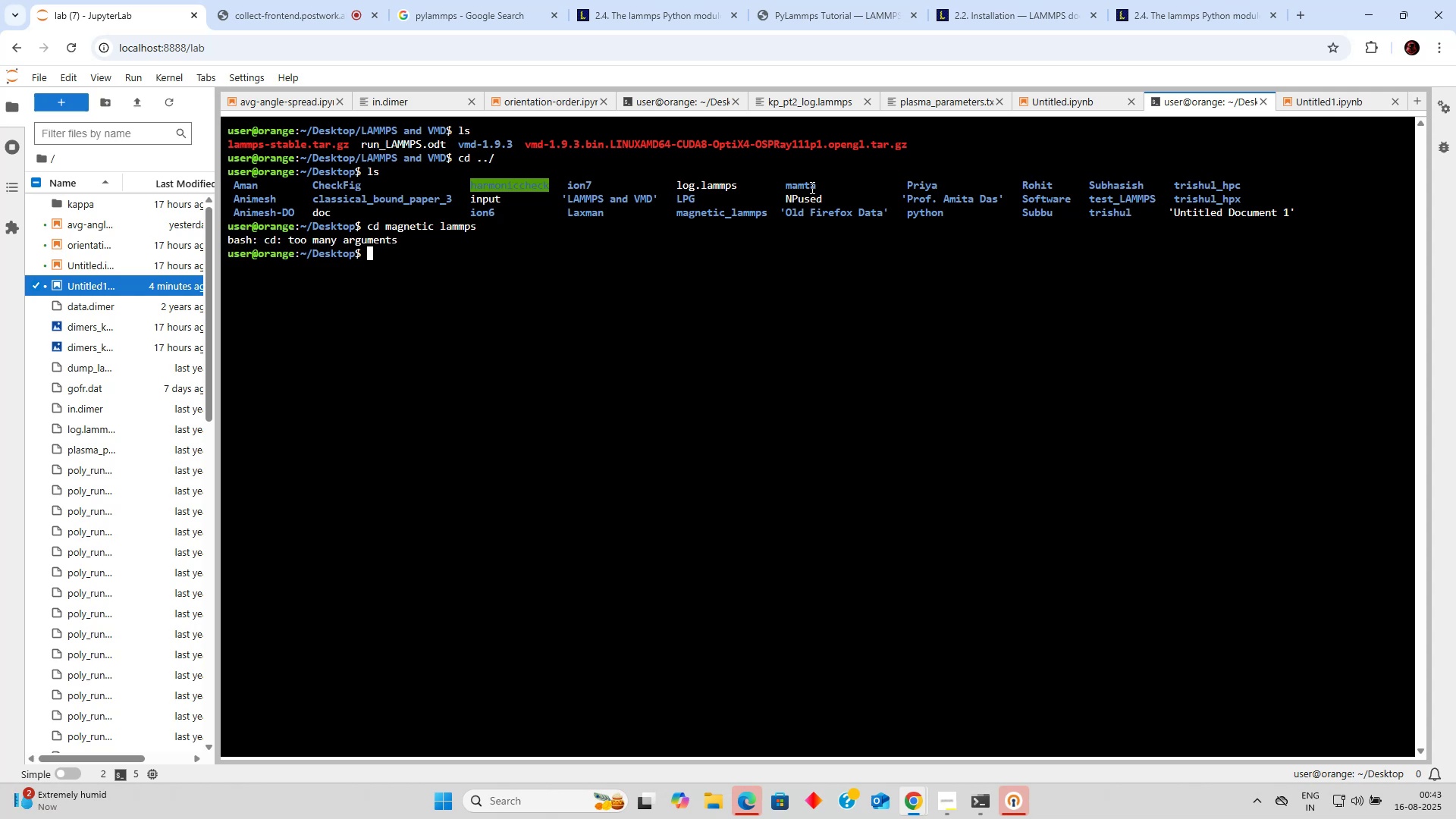 
key(ArrowUp)
 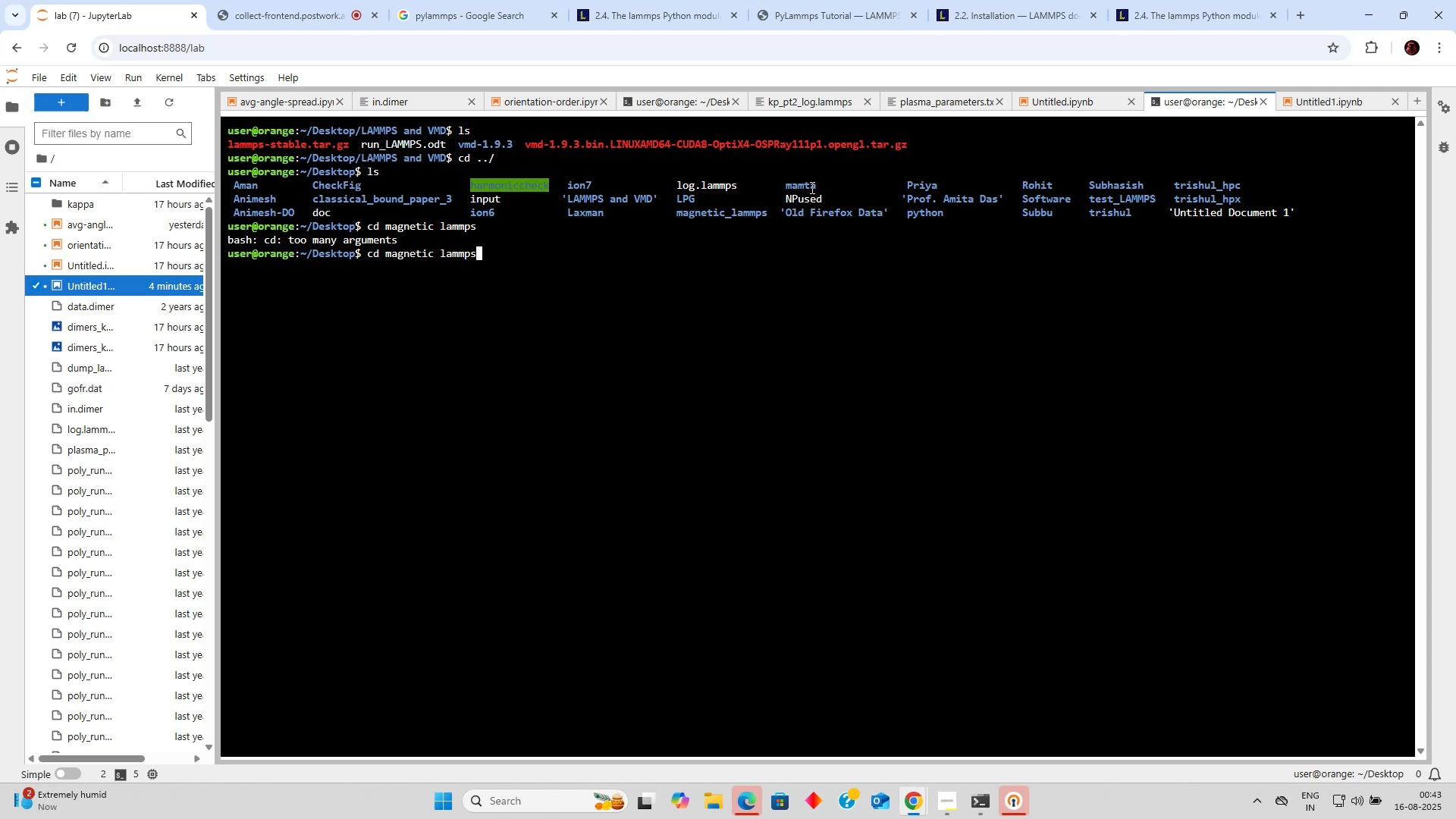 
hold_key(key=Backspace, duration=0.71)
 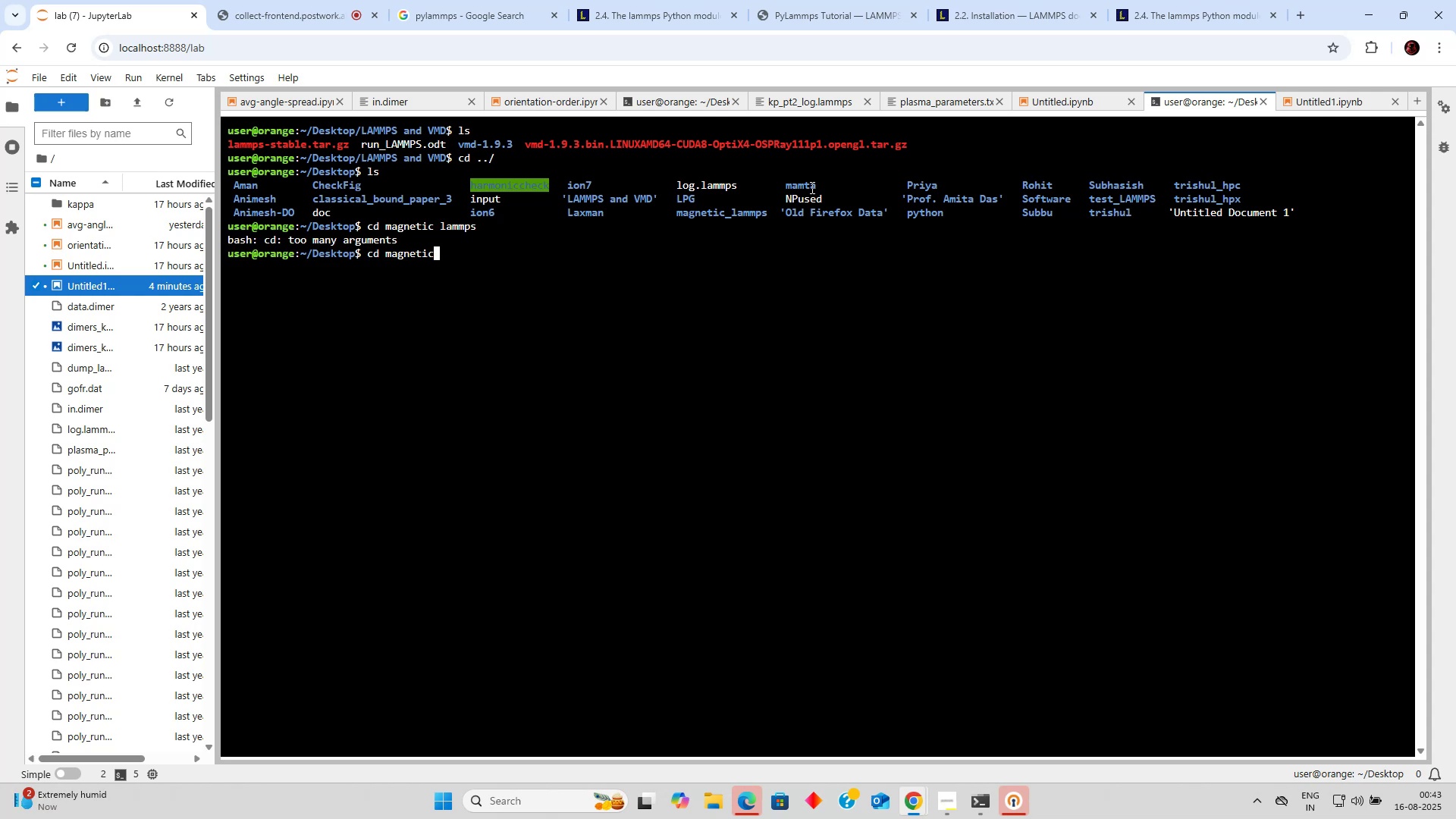 
key(Tab)
 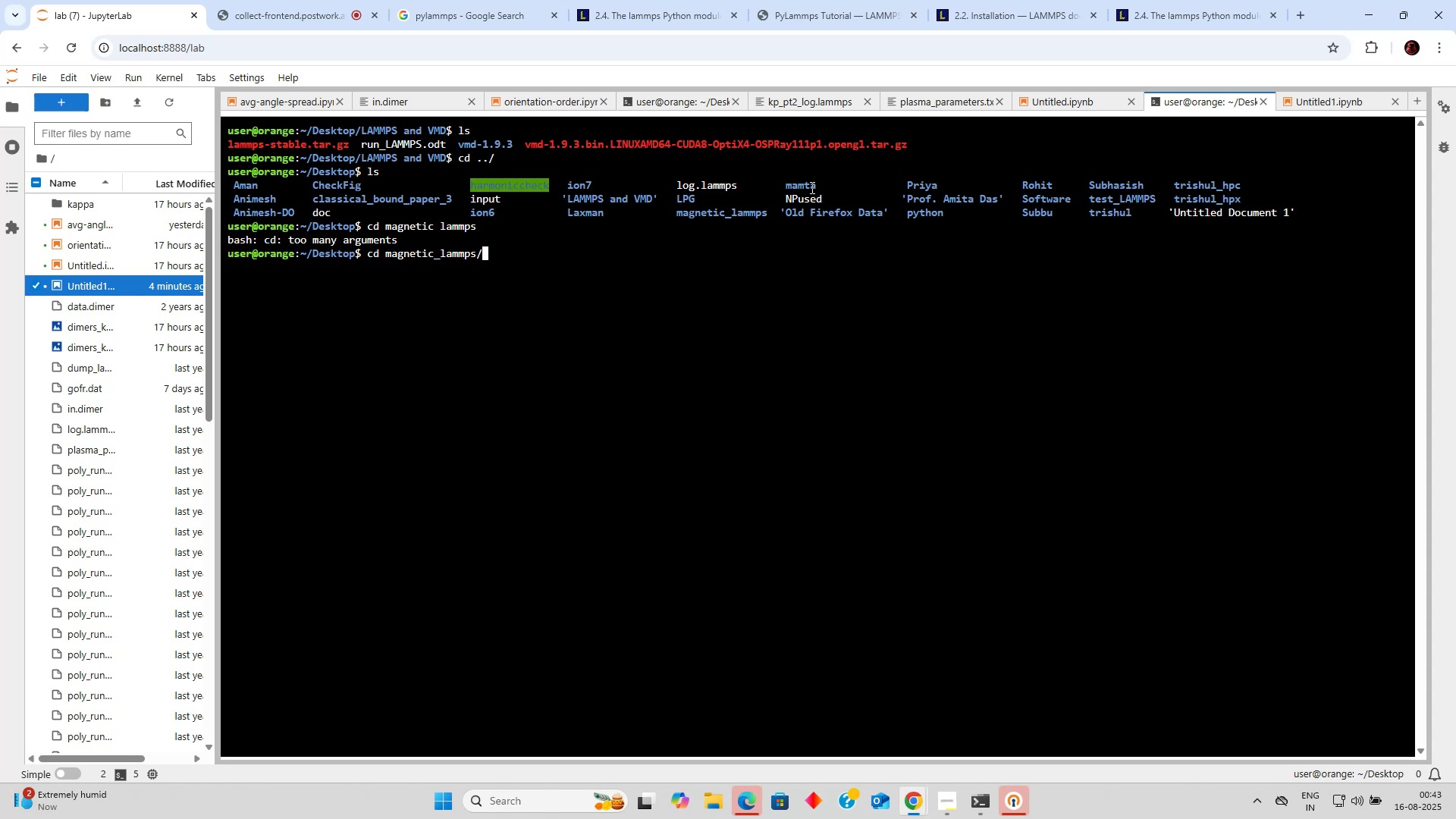 
key(Enter)
 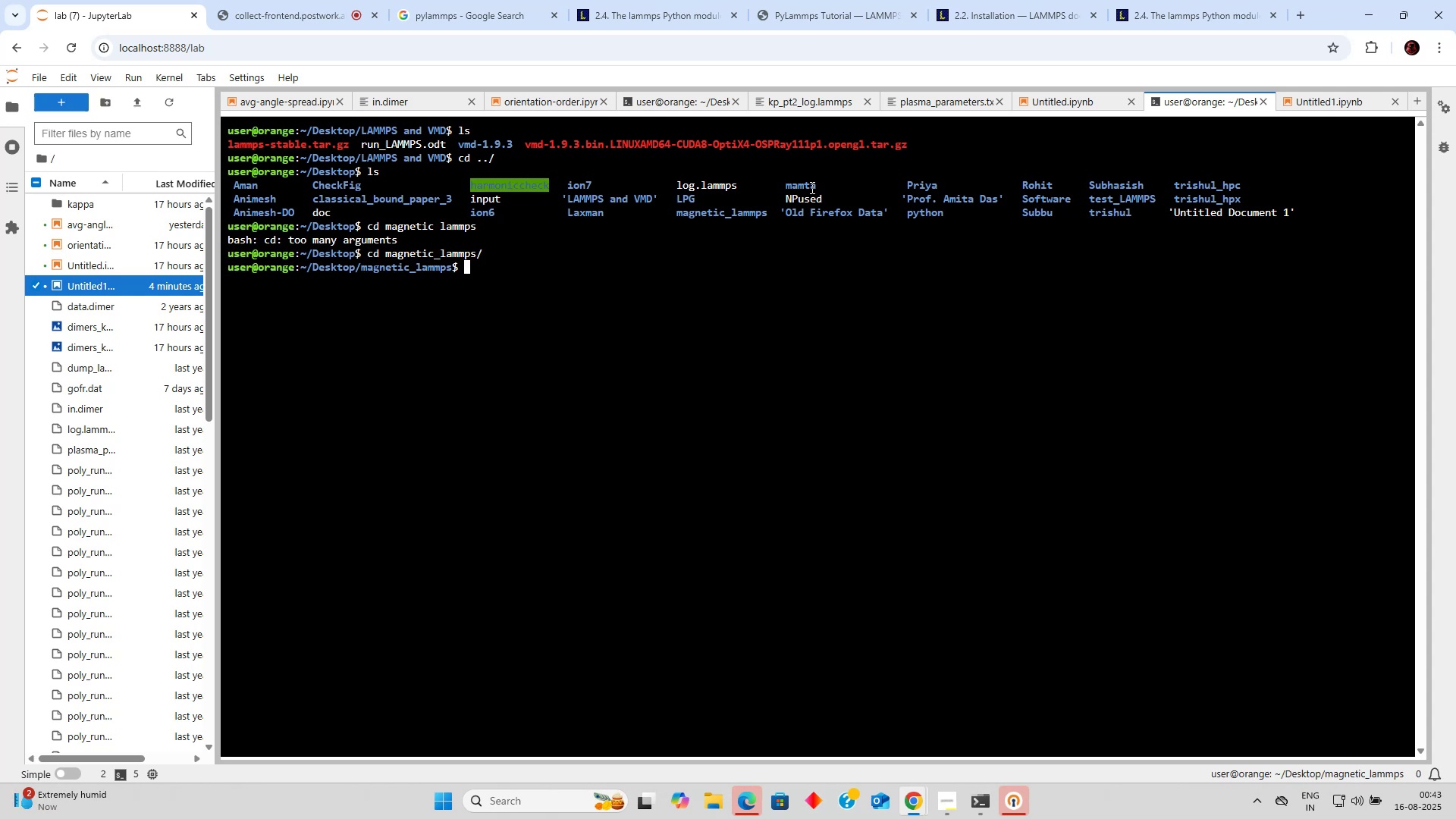 
type(ls)
 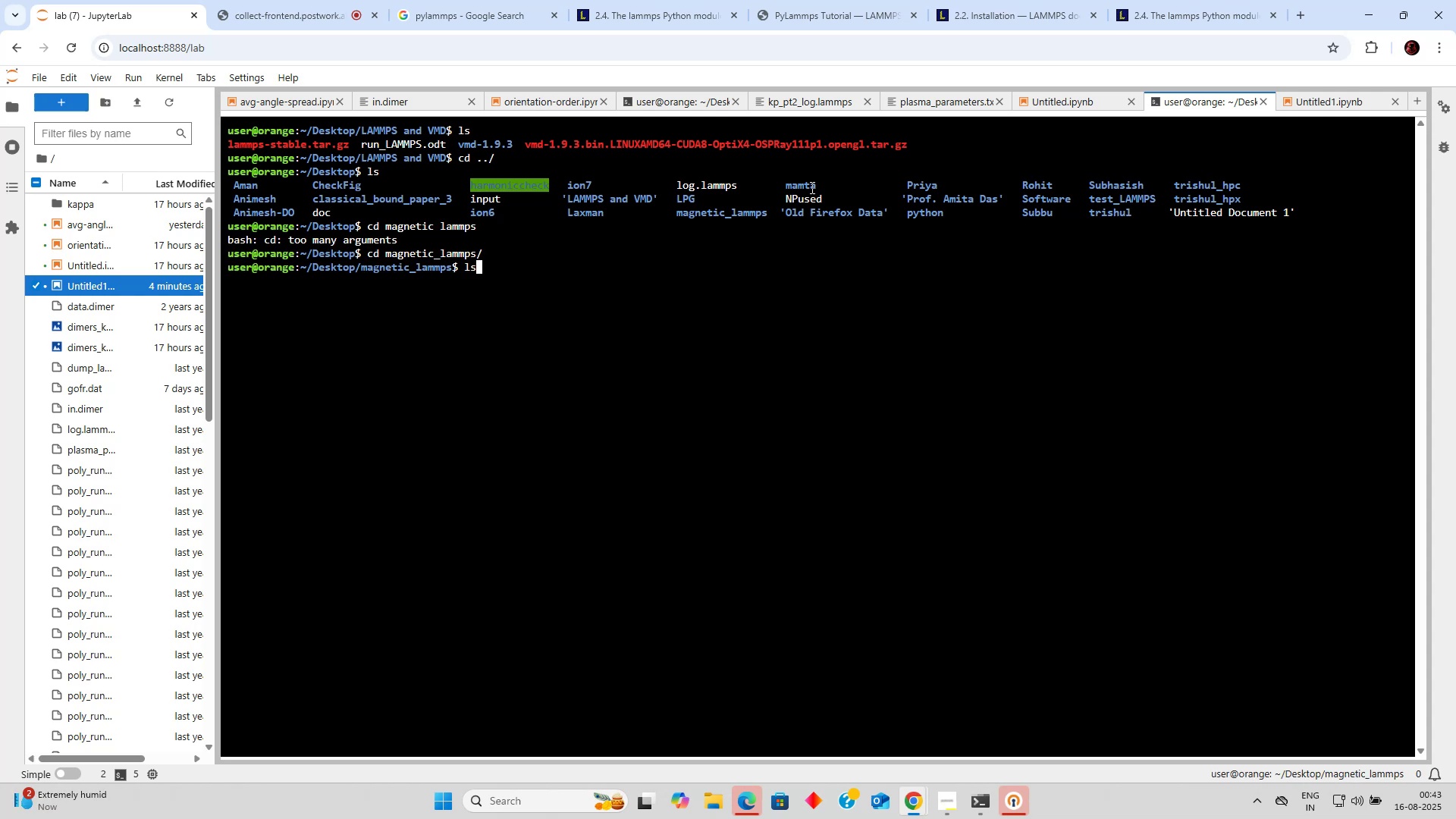 
key(Enter)
 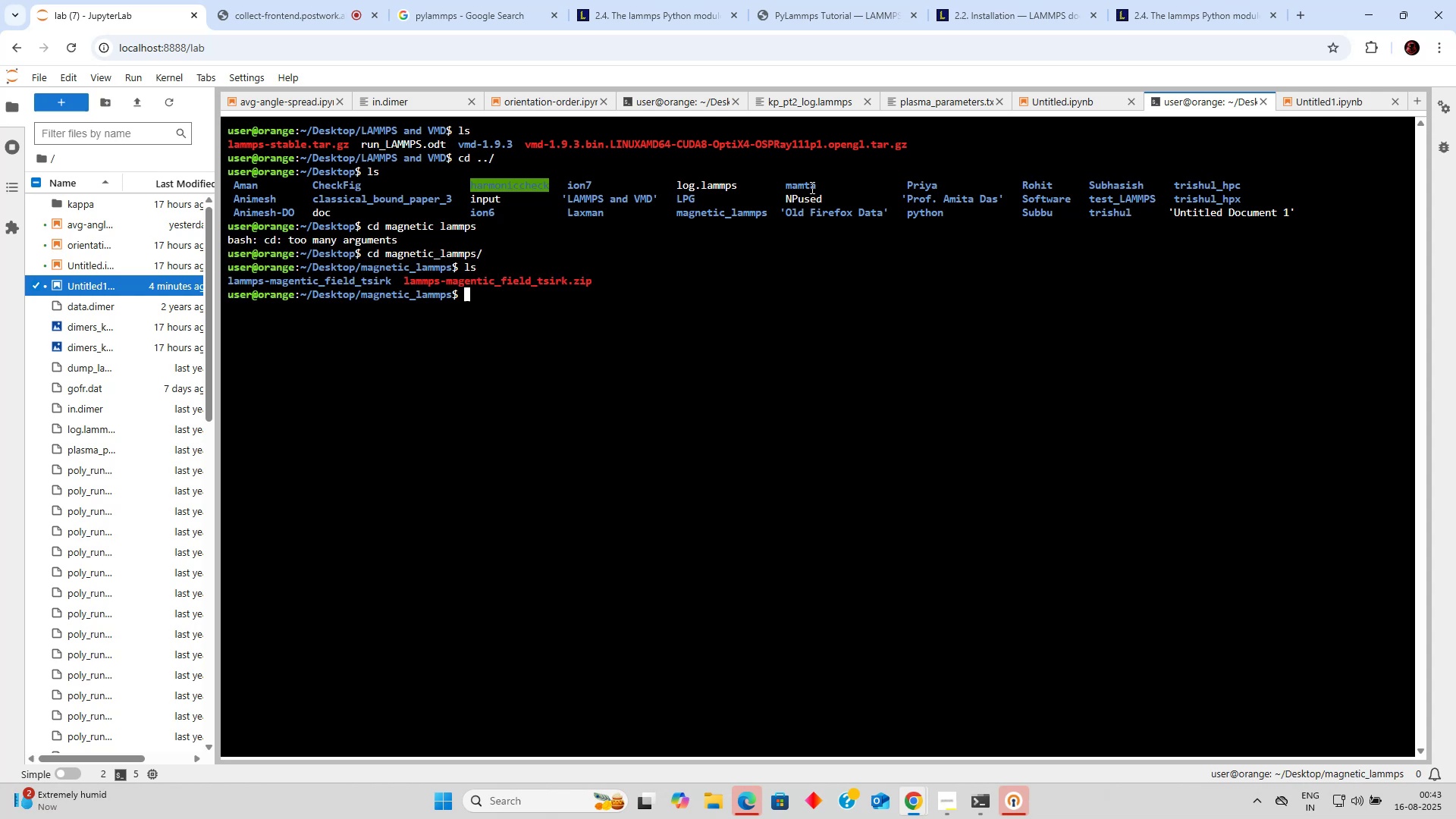 
type(cd l)
key(Tab)
 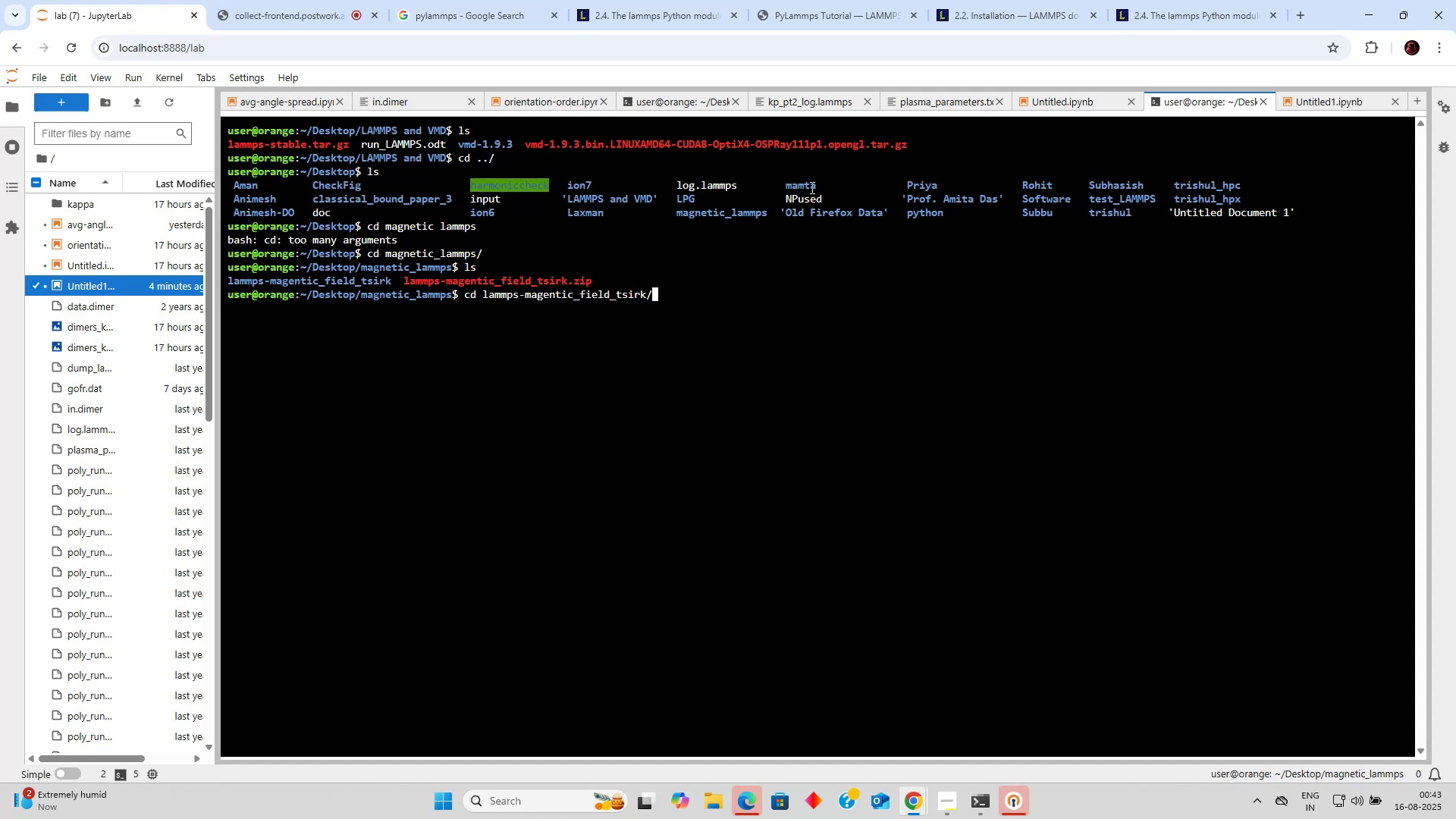 
key(Enter)
 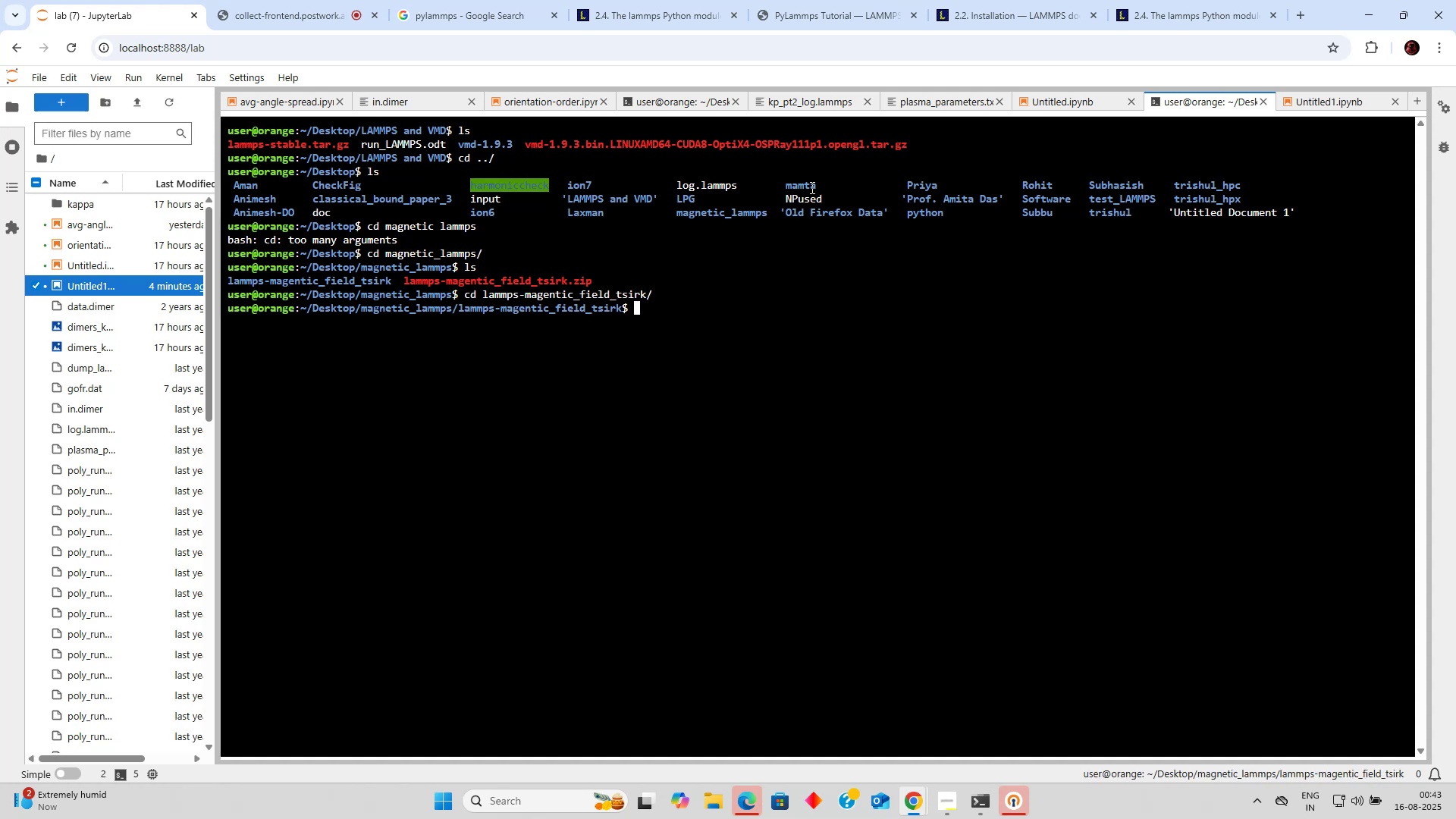 
type(ls)
 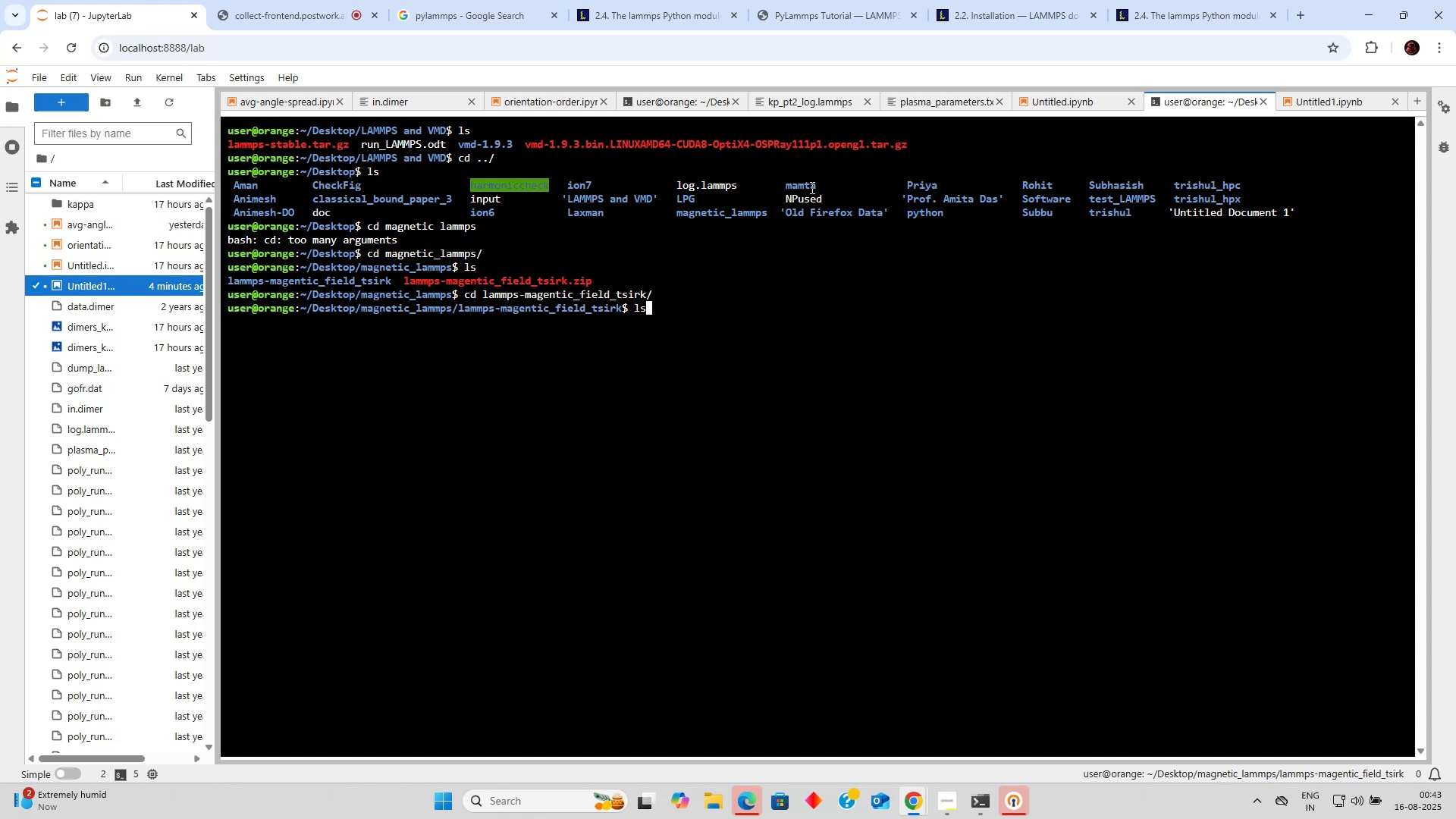 
key(Enter)
 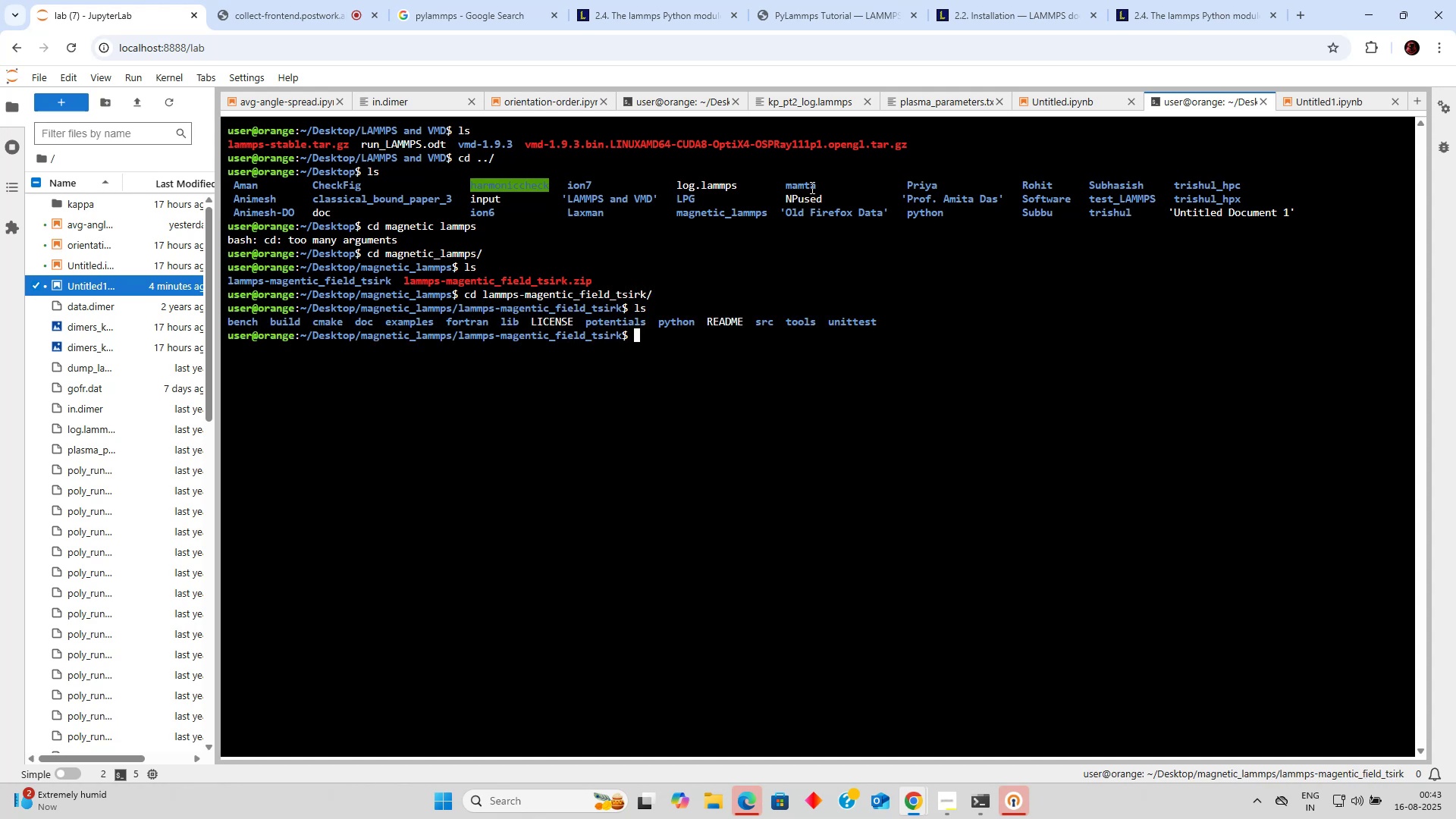 
type(cd pyth)
key(Tab)
 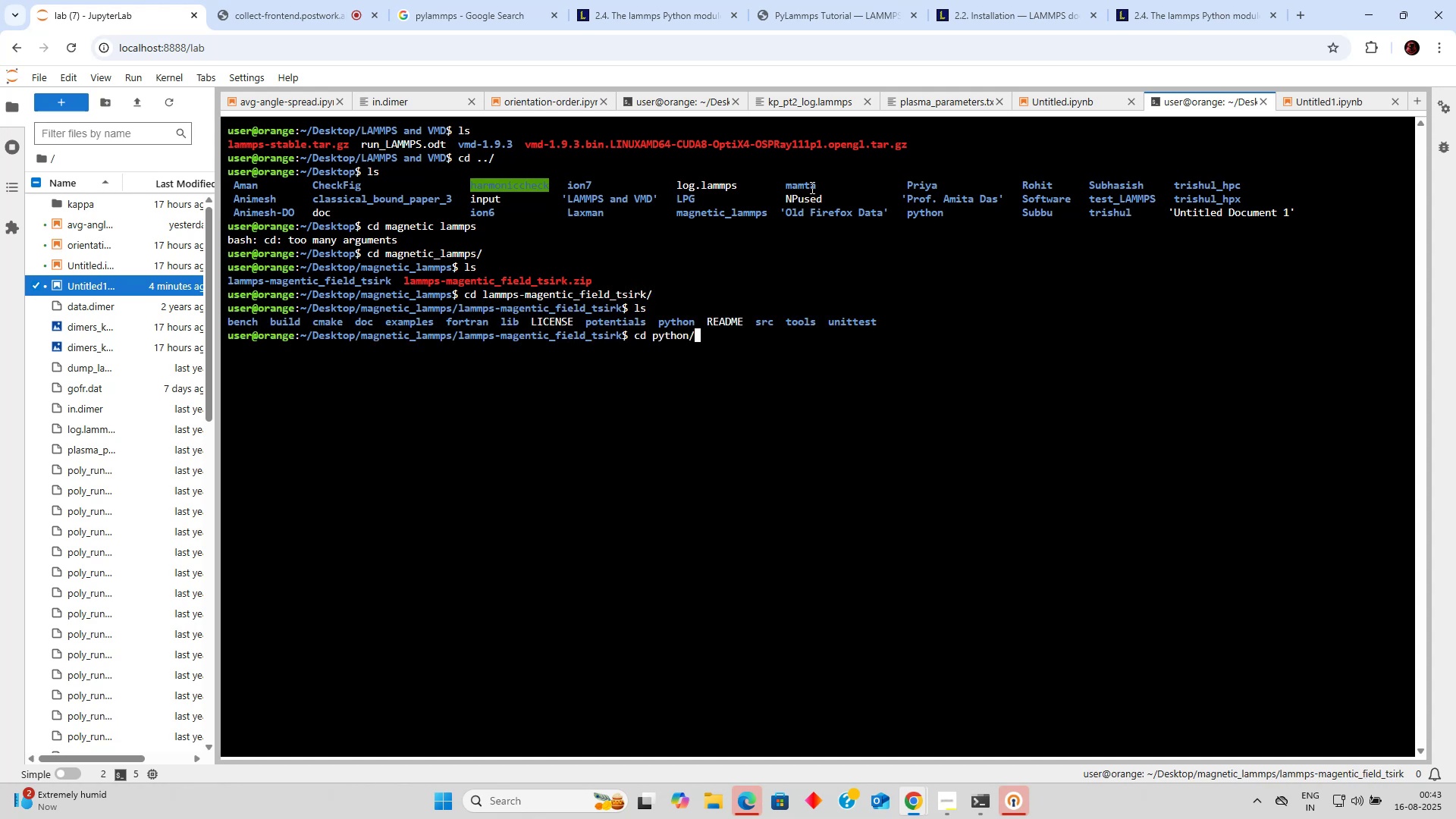 
key(Enter)
 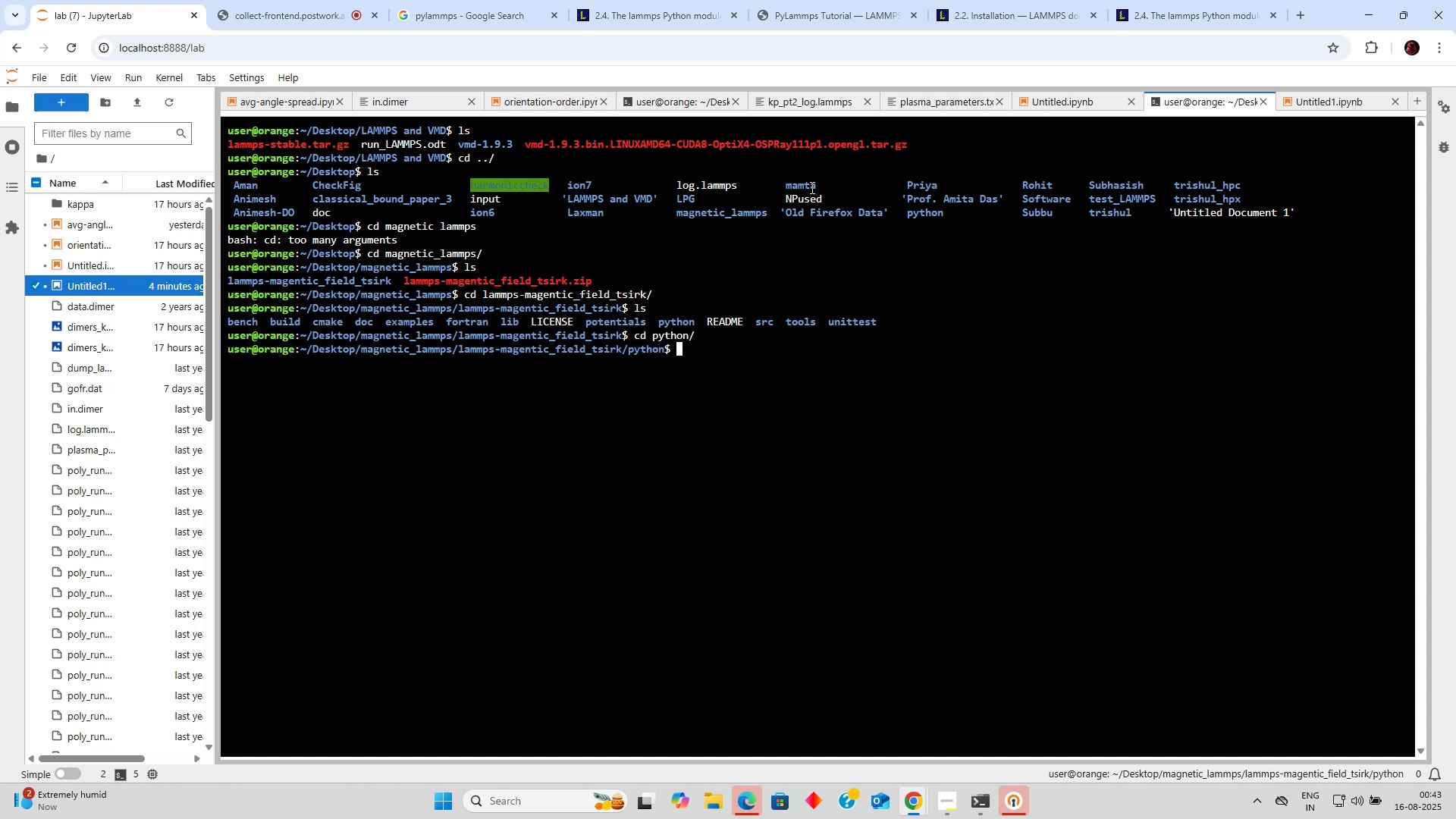 
type(python inst)
key(Tab)
 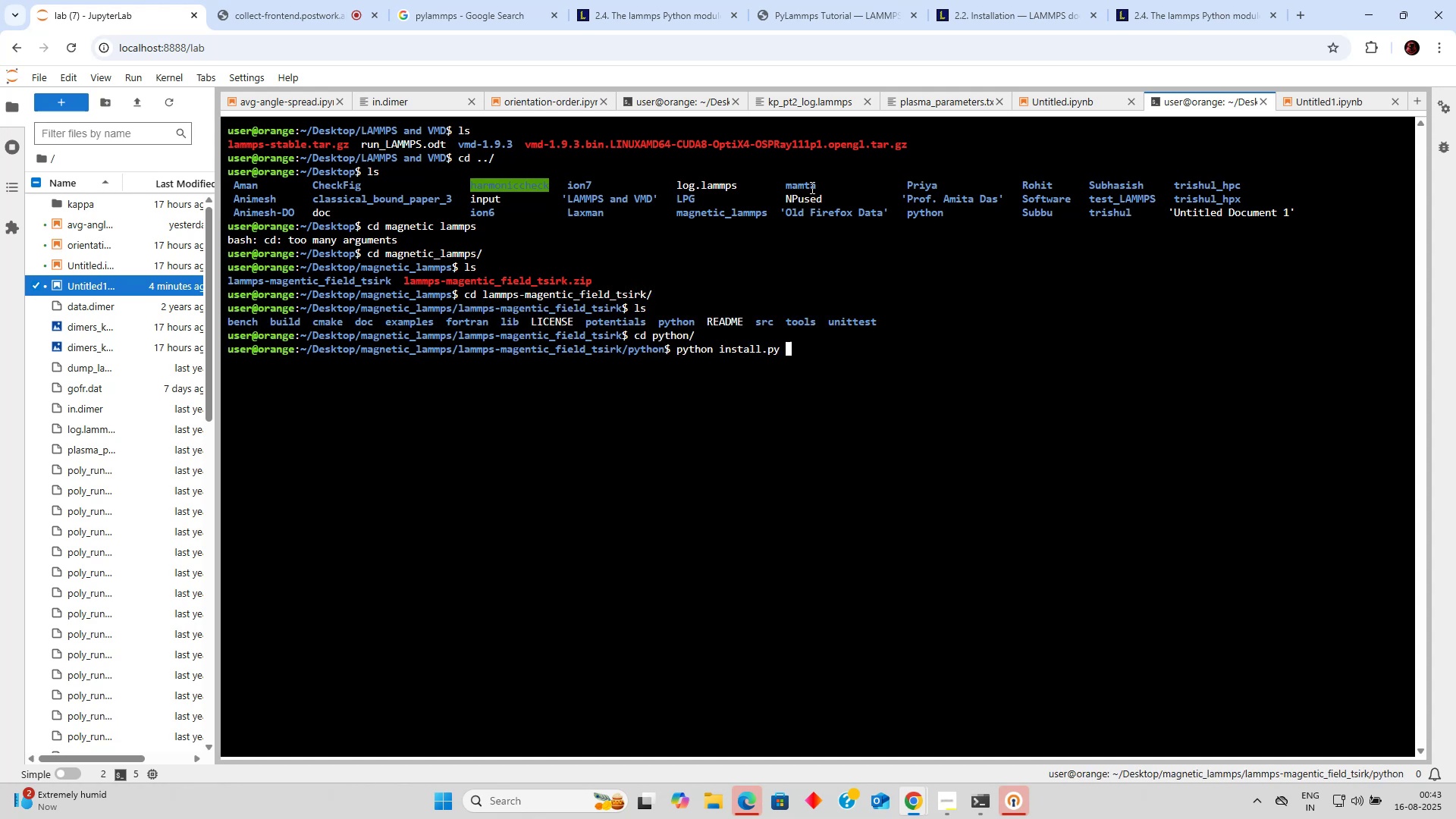 
key(Enter)
 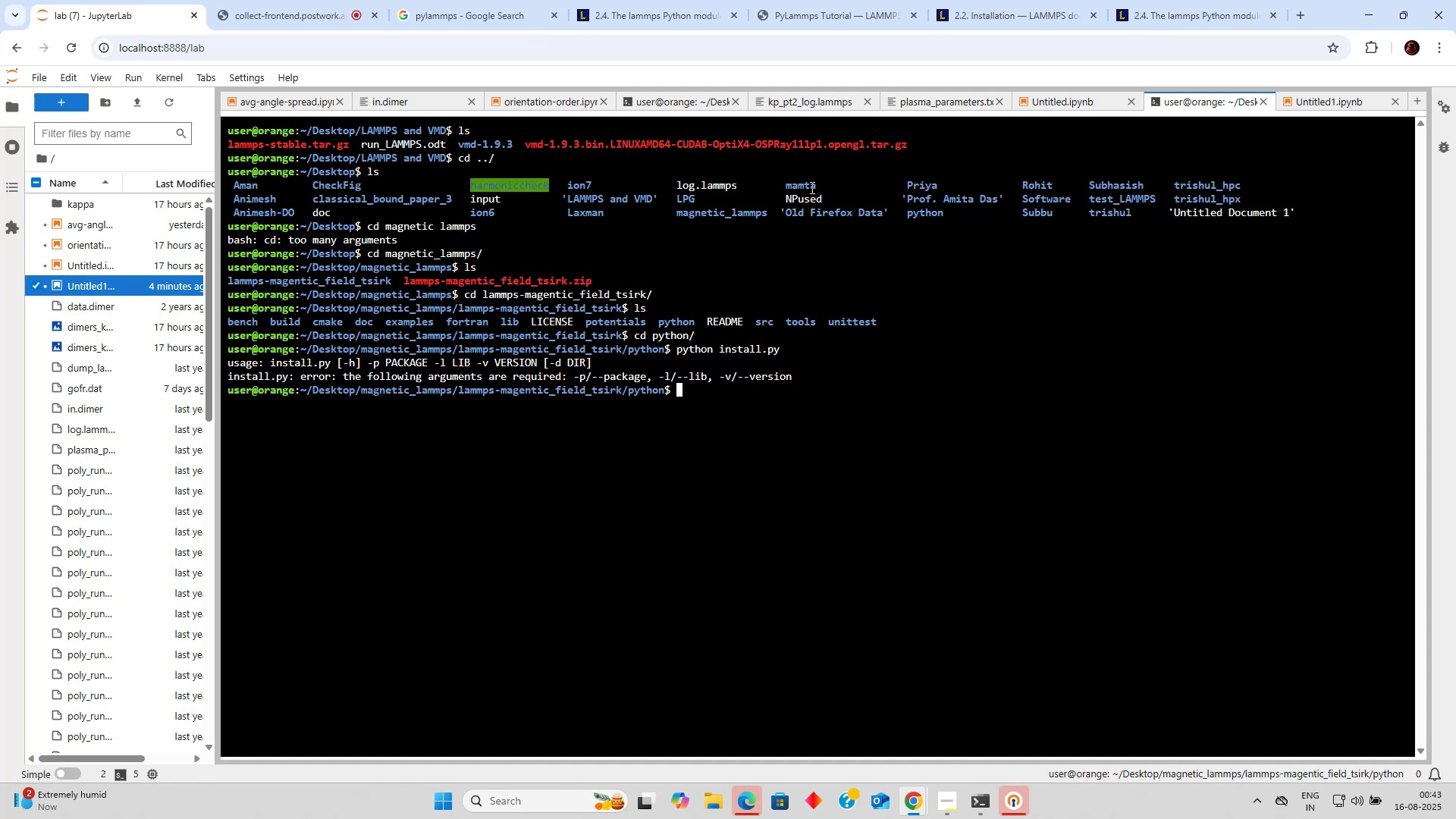 
key(Alt+AltLeft)
 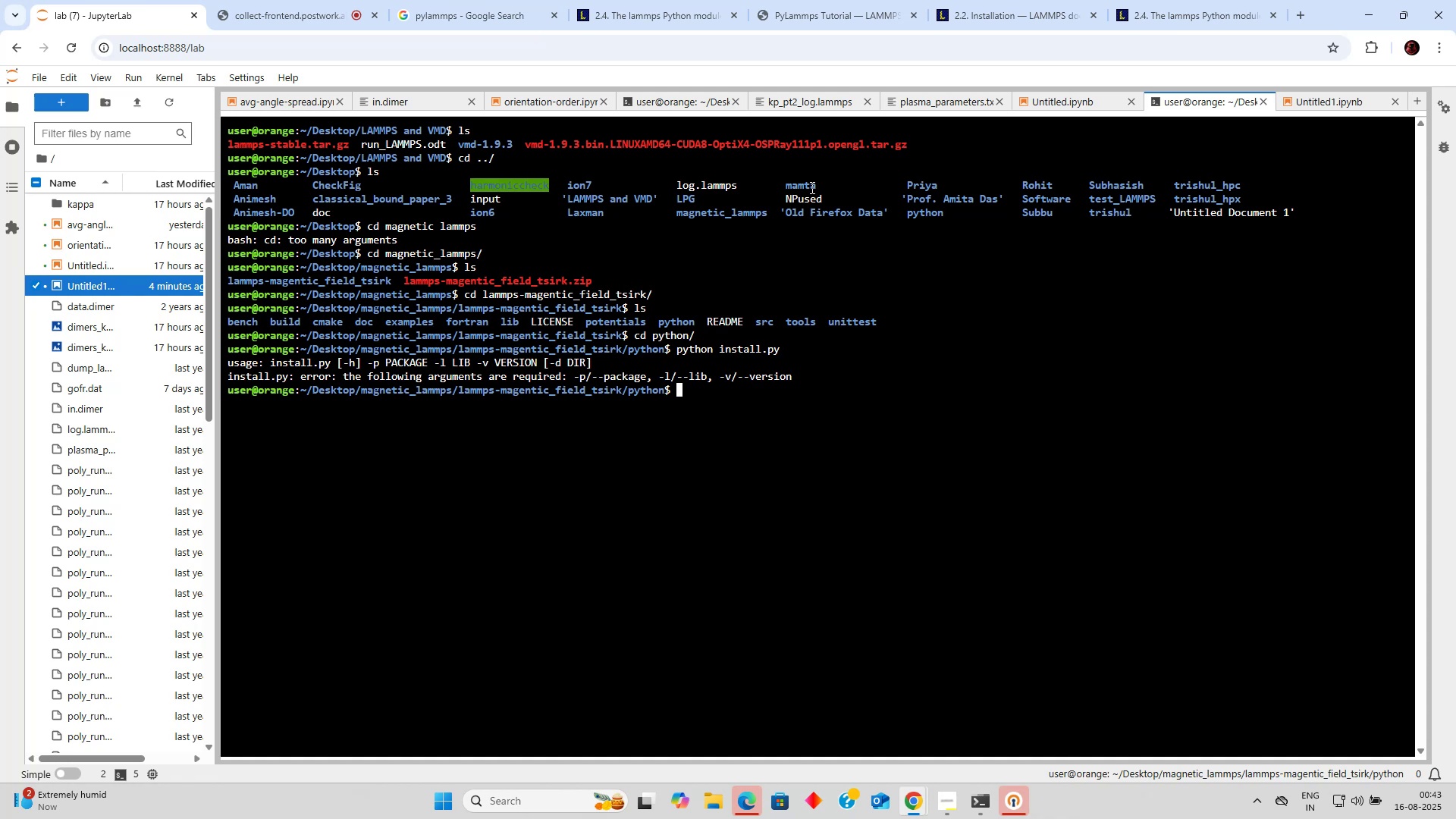 
key(Alt+Tab)
 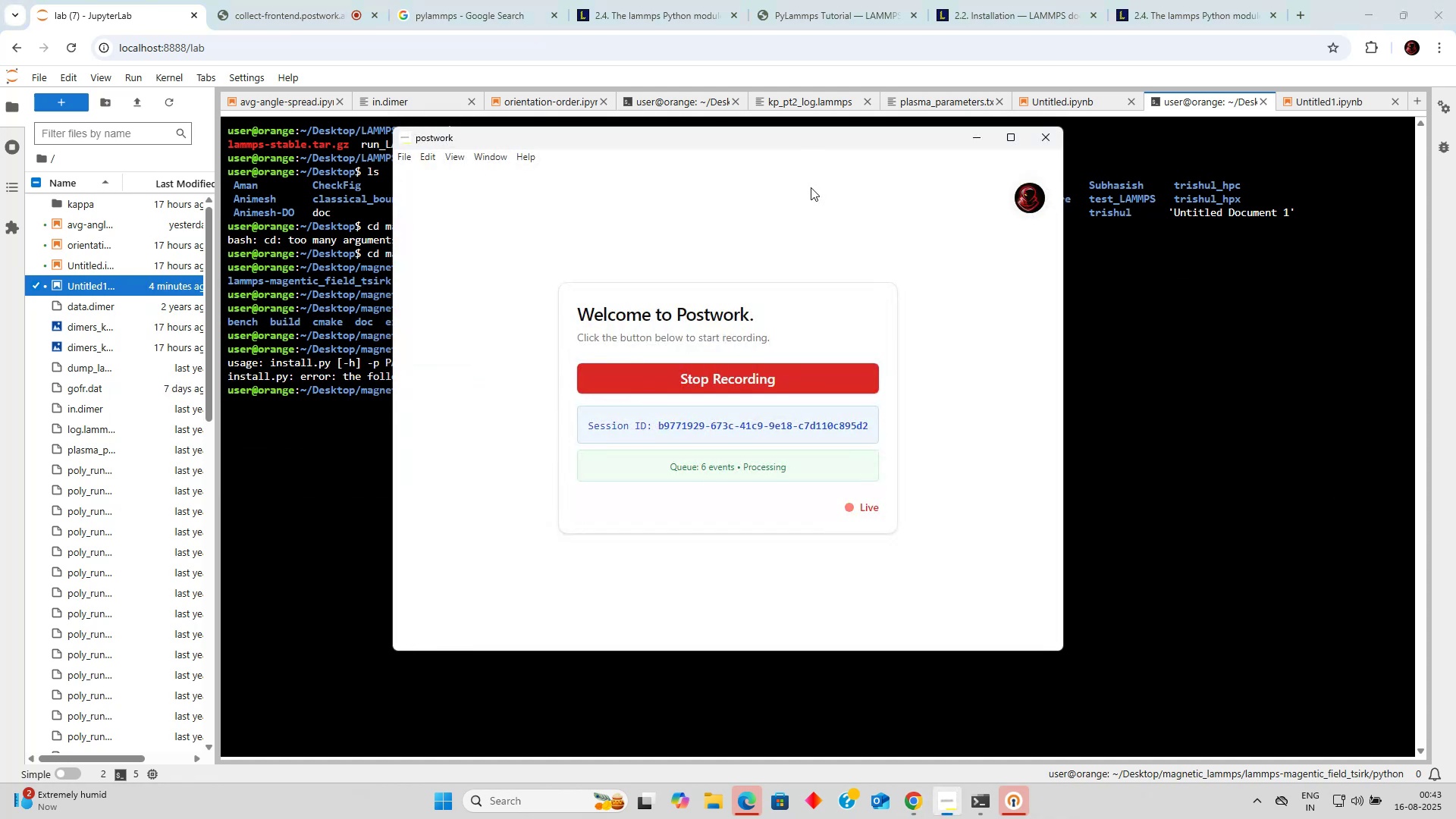 
key(Alt+AltLeft)
 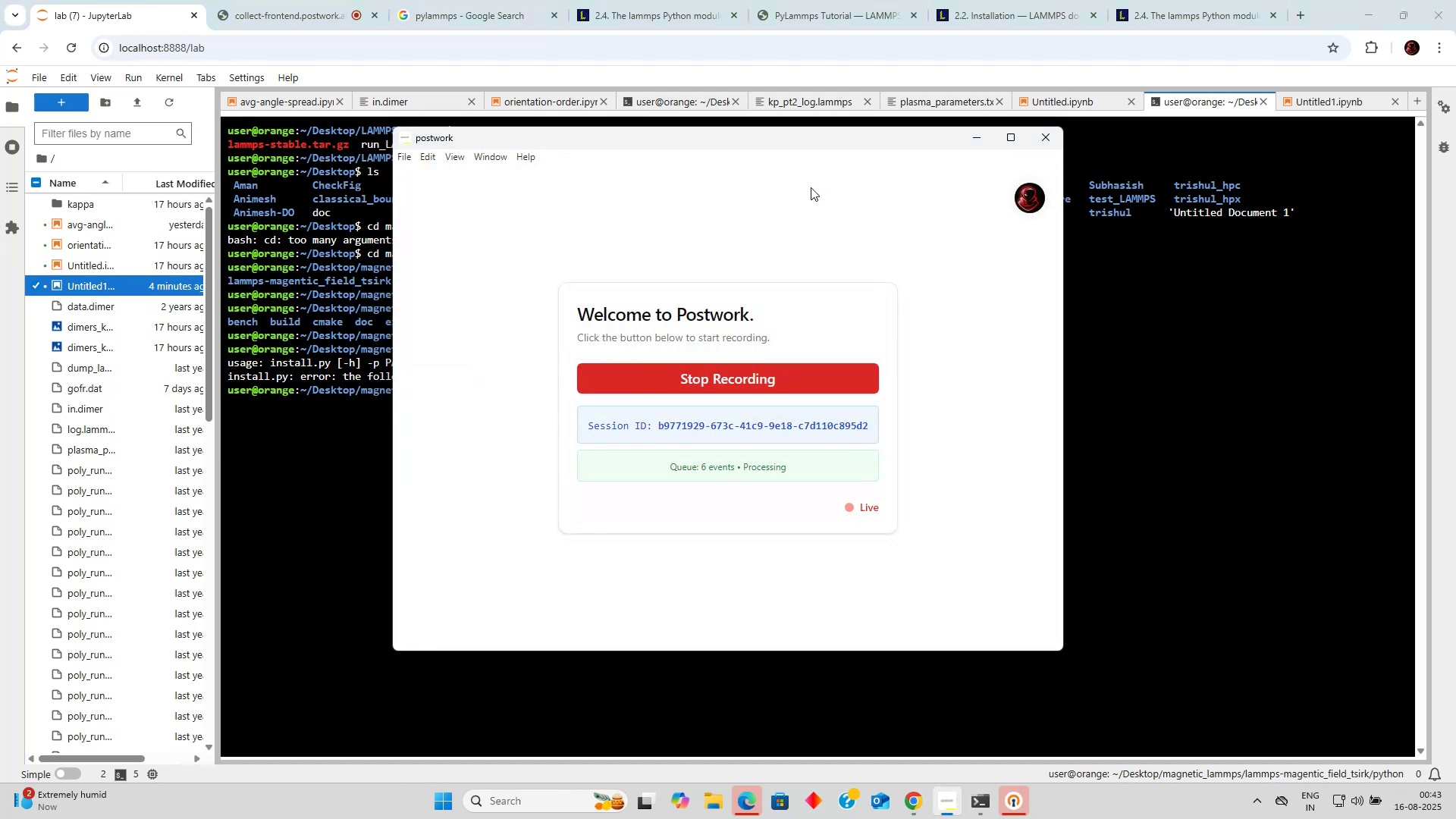 
key(Alt+Tab)
 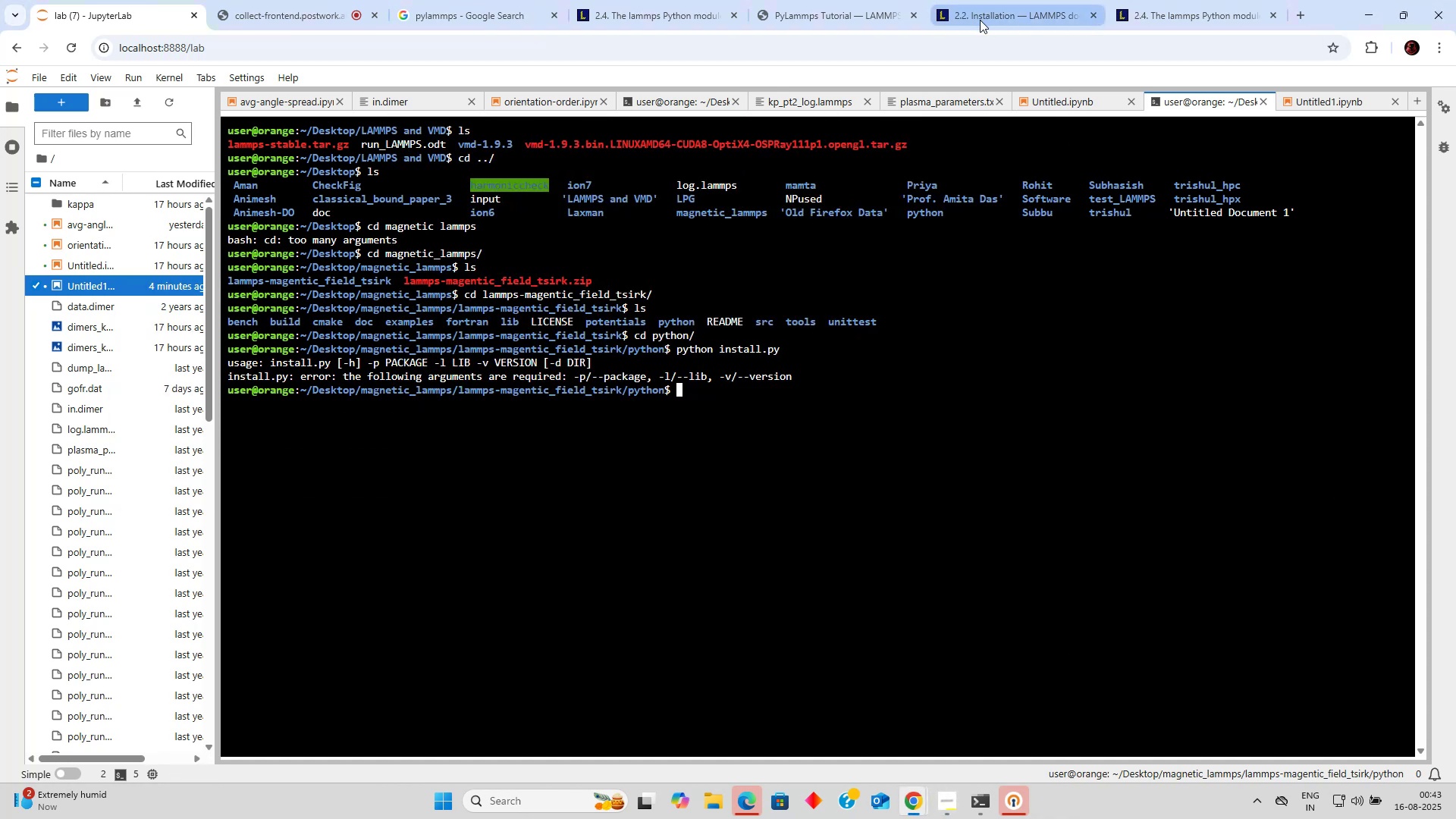 
left_click([1002, 3])
 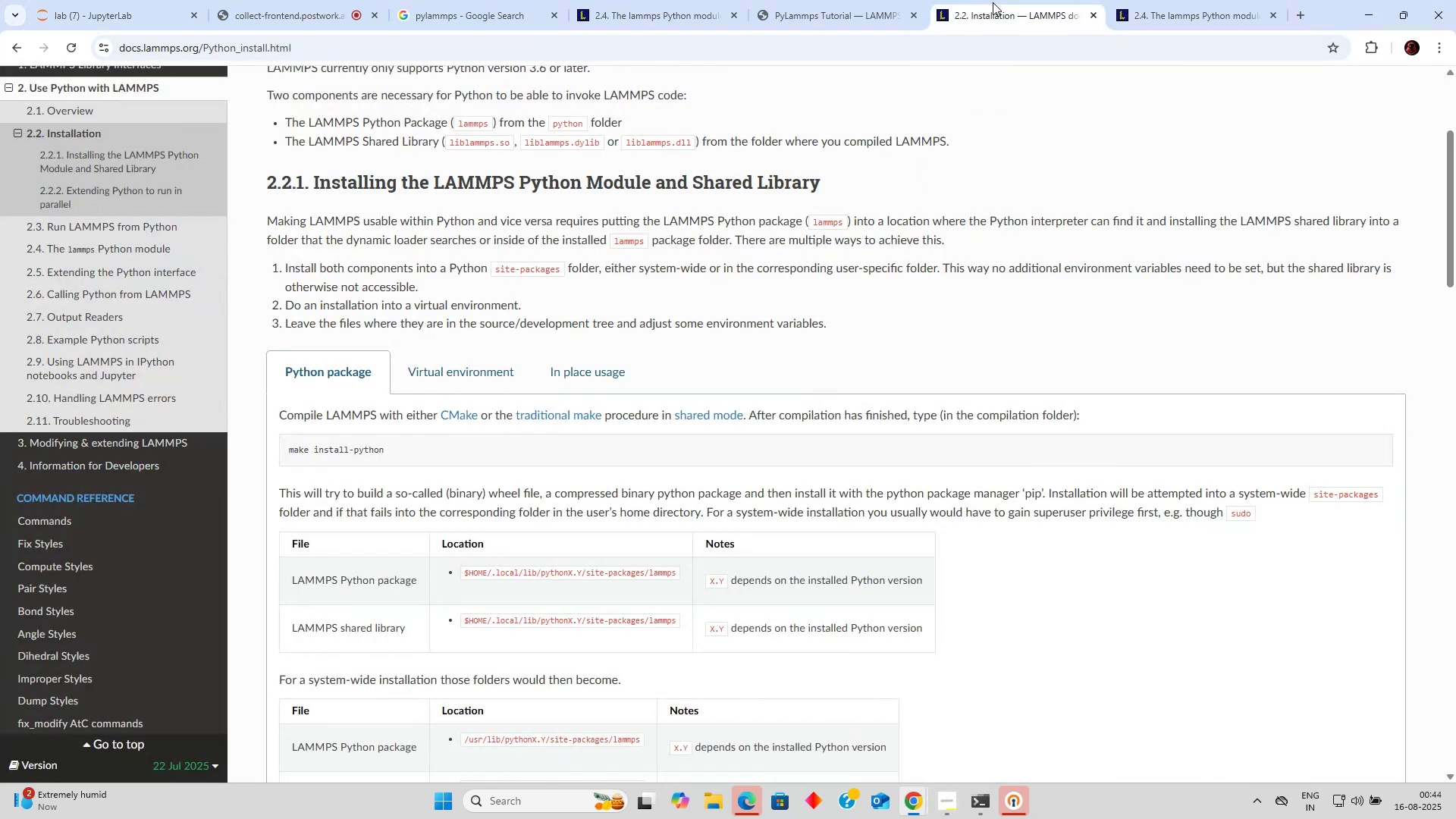 
scroll: coordinate [928, 133], scroll_direction: down, amount: 8.0
 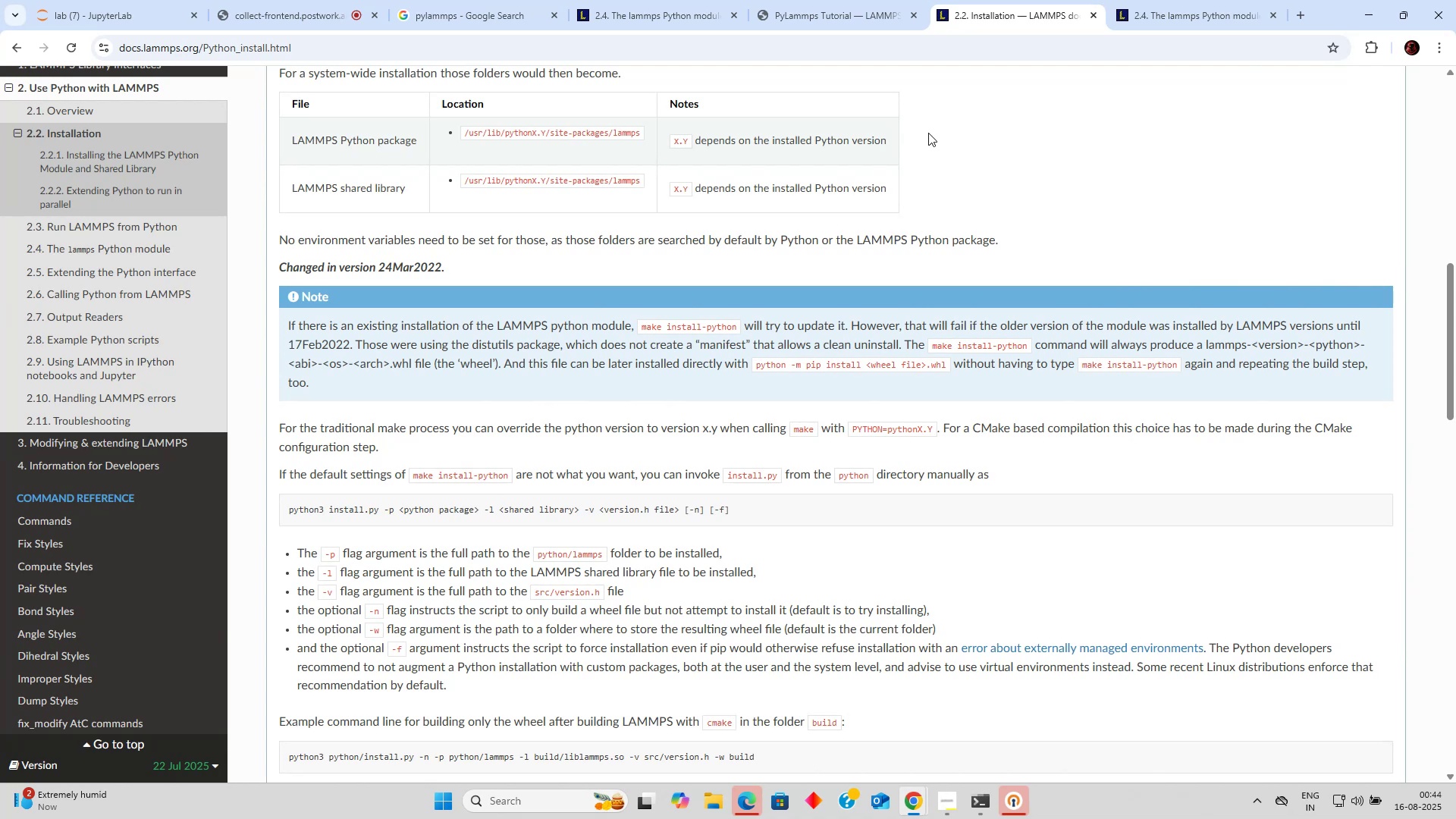 
wait(7.11)
 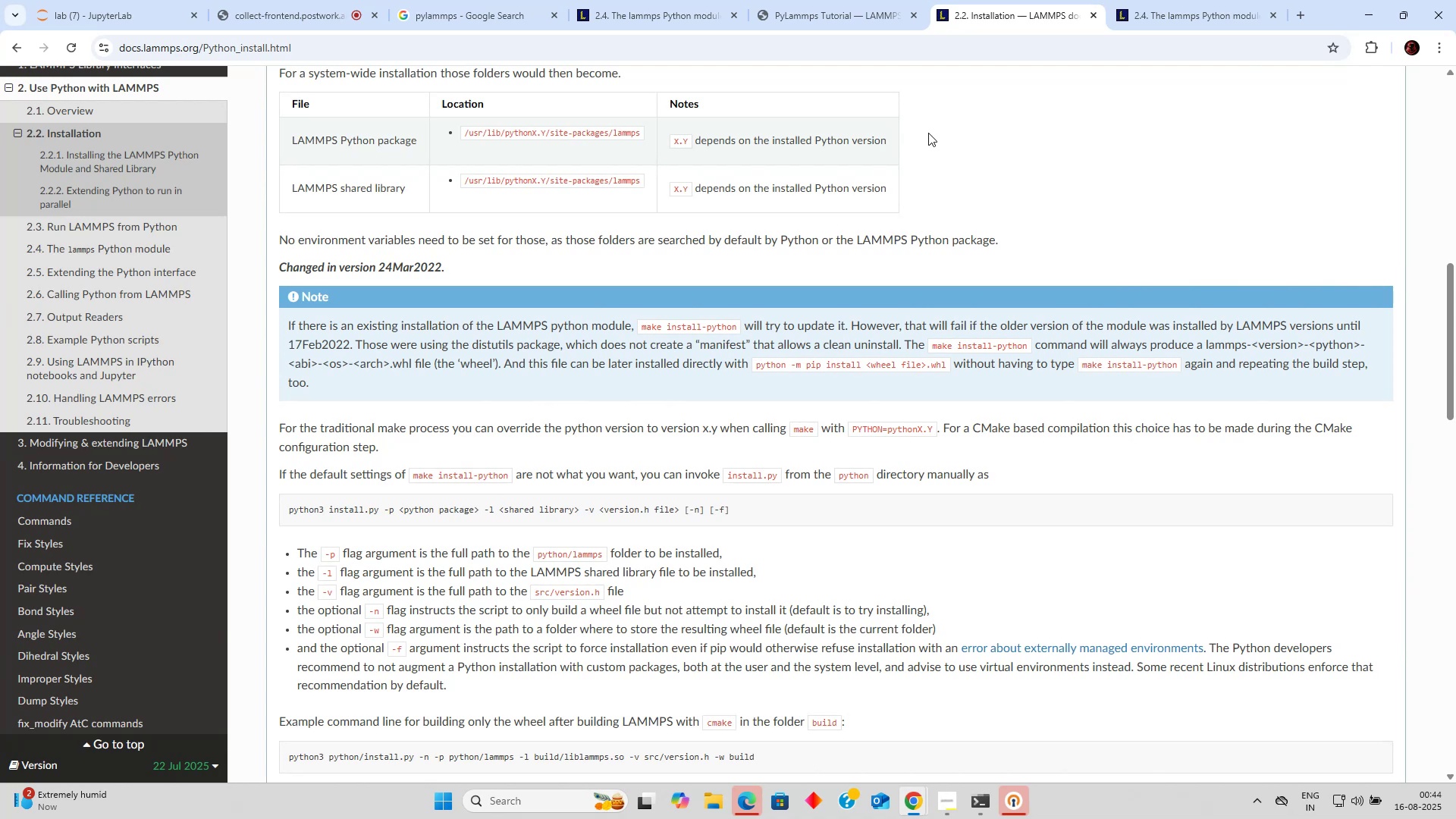 
key(Alt+AltLeft)
 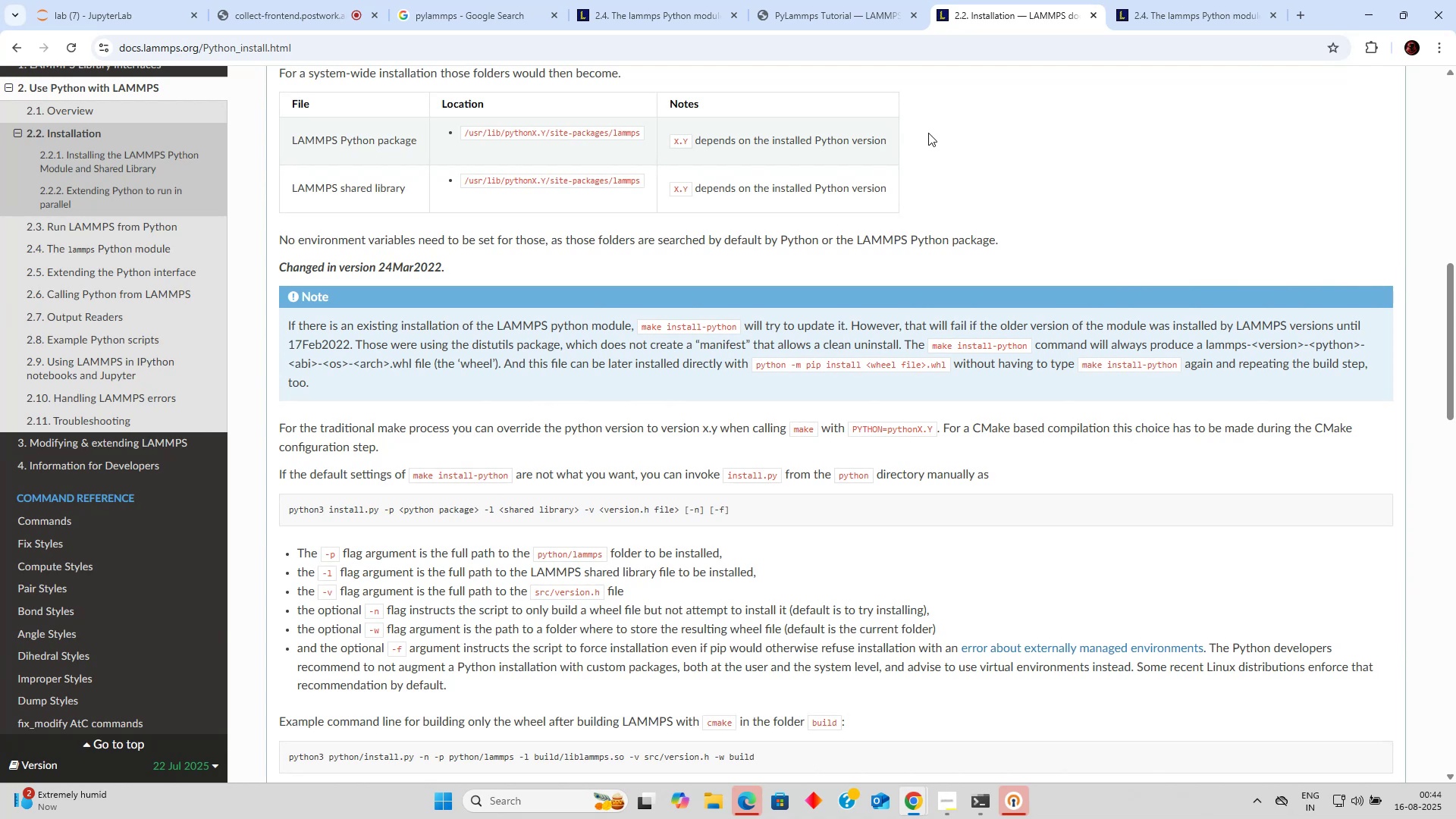 
key(Alt+Tab)
 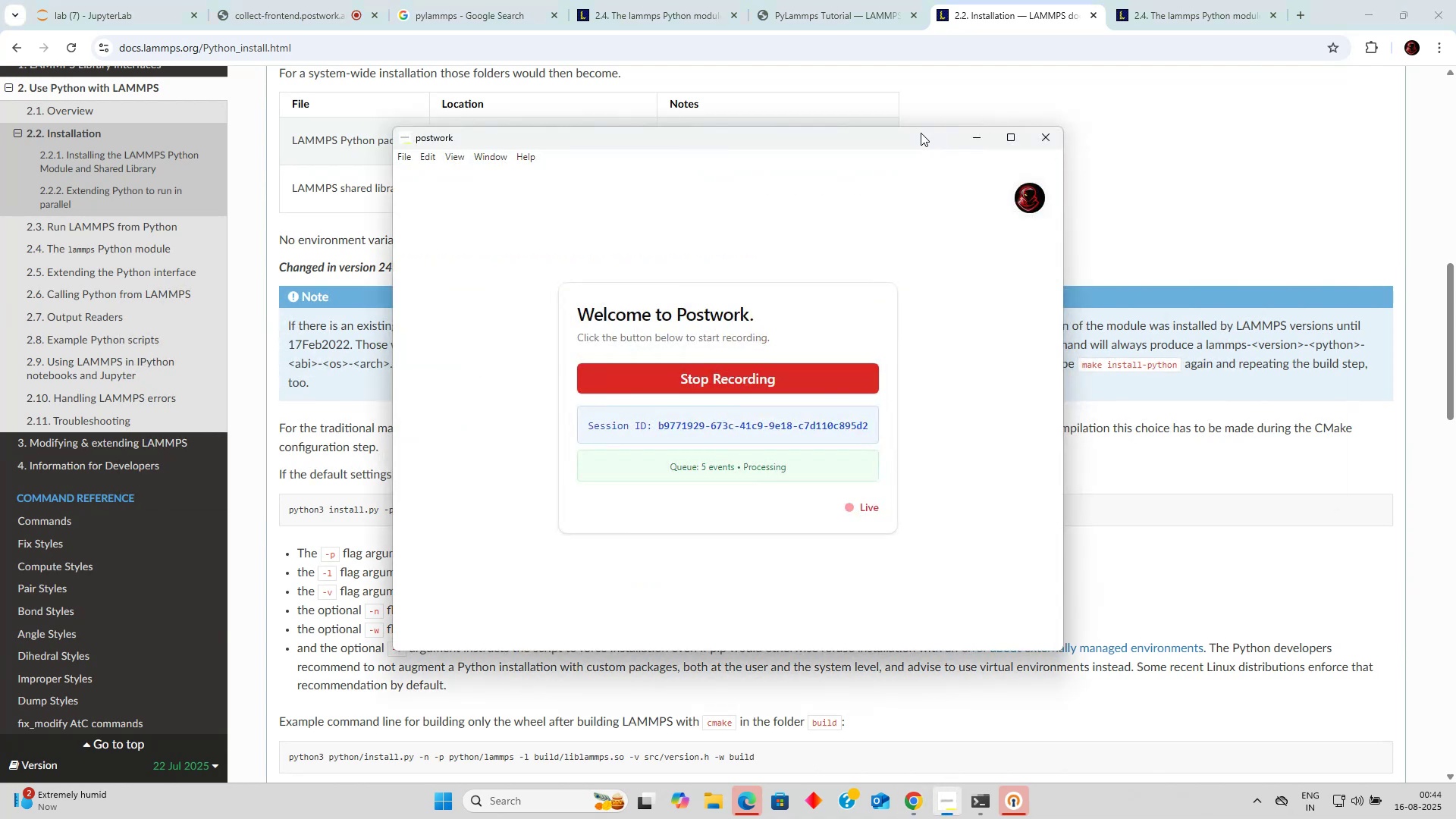 
key(Alt+Tab)
 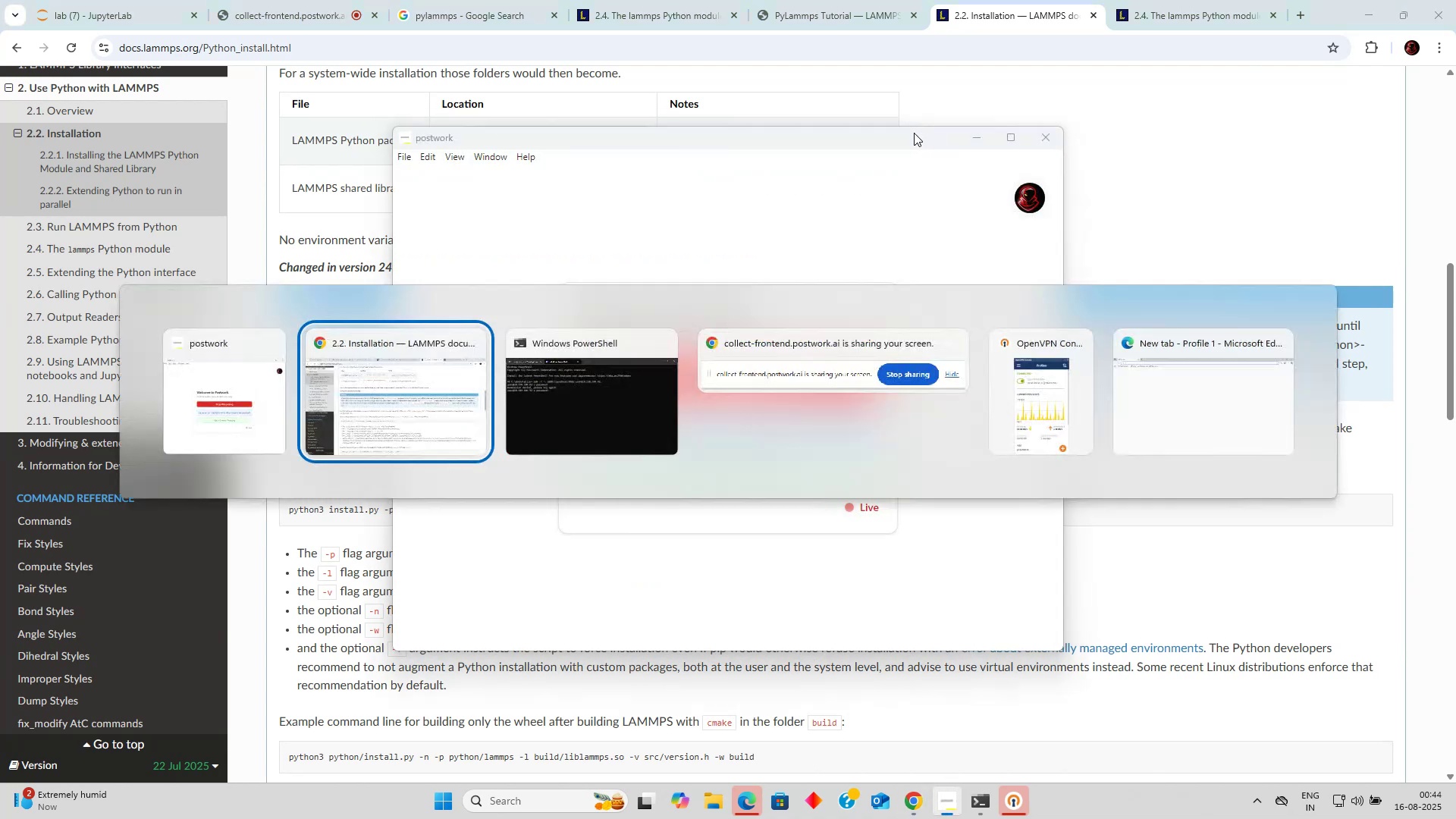 
key(Alt+Tab)
 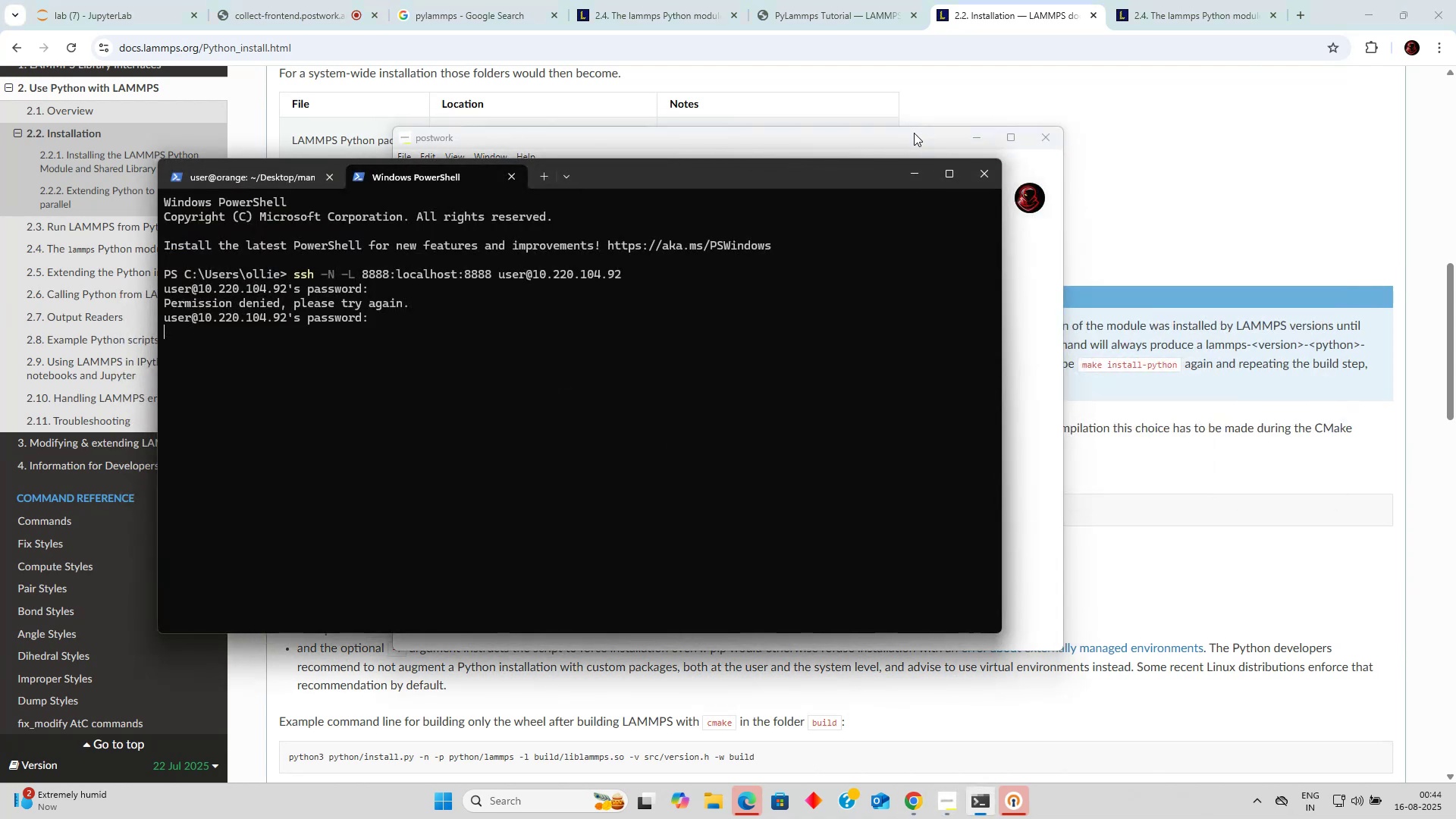 
key(Alt+AltLeft)
 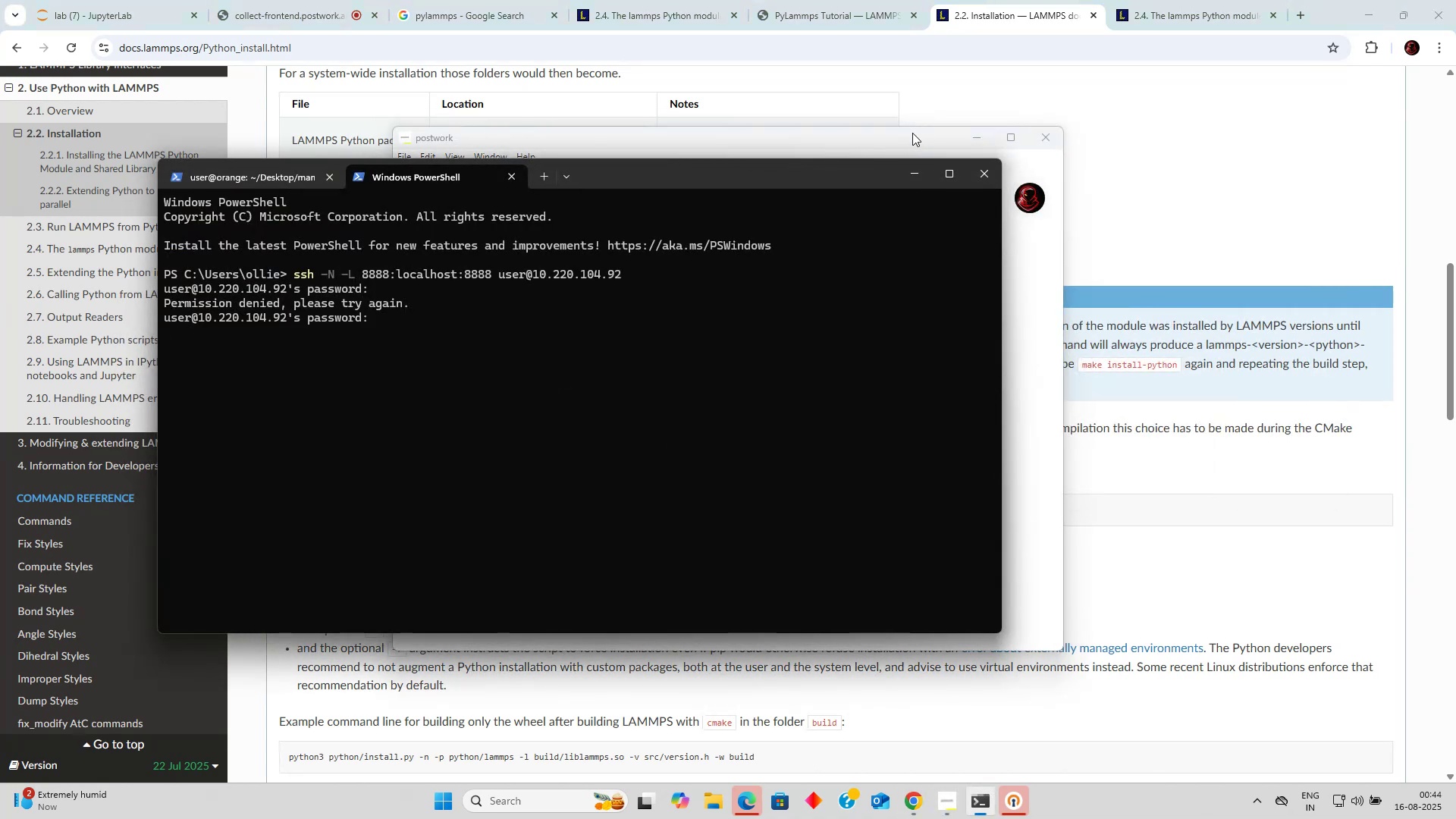 
key(Alt+Tab)
 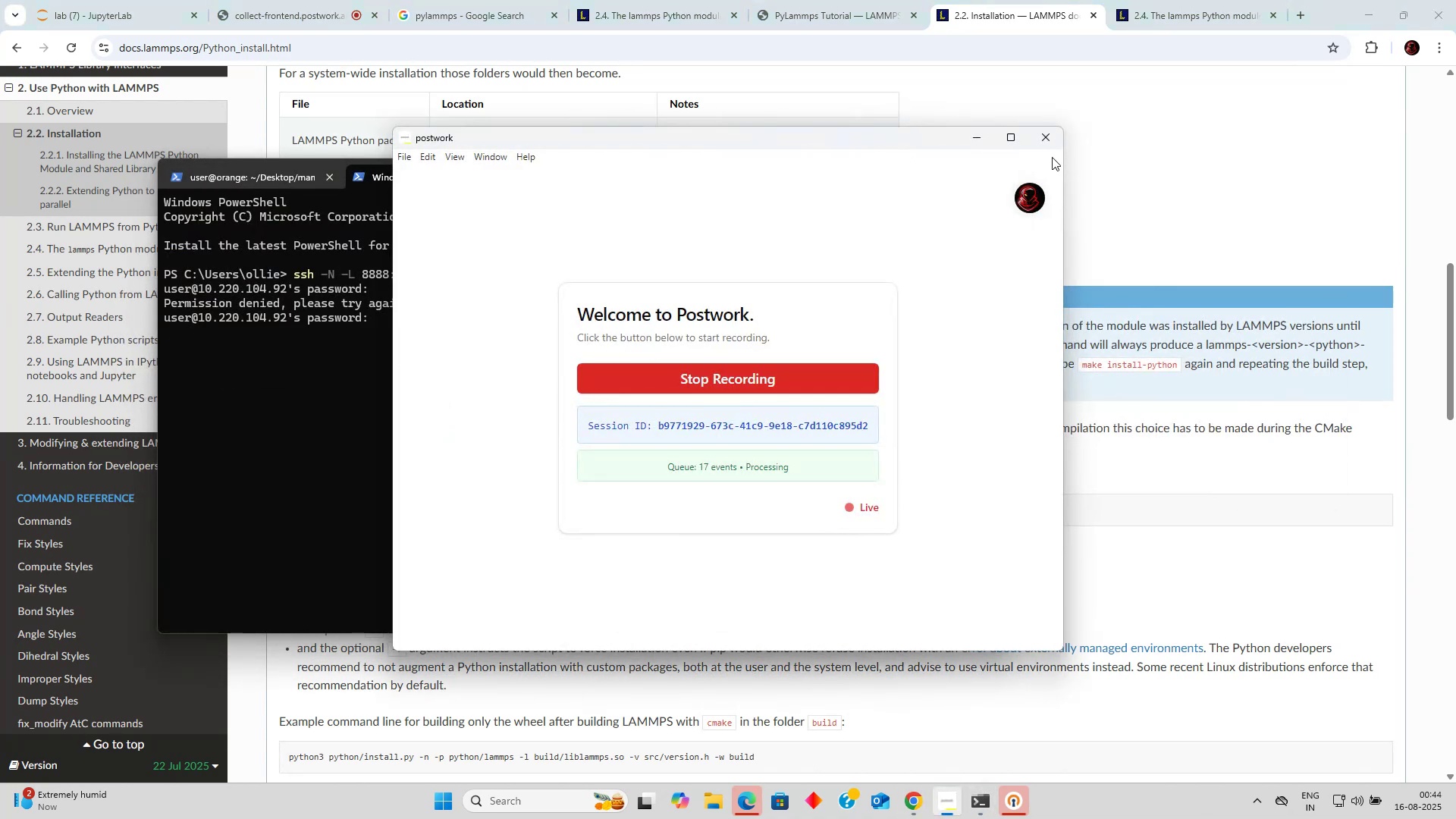 
left_click([1098, 156])
 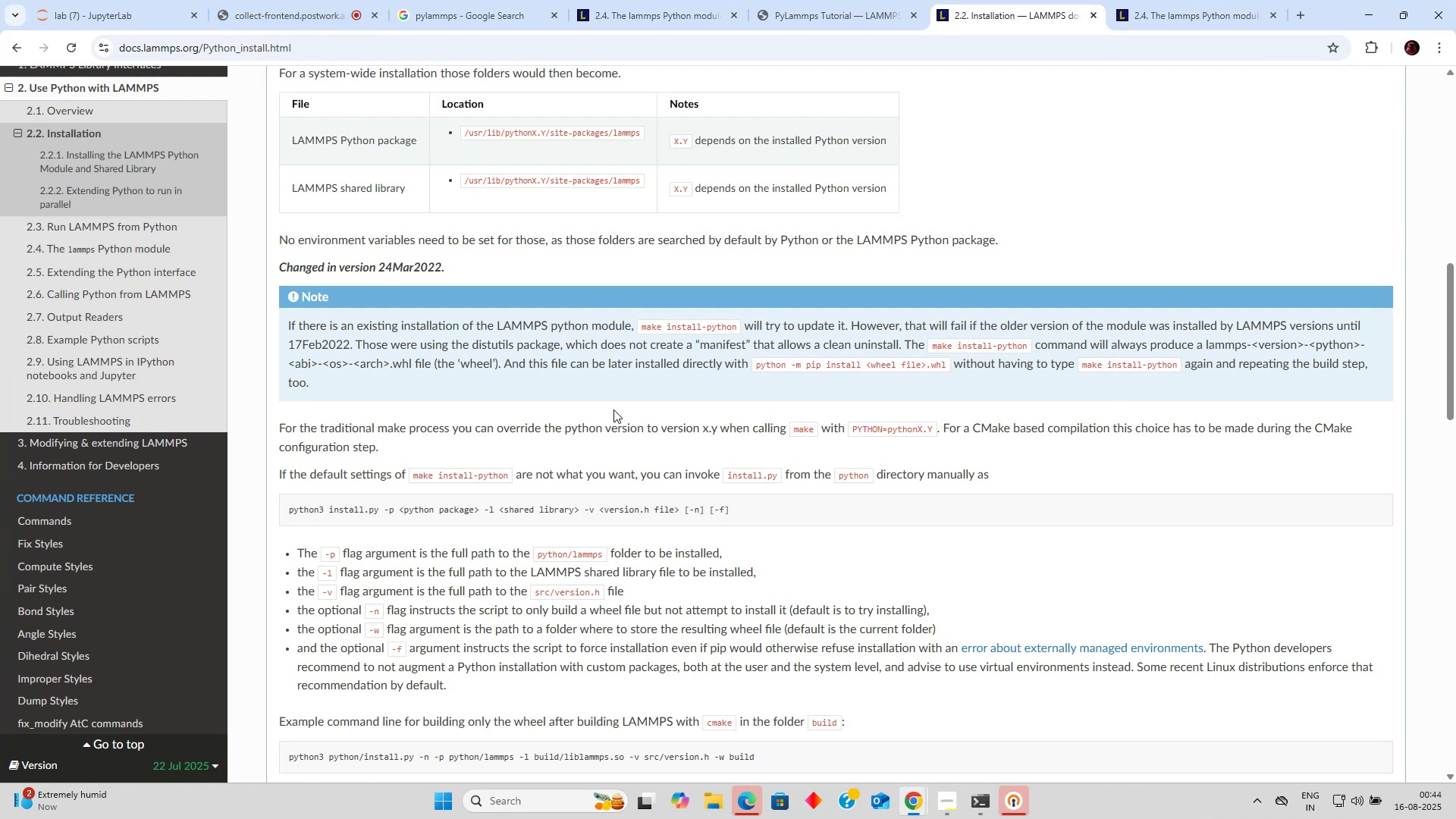 
scroll: coordinate [507, 538], scroll_direction: down, amount: 3.0
 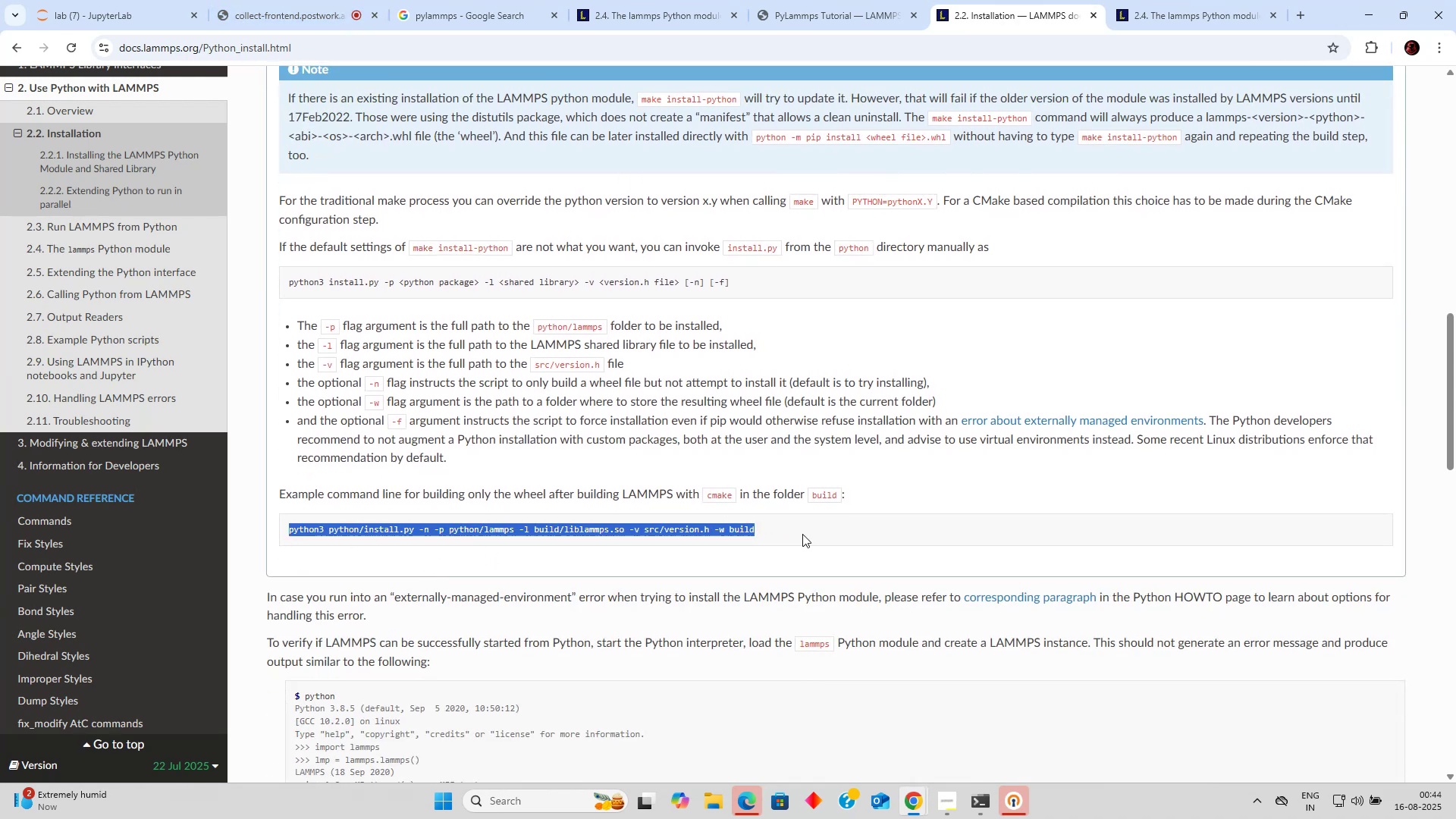 
wait(5.04)
 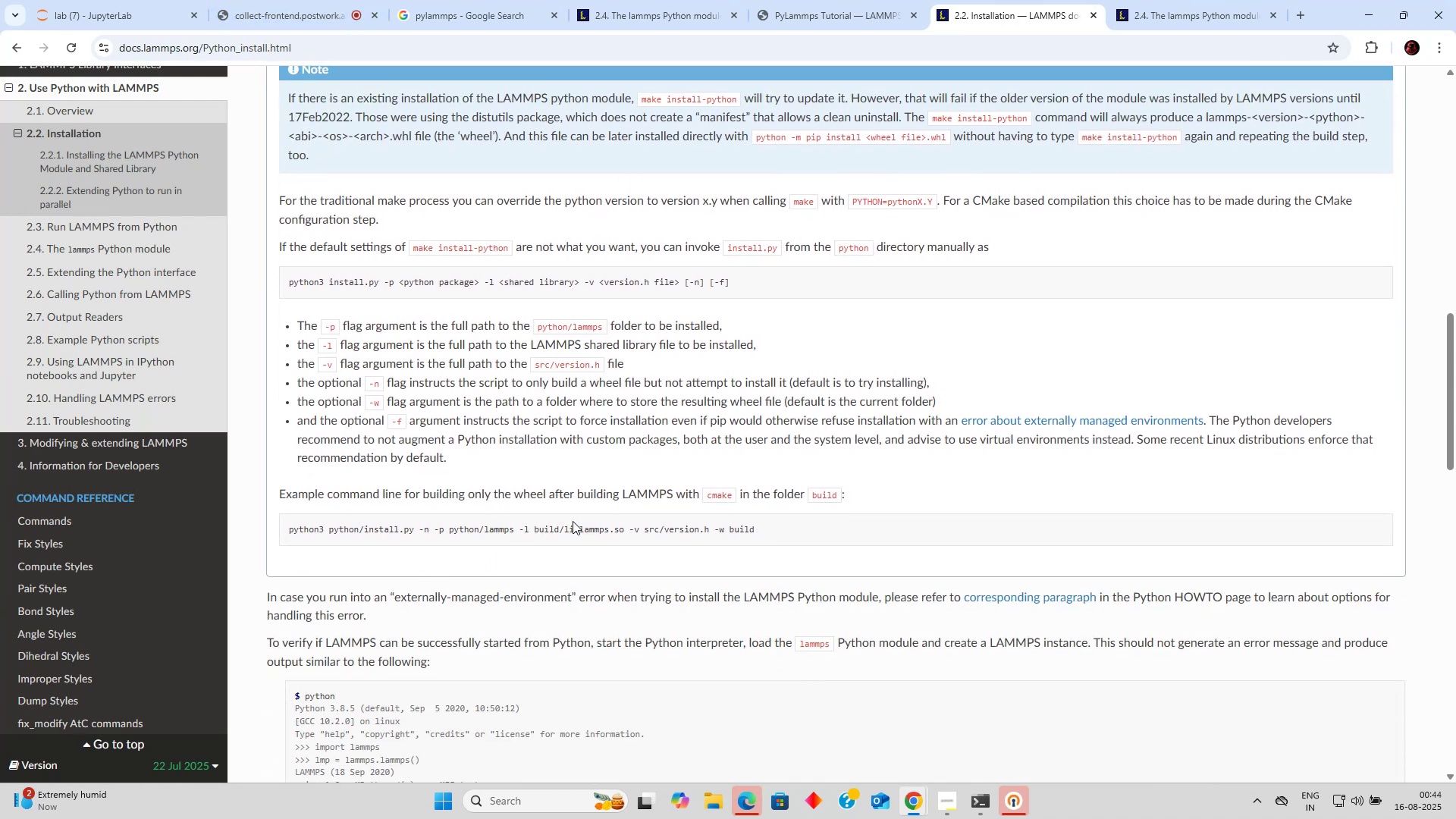 
key(Control+C)
 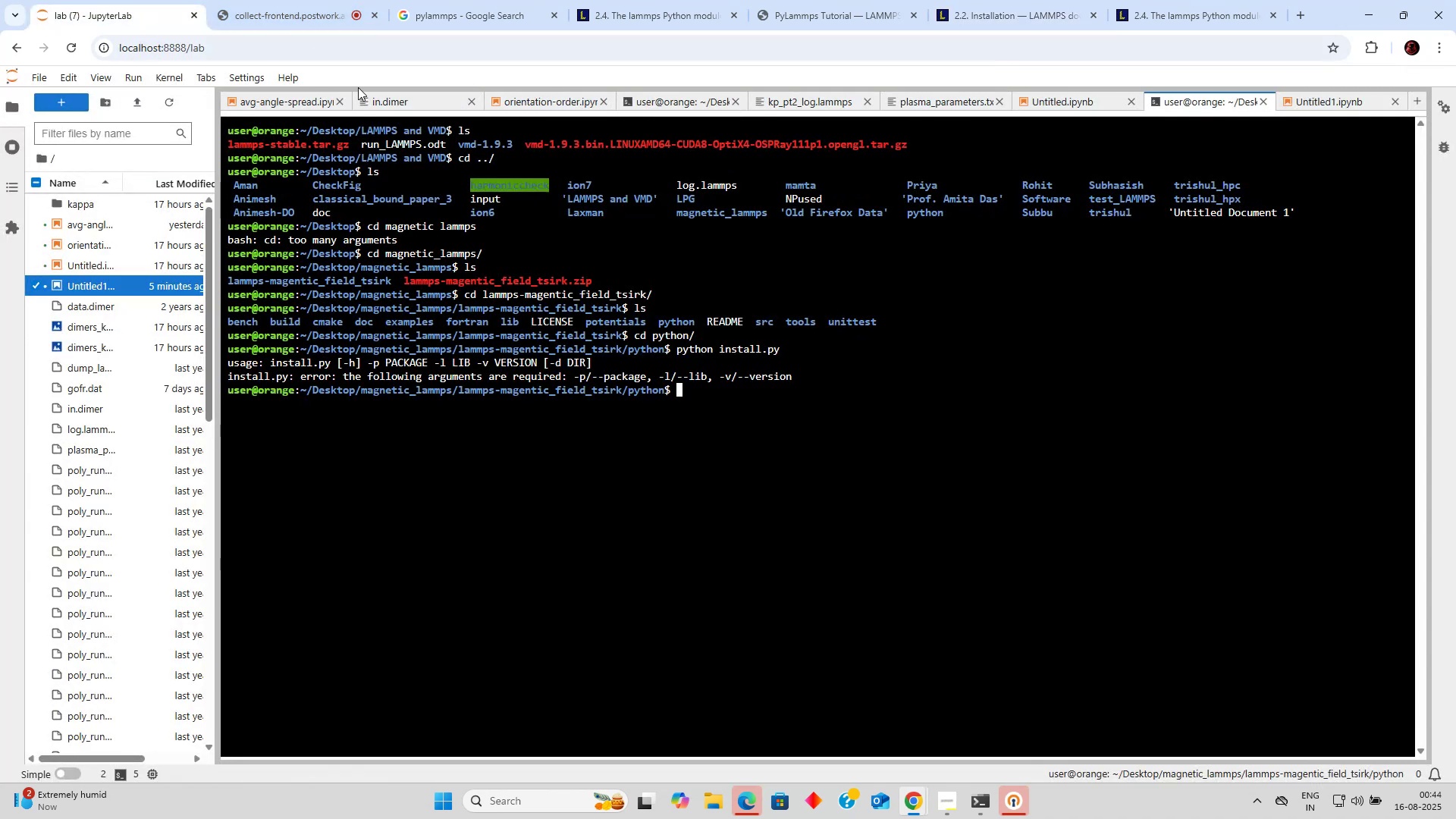 
key(Control+V)
 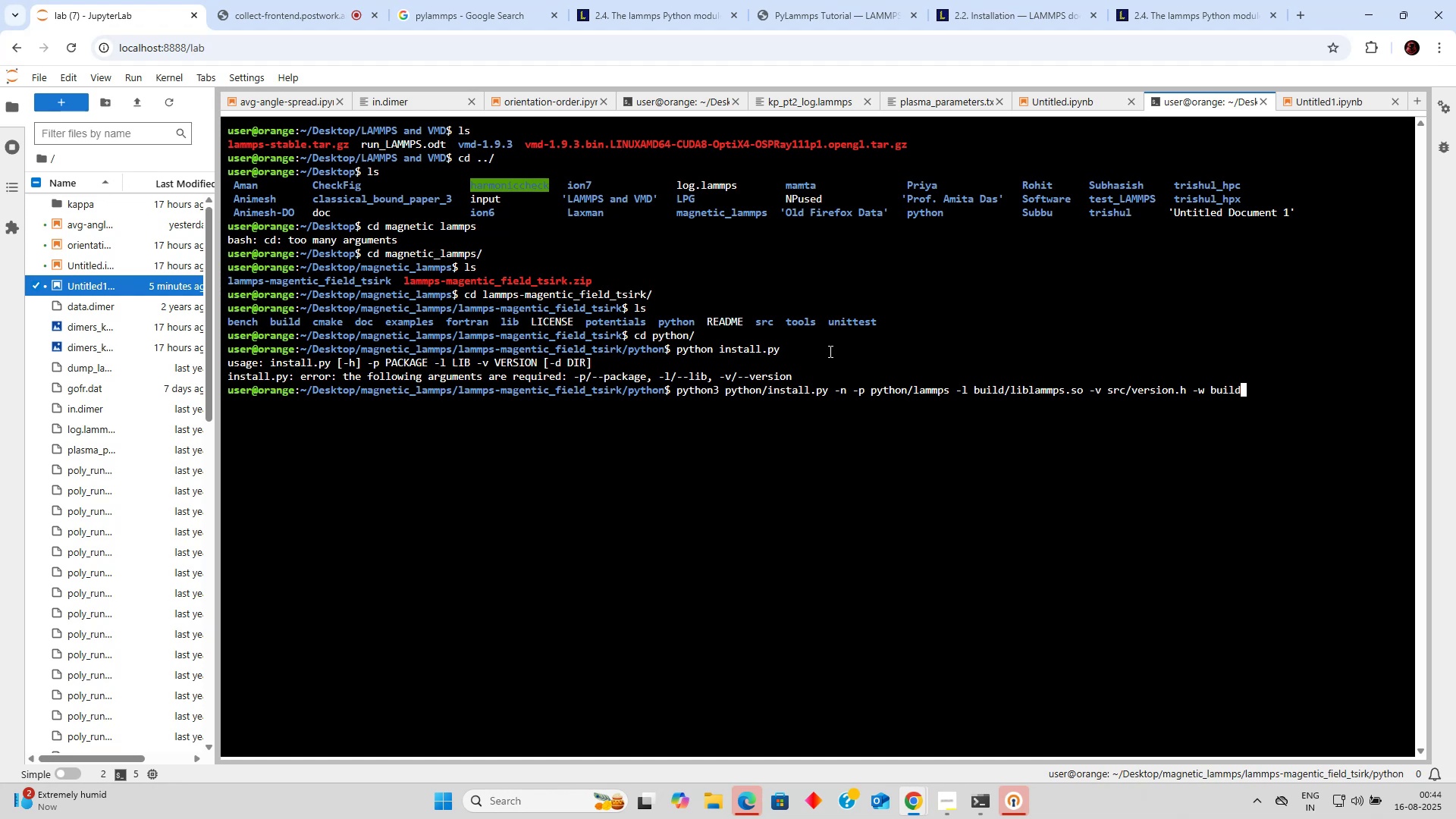 
key(Enter)
 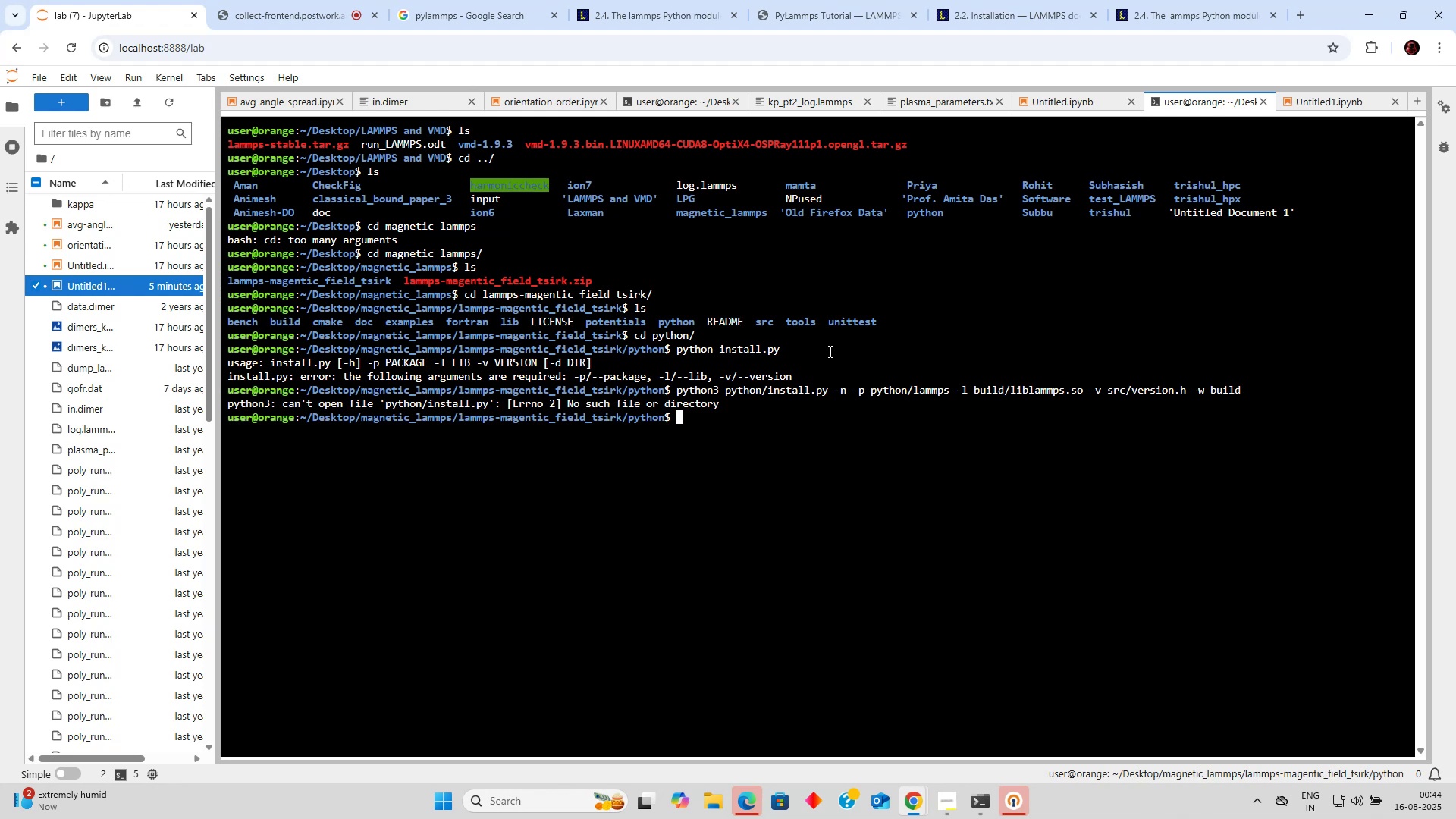 
wait(6.23)
 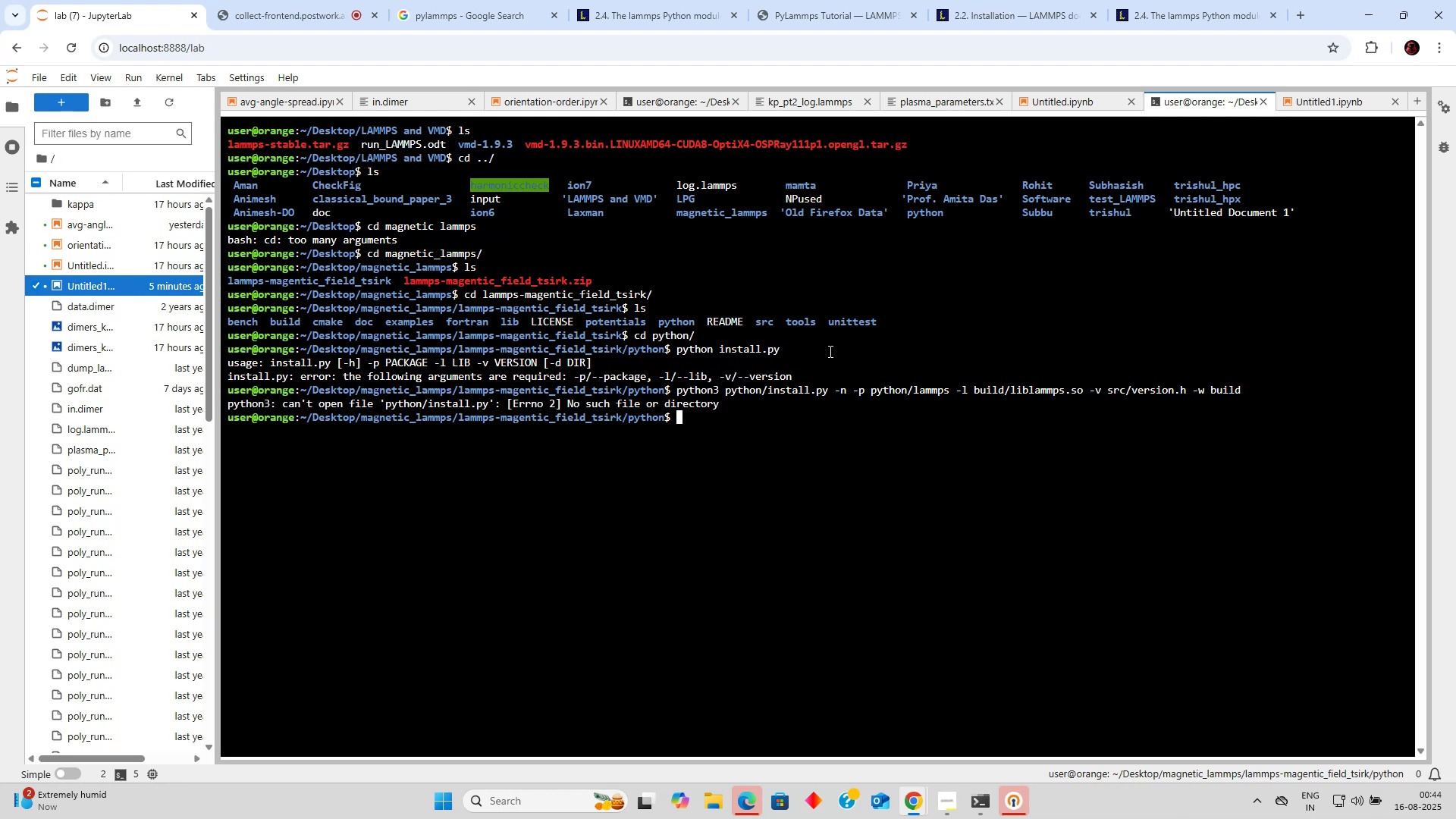 
key(ArrowUp)
 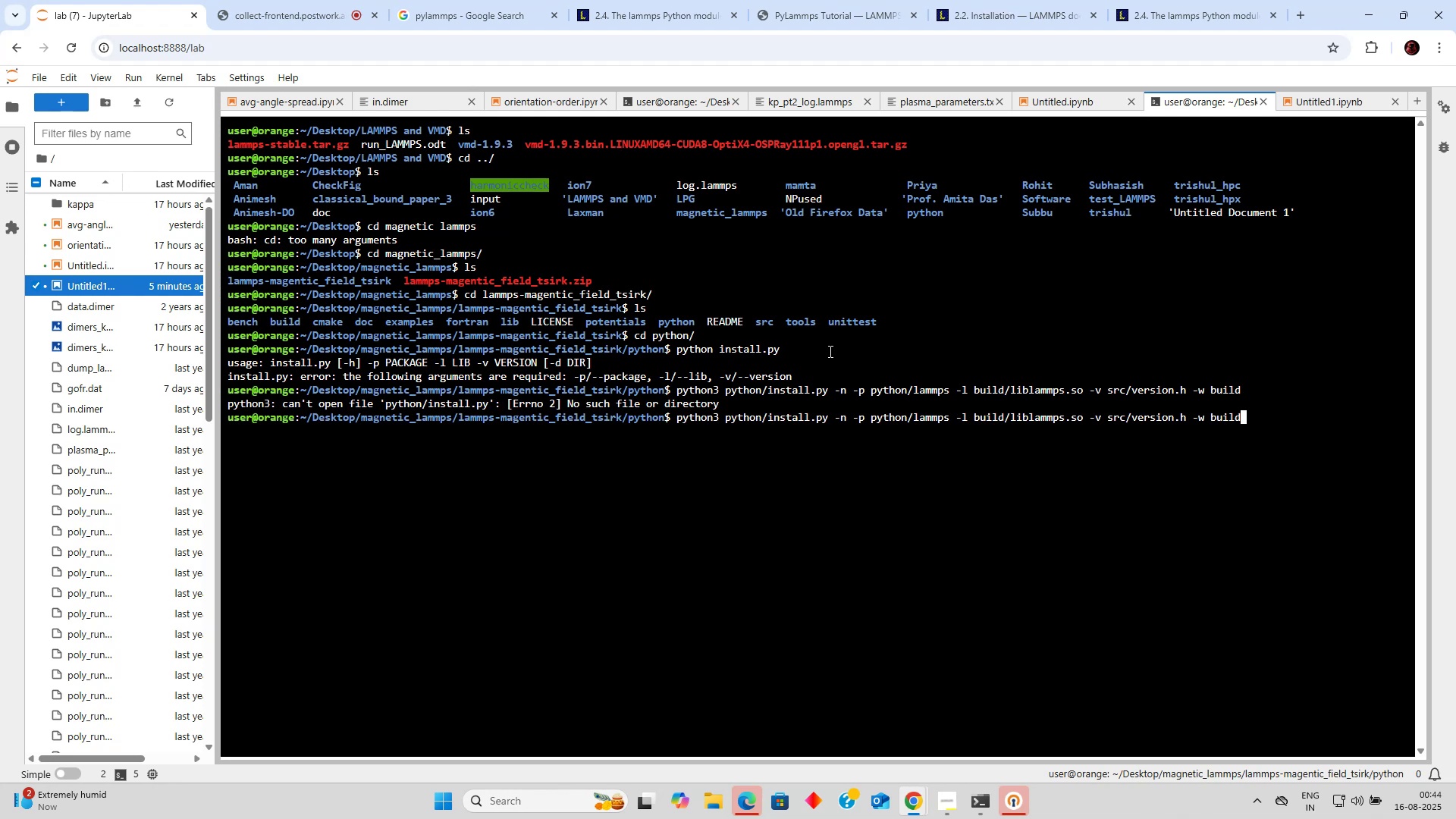 
hold_key(key=ArrowLeft, duration=1.5)
 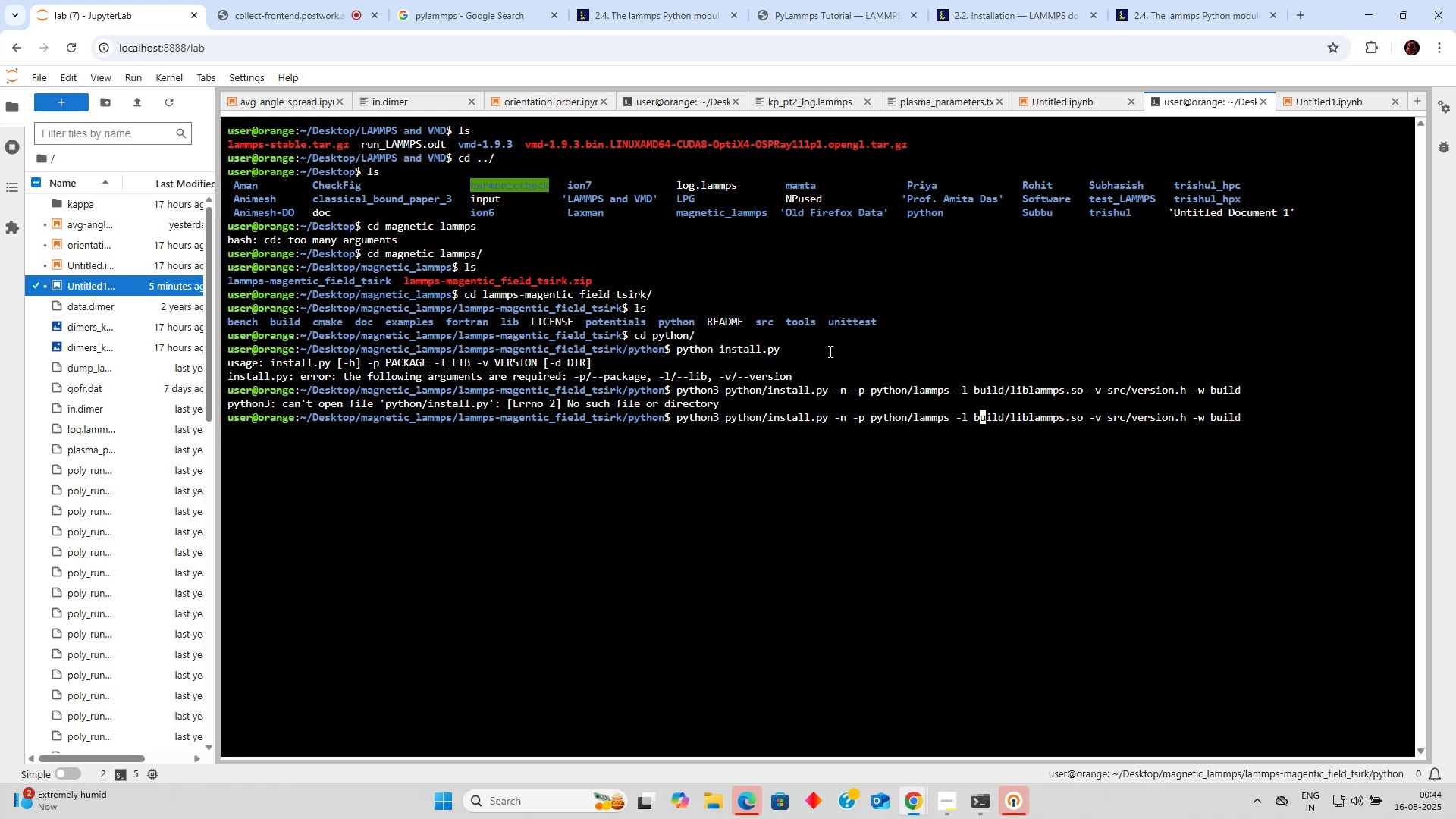 
hold_key(key=ArrowLeft, duration=1.51)
 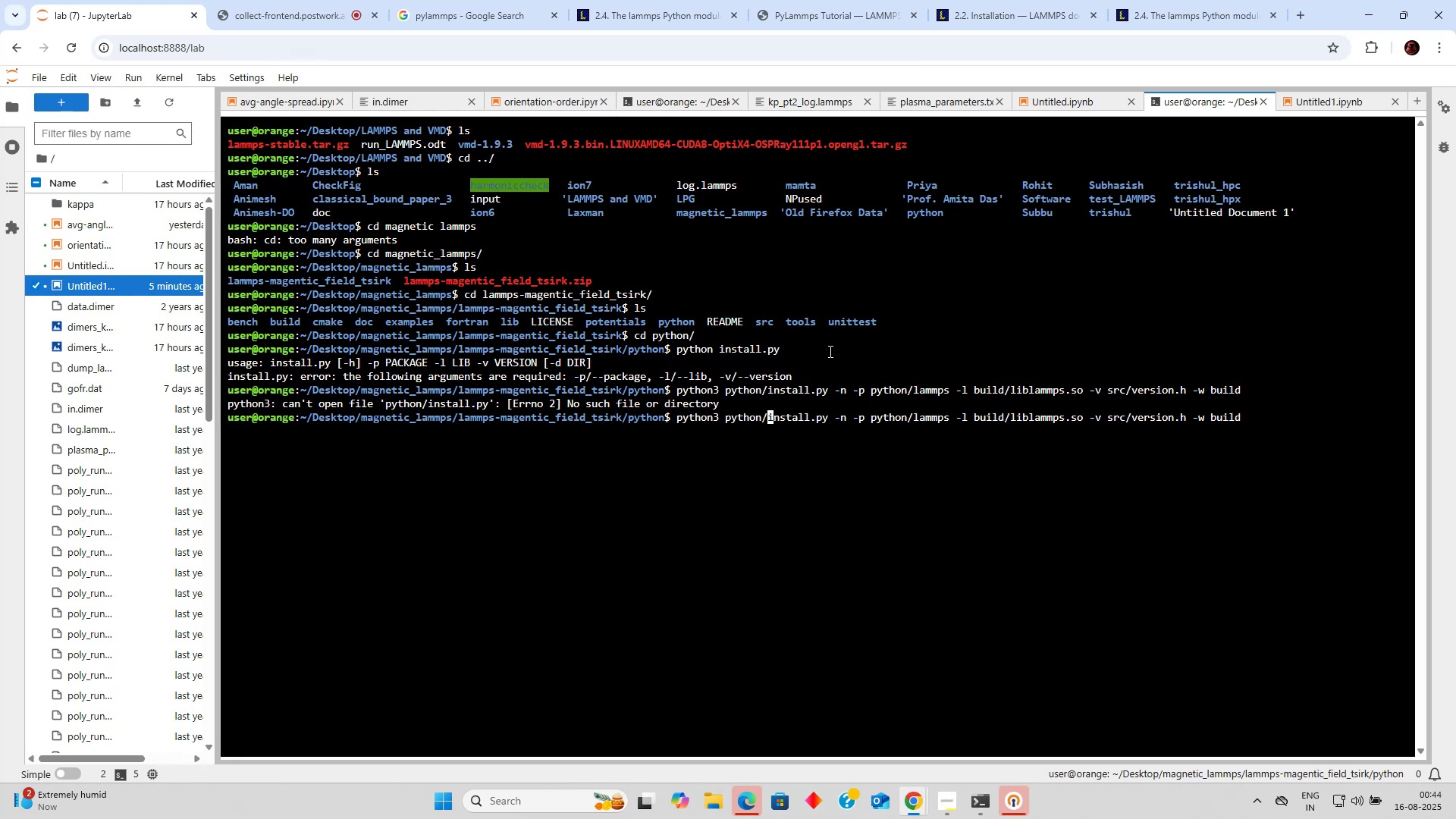 
key(Backspace)
 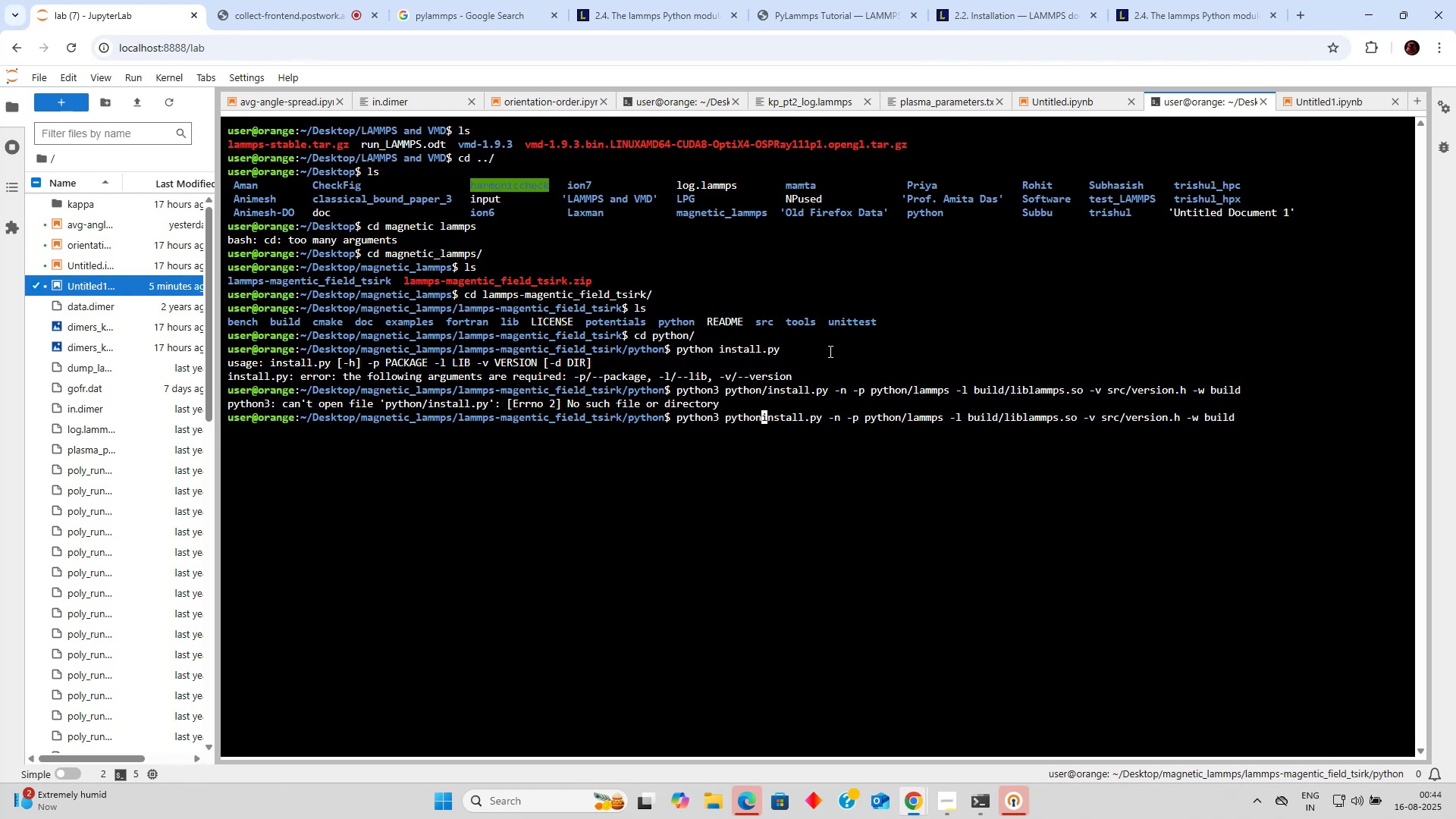 
key(Backspace)
 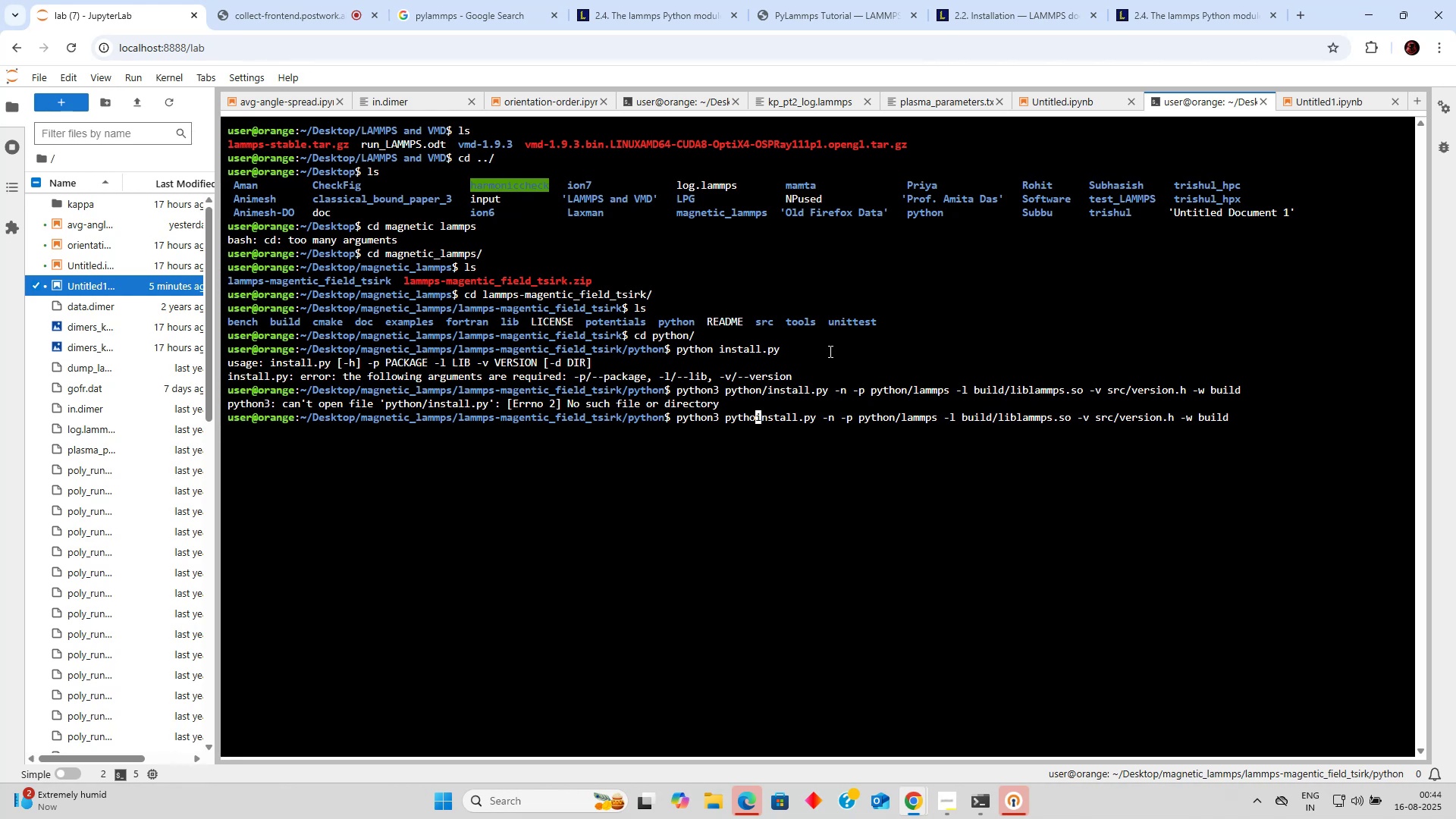 
key(Backspace)
 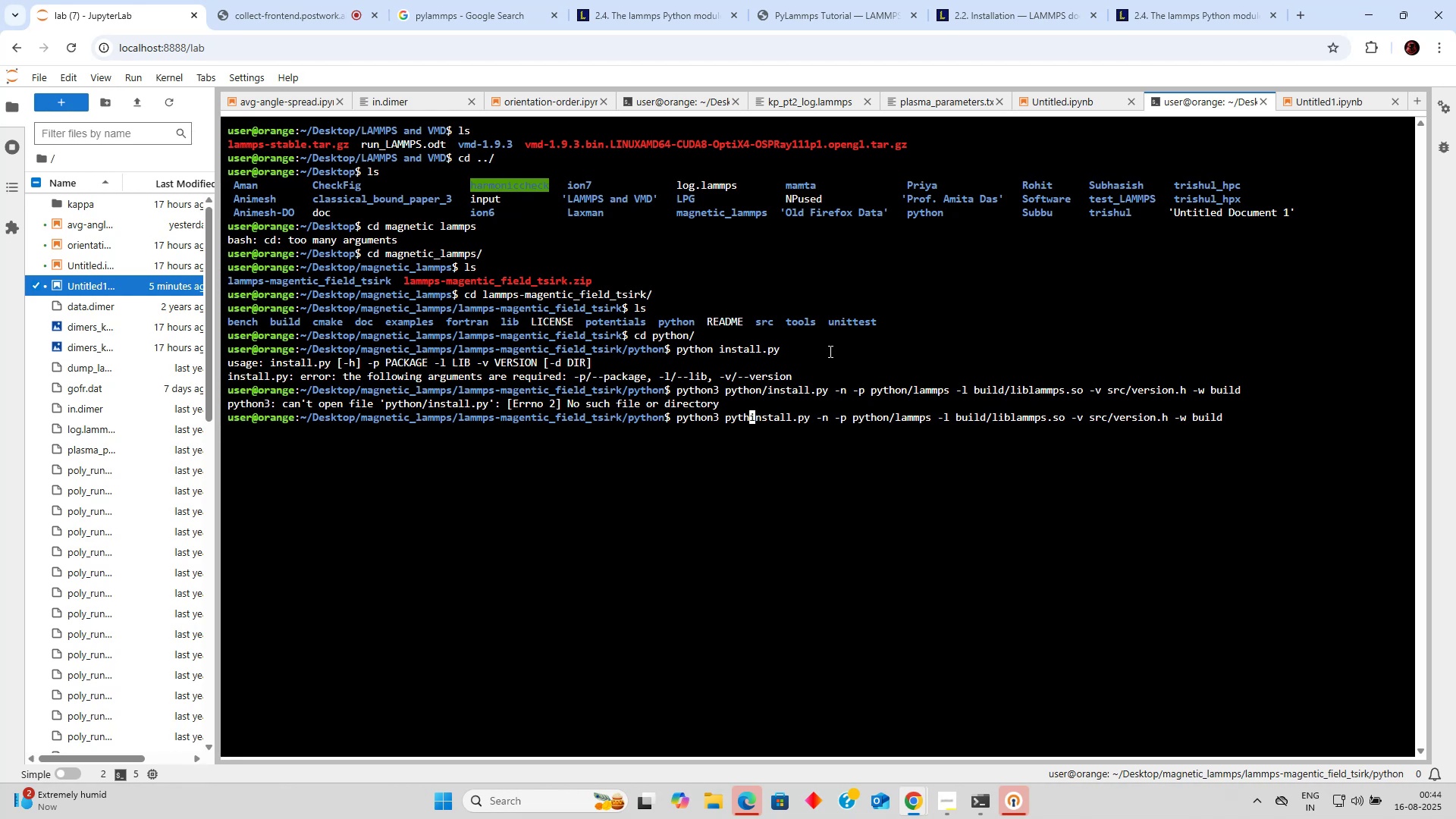 
key(Backspace)
 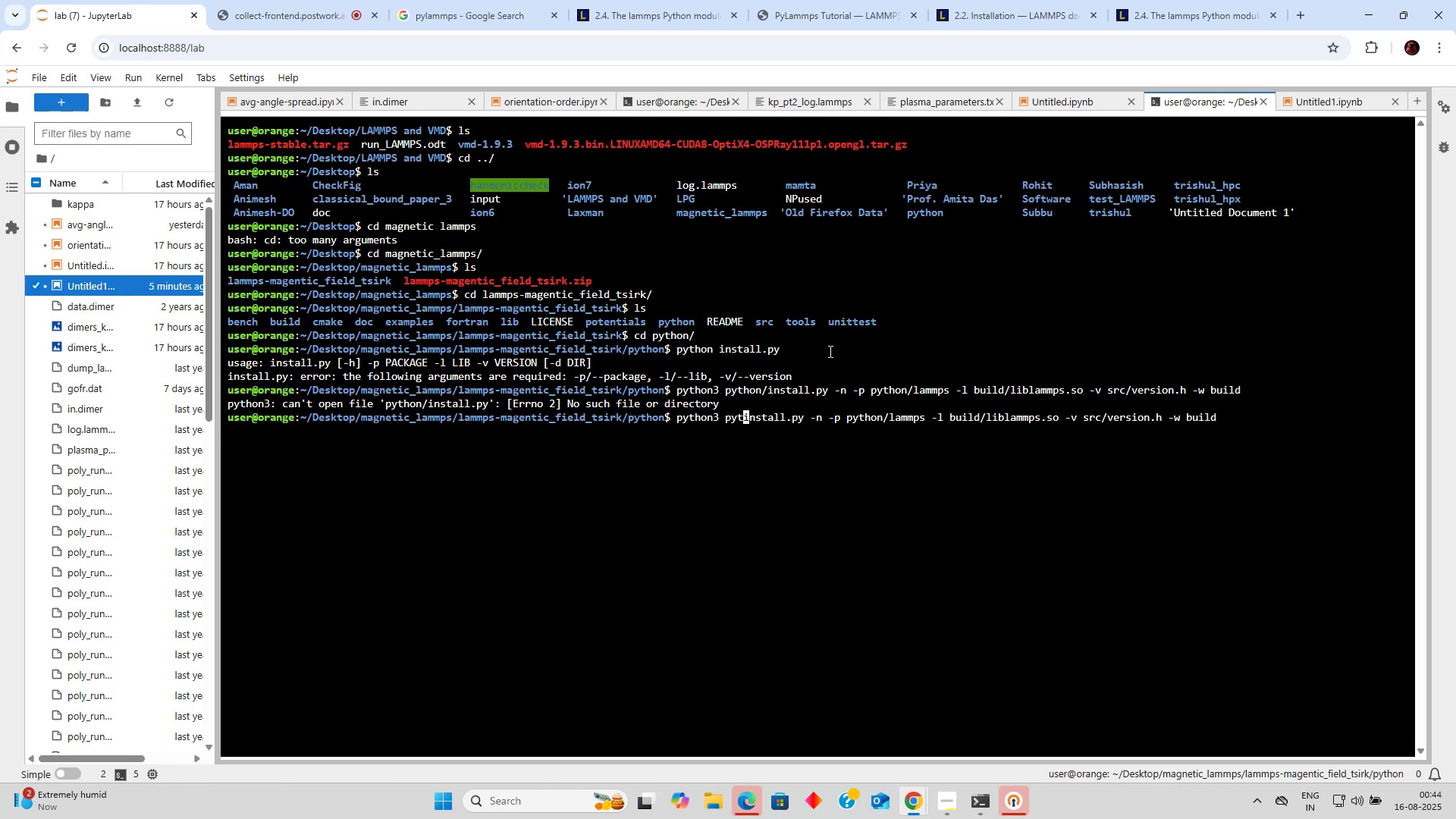 
key(Backspace)
 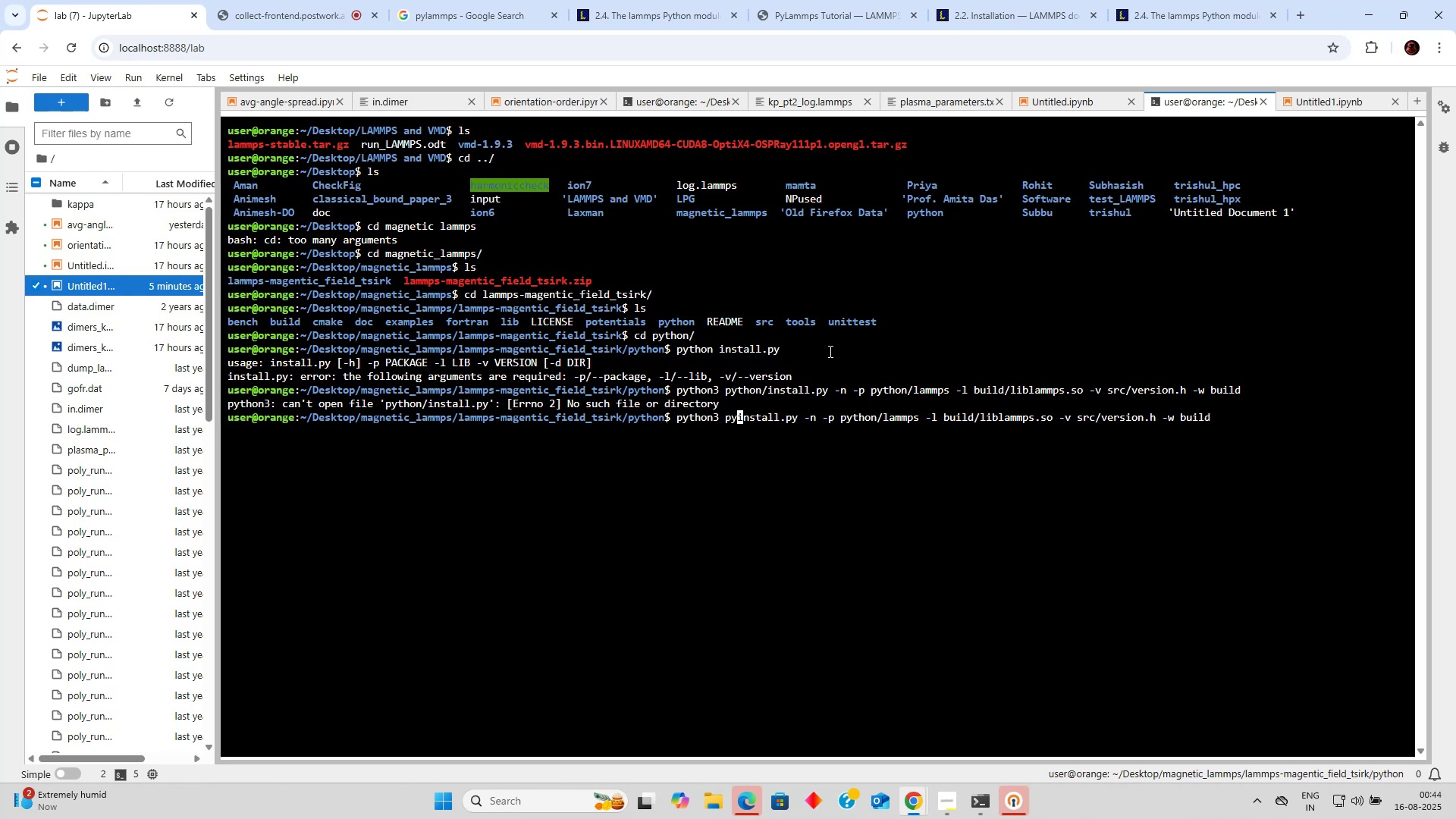 
key(Backspace)
 